 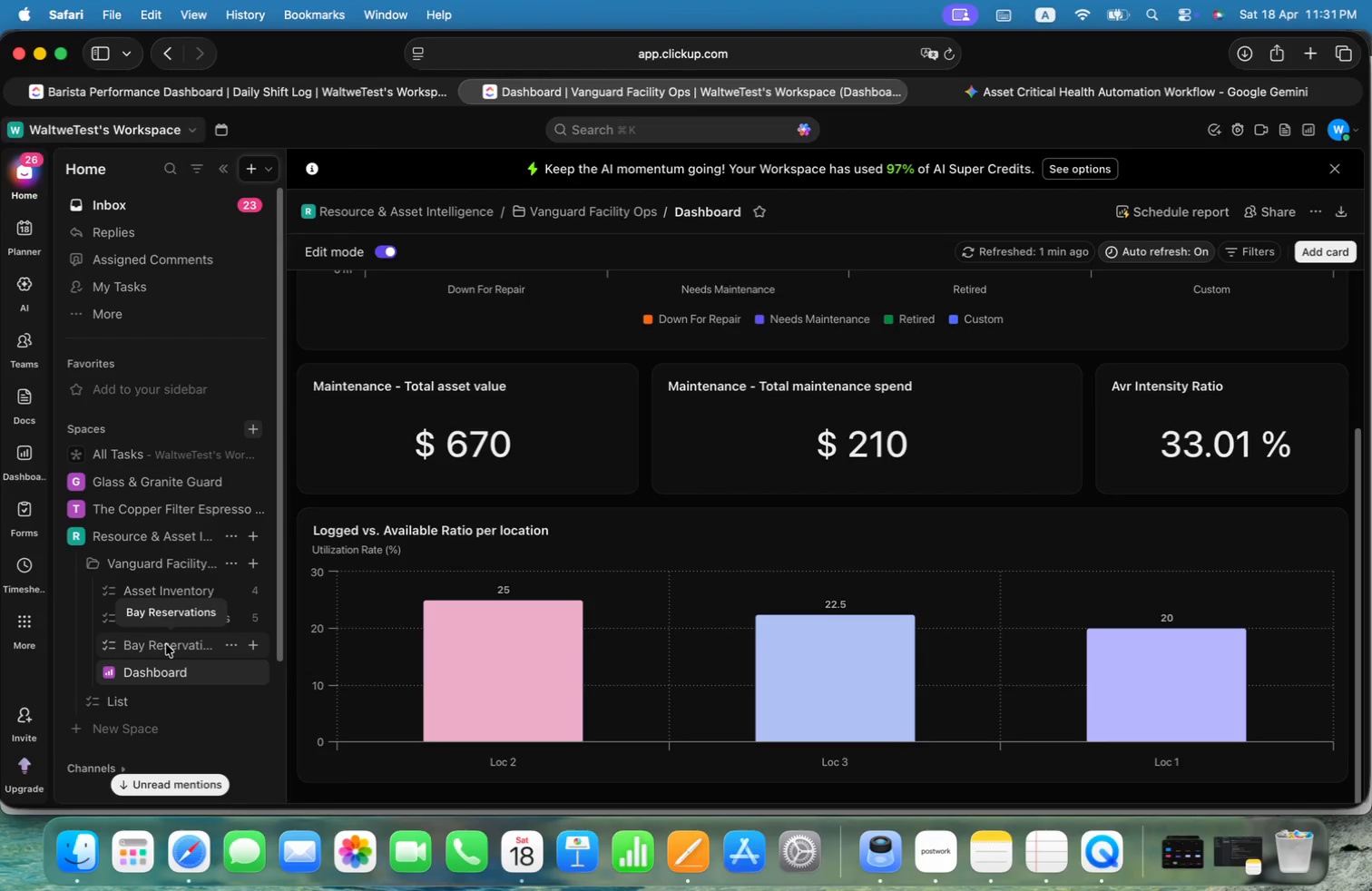 
left_click([229, 644])
 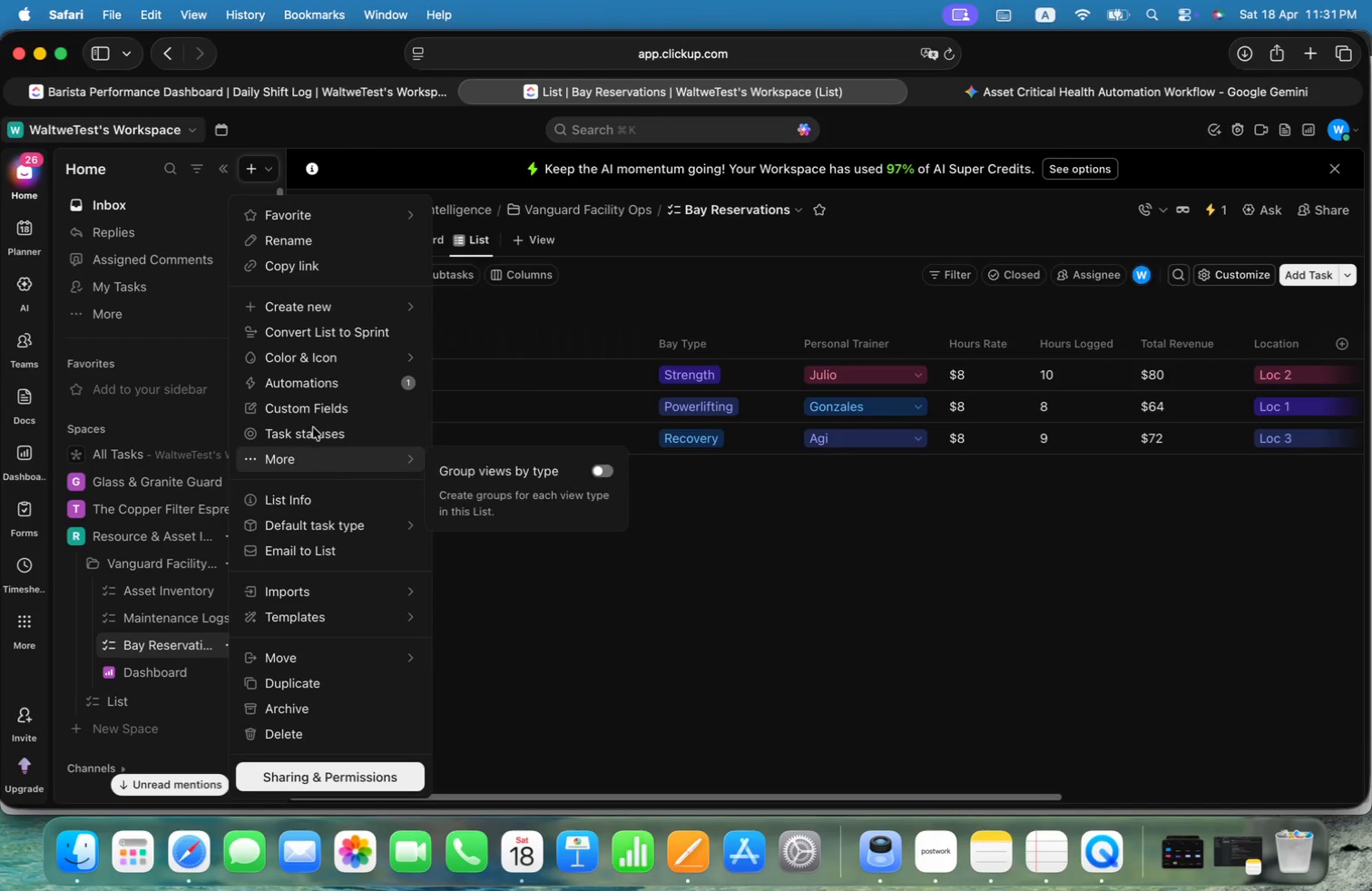 
left_click([322, 387])
 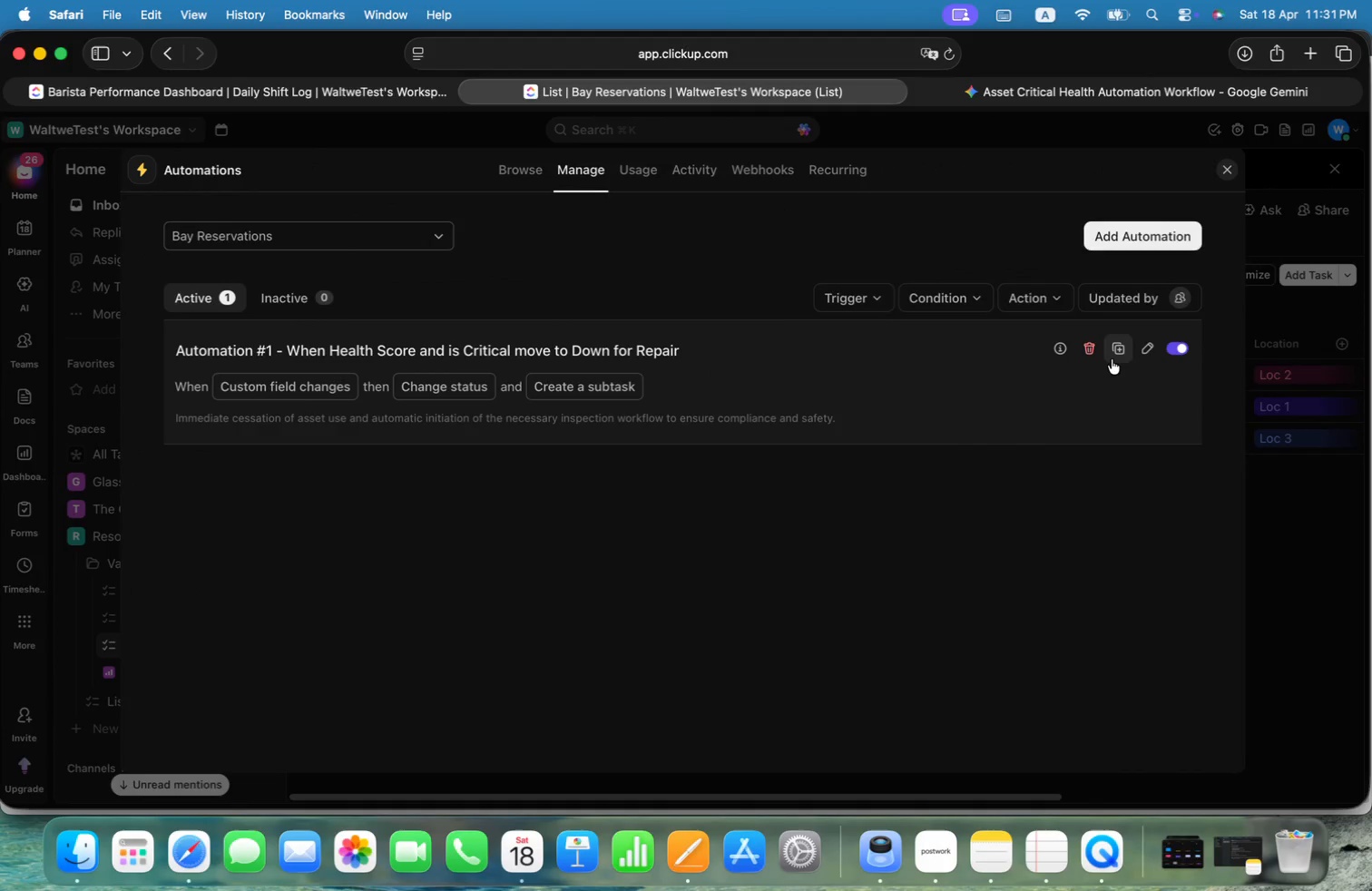 
left_click([1158, 236])
 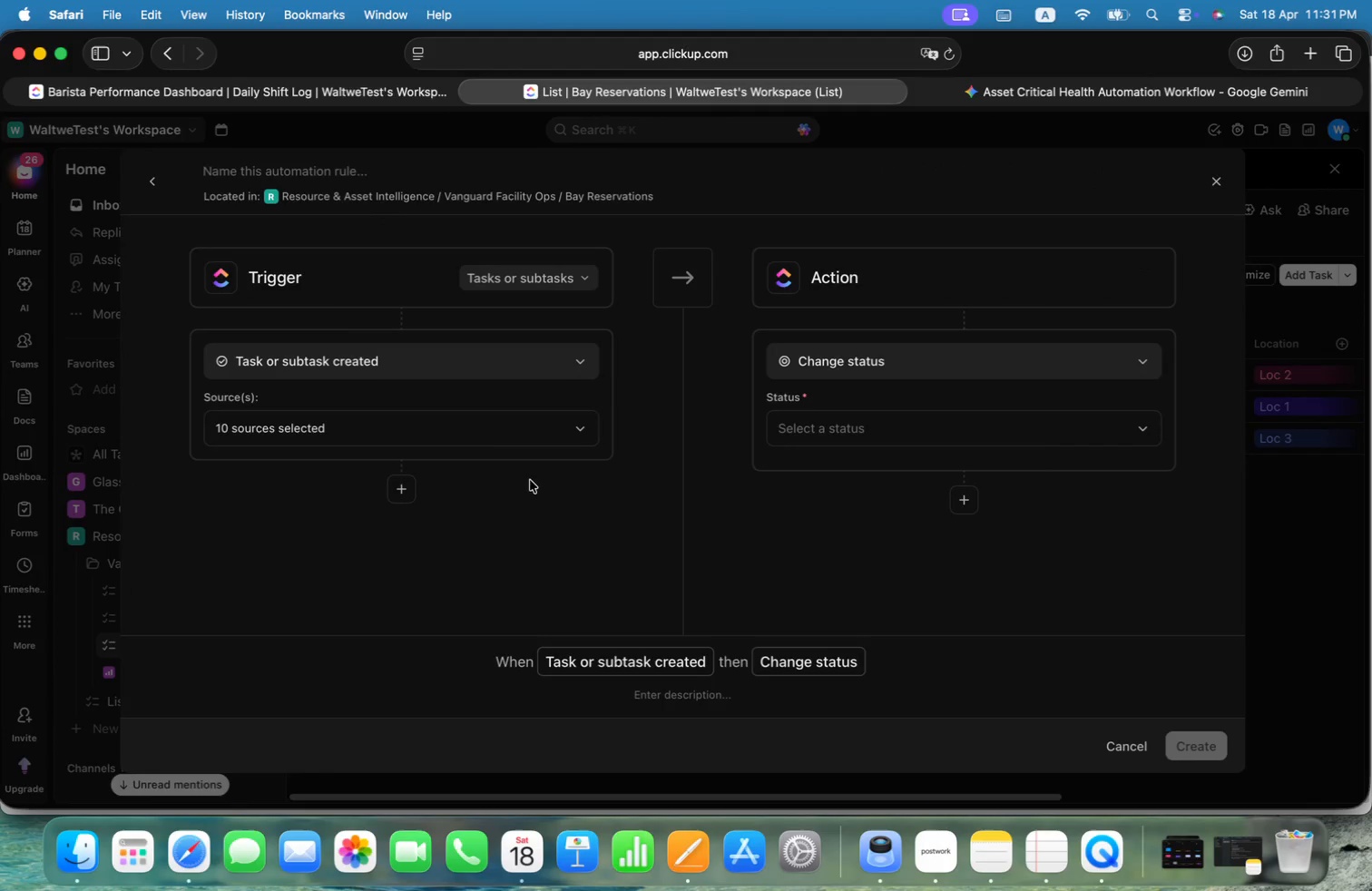 
left_click([515, 359])
 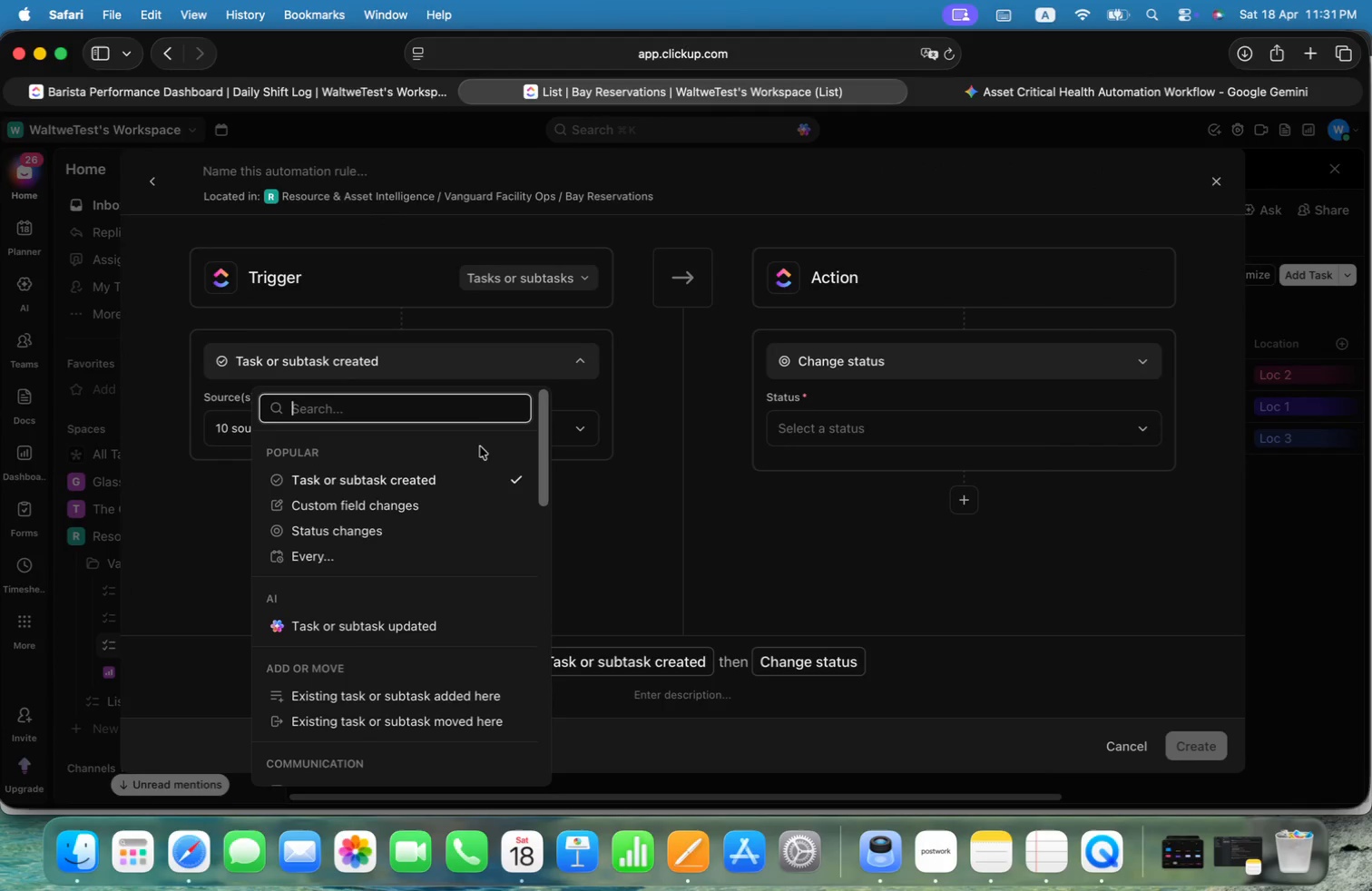 
left_click([415, 524])
 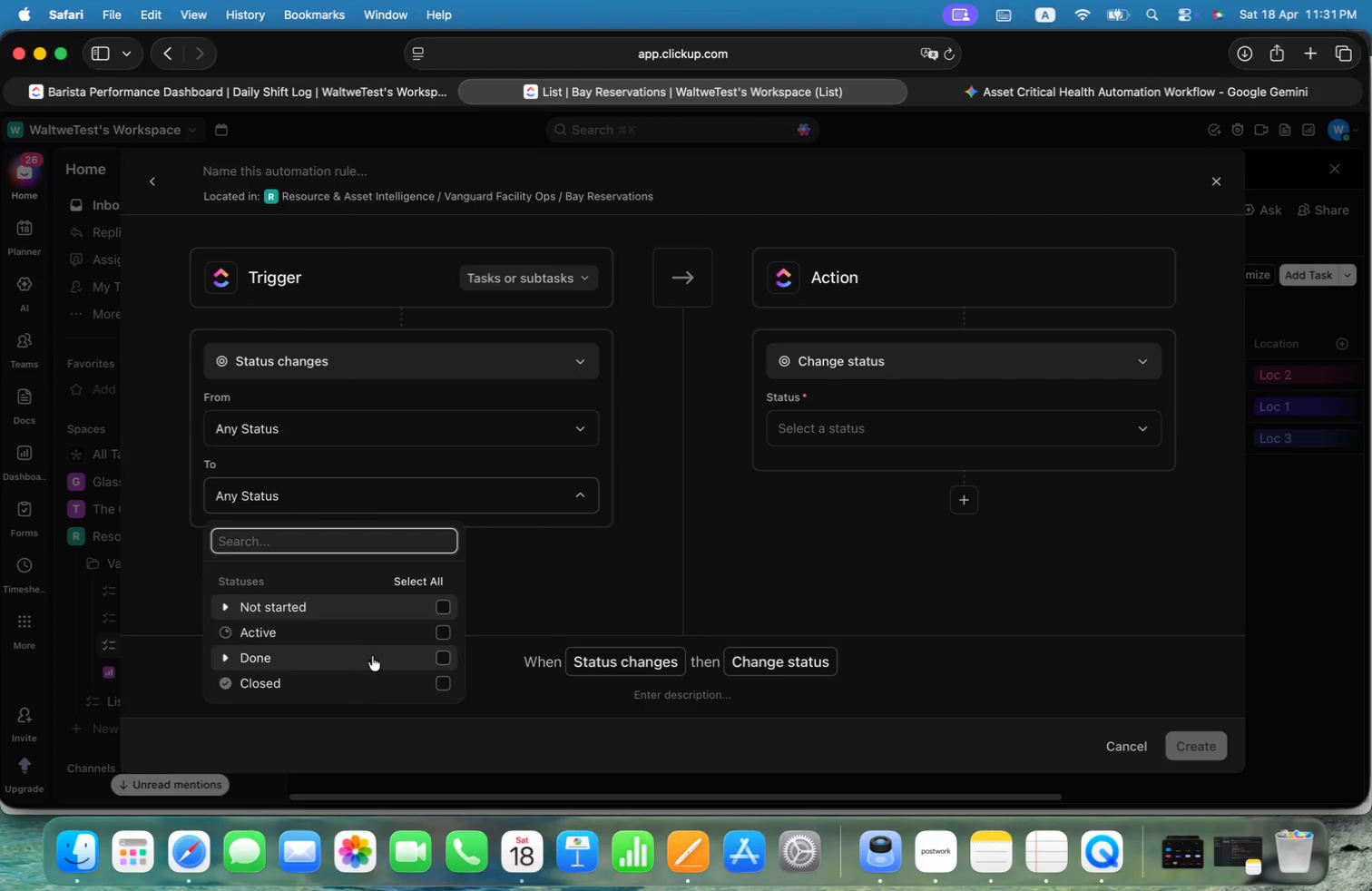 
left_click([229, 681])
 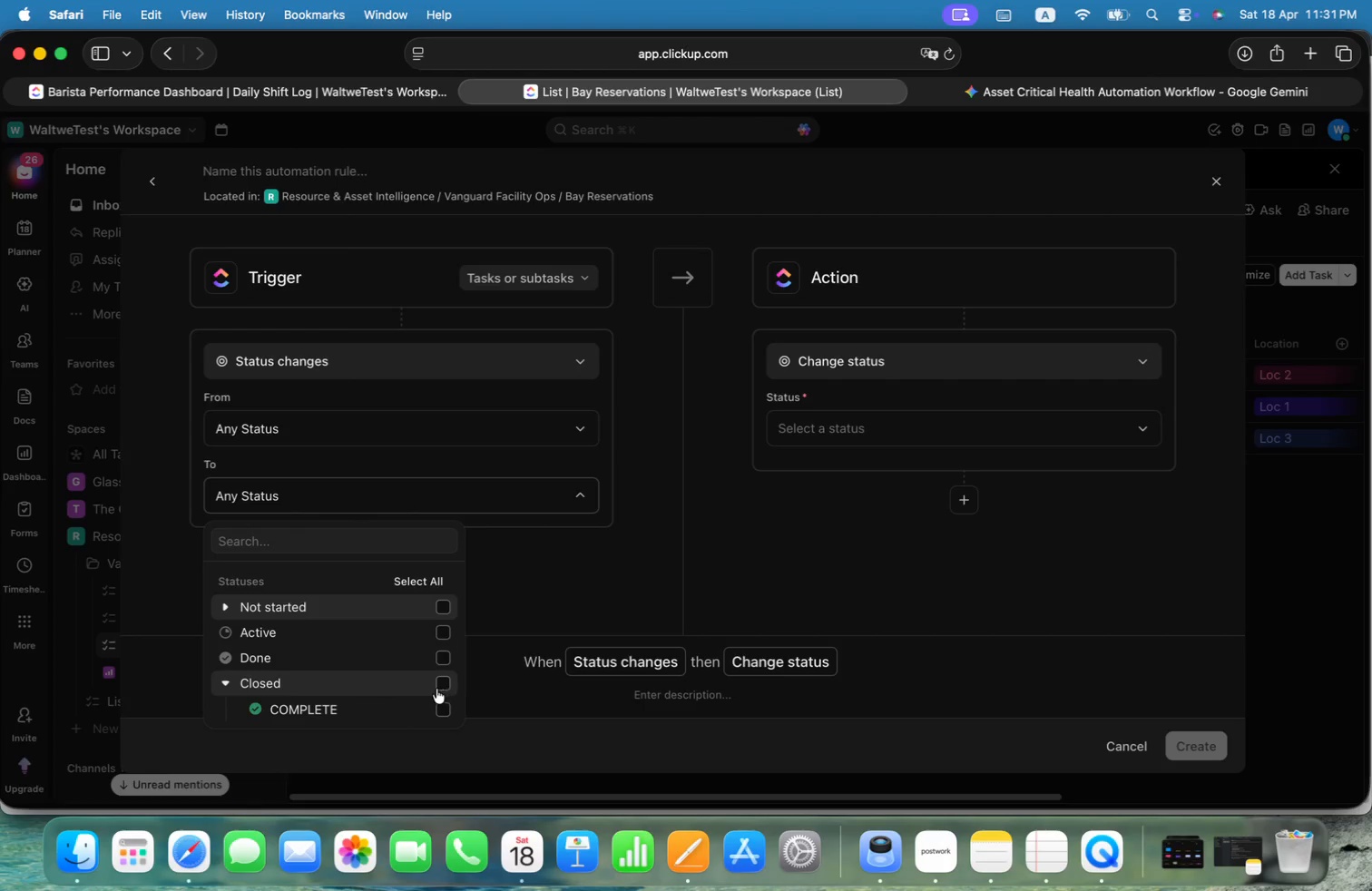 
left_click([439, 687])
 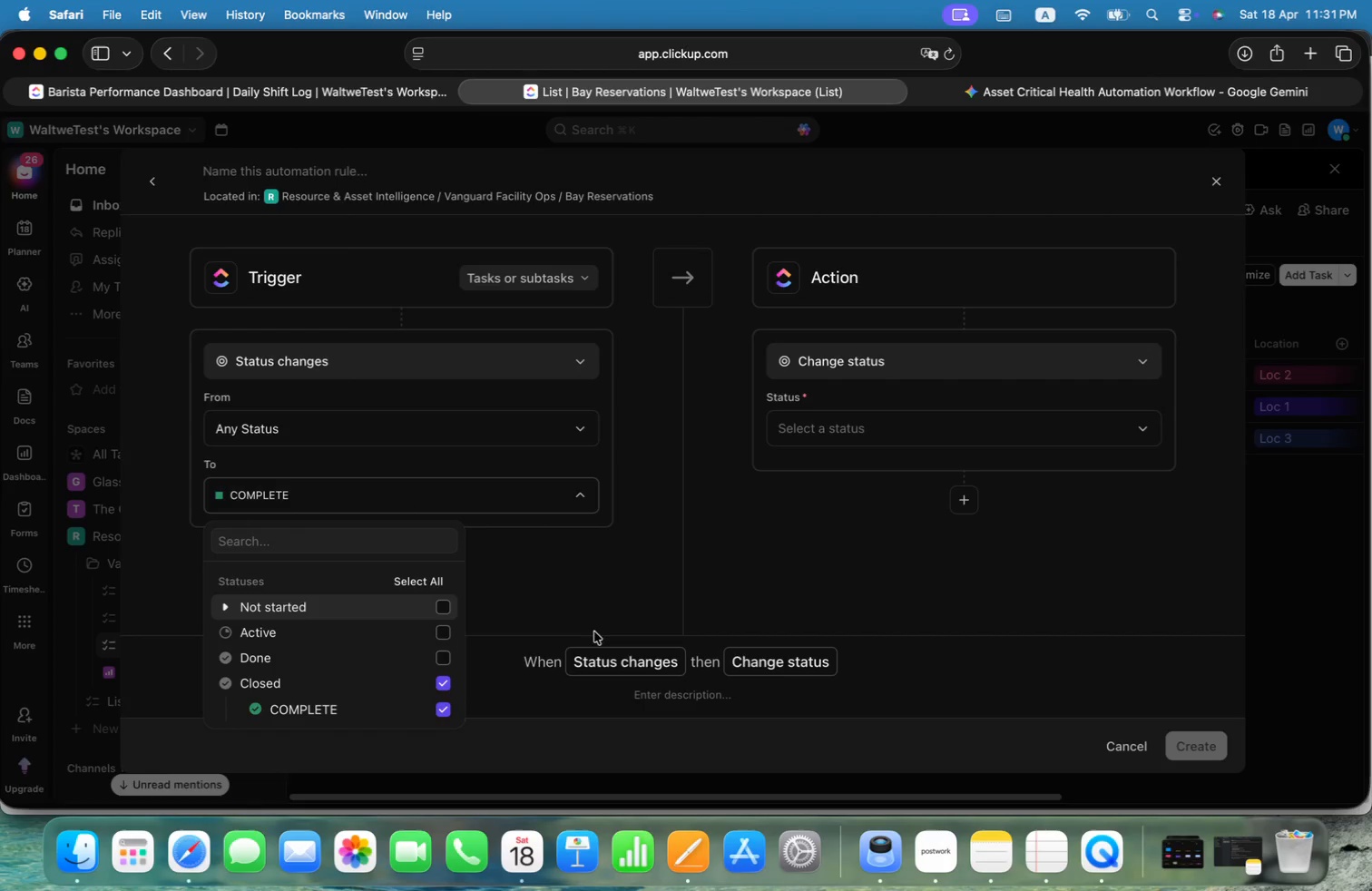 
left_click([614, 609])
 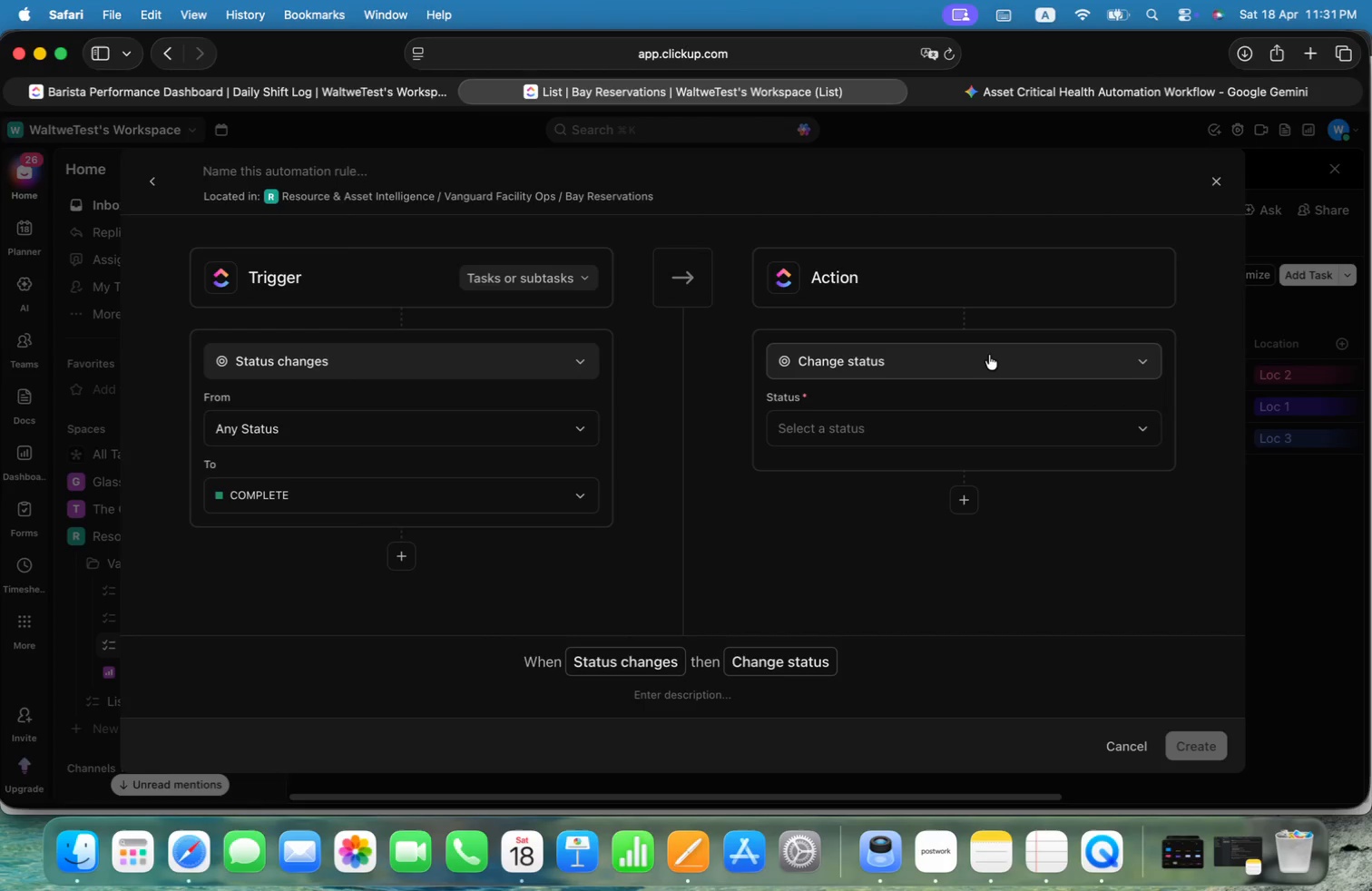 
left_click([989, 355])
 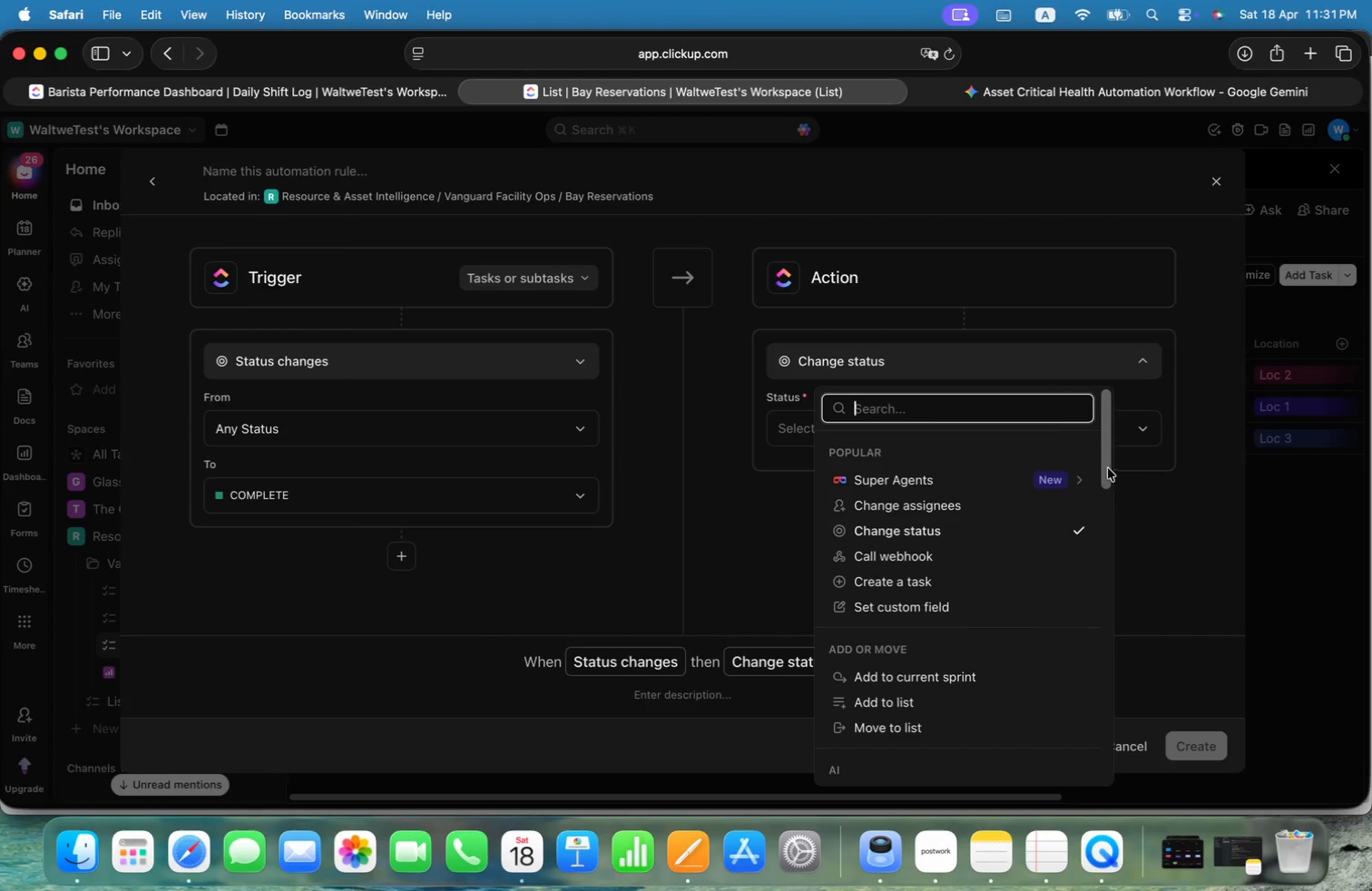 
left_click_drag(start_coordinate=[1108, 455], to_coordinate=[1145, 750])
 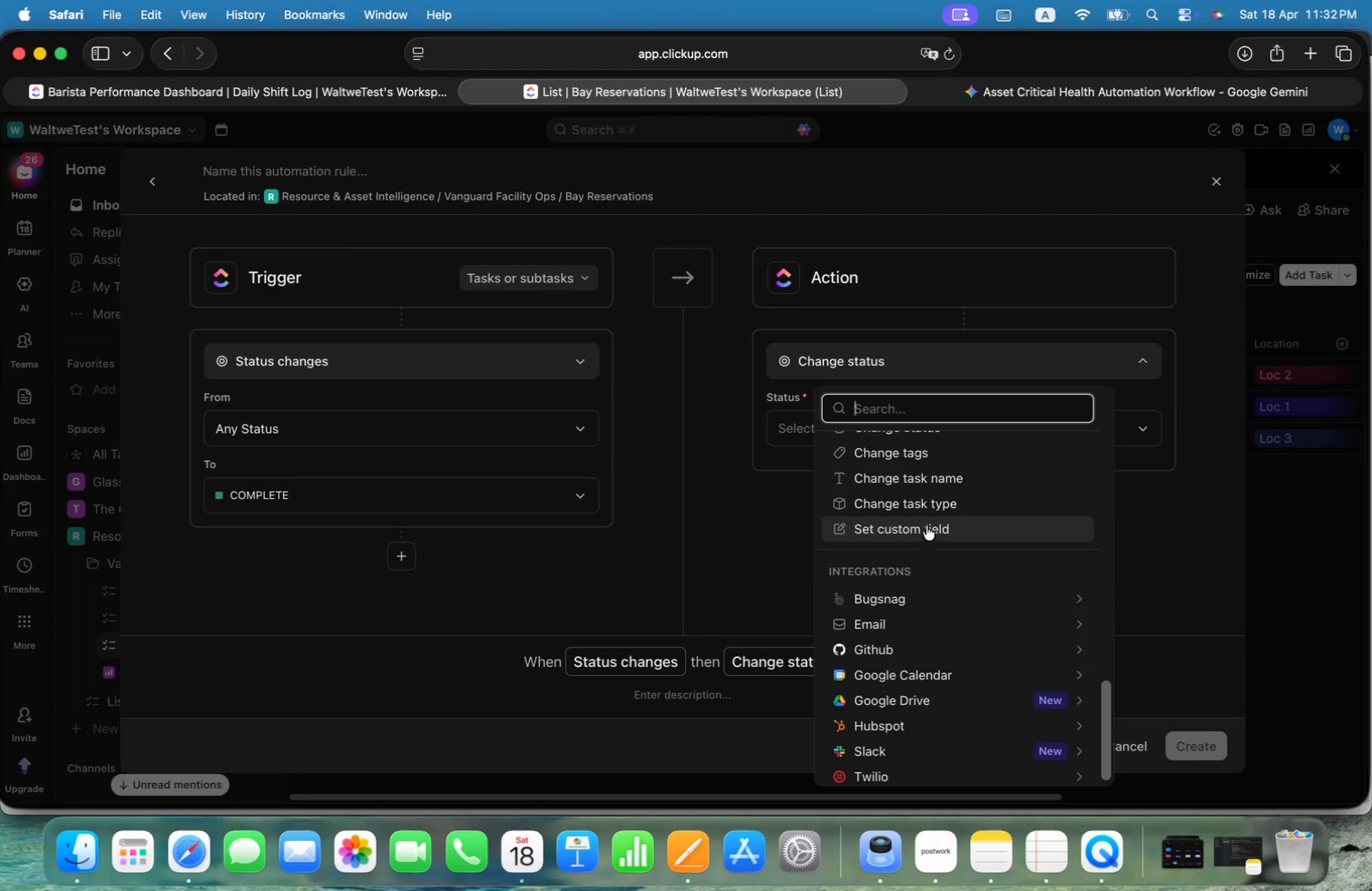 
left_click([926, 525])
 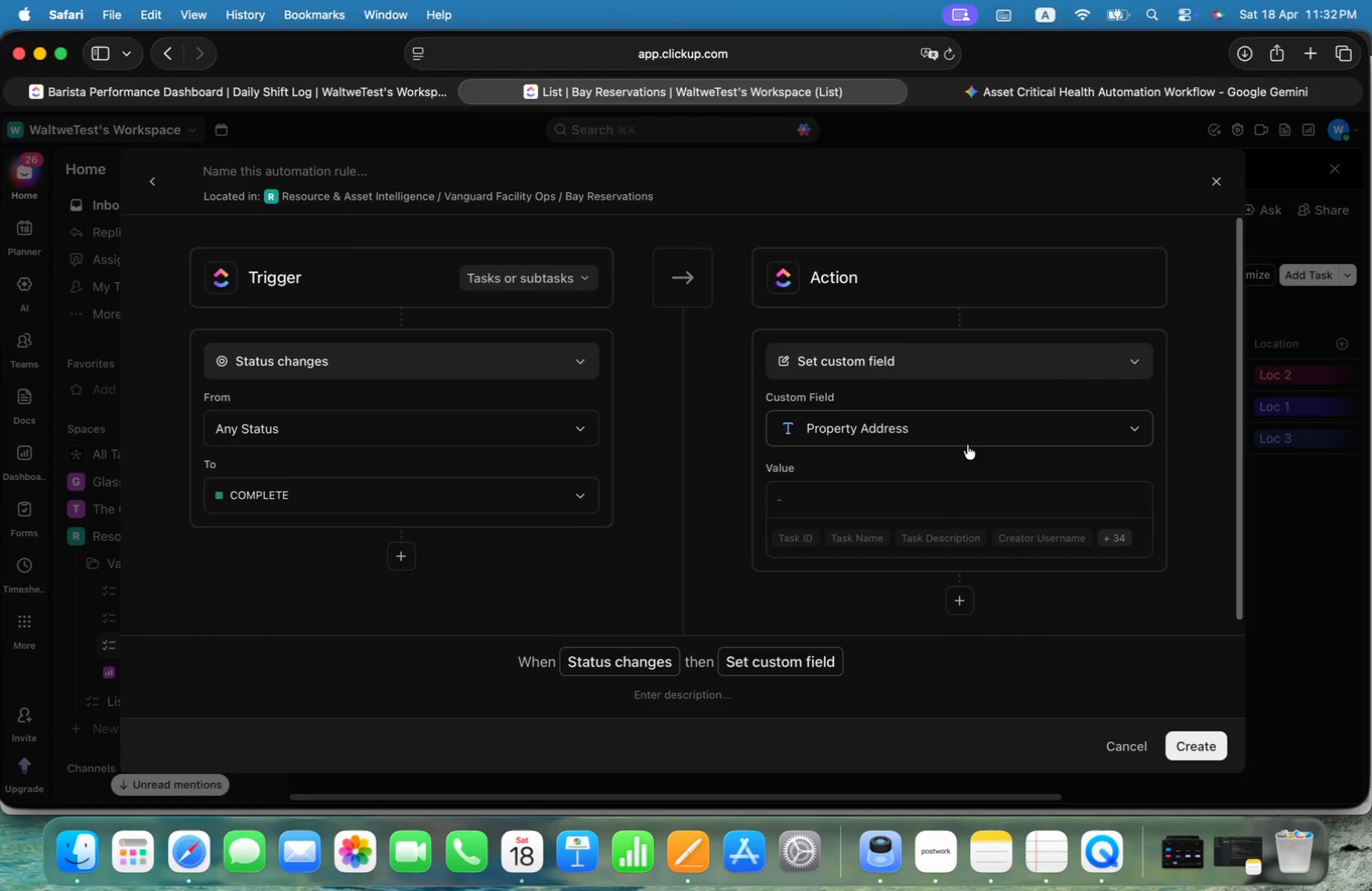 
left_click([989, 429])
 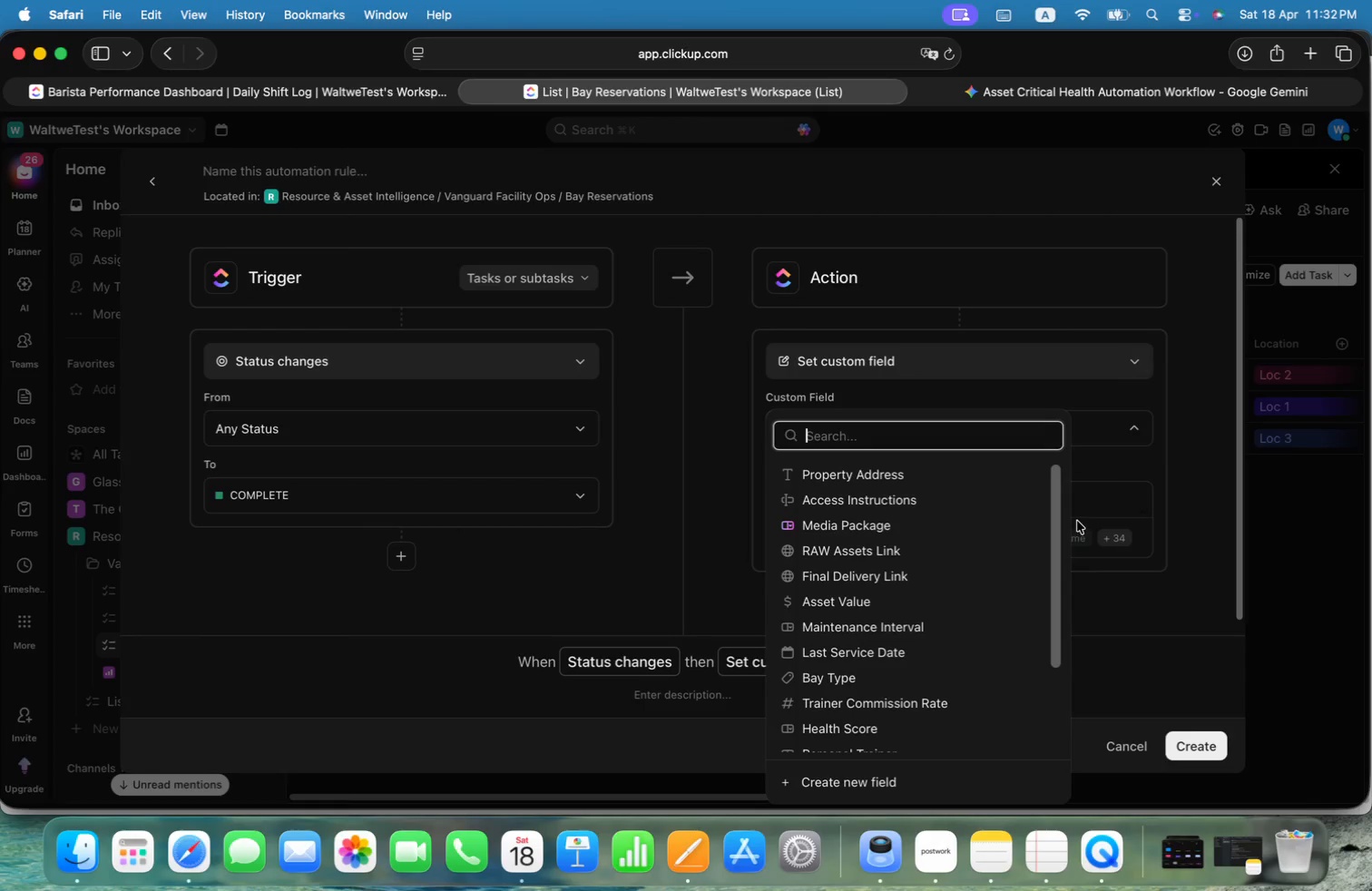 
left_click_drag(start_coordinate=[1054, 506], to_coordinate=[1066, 626])
 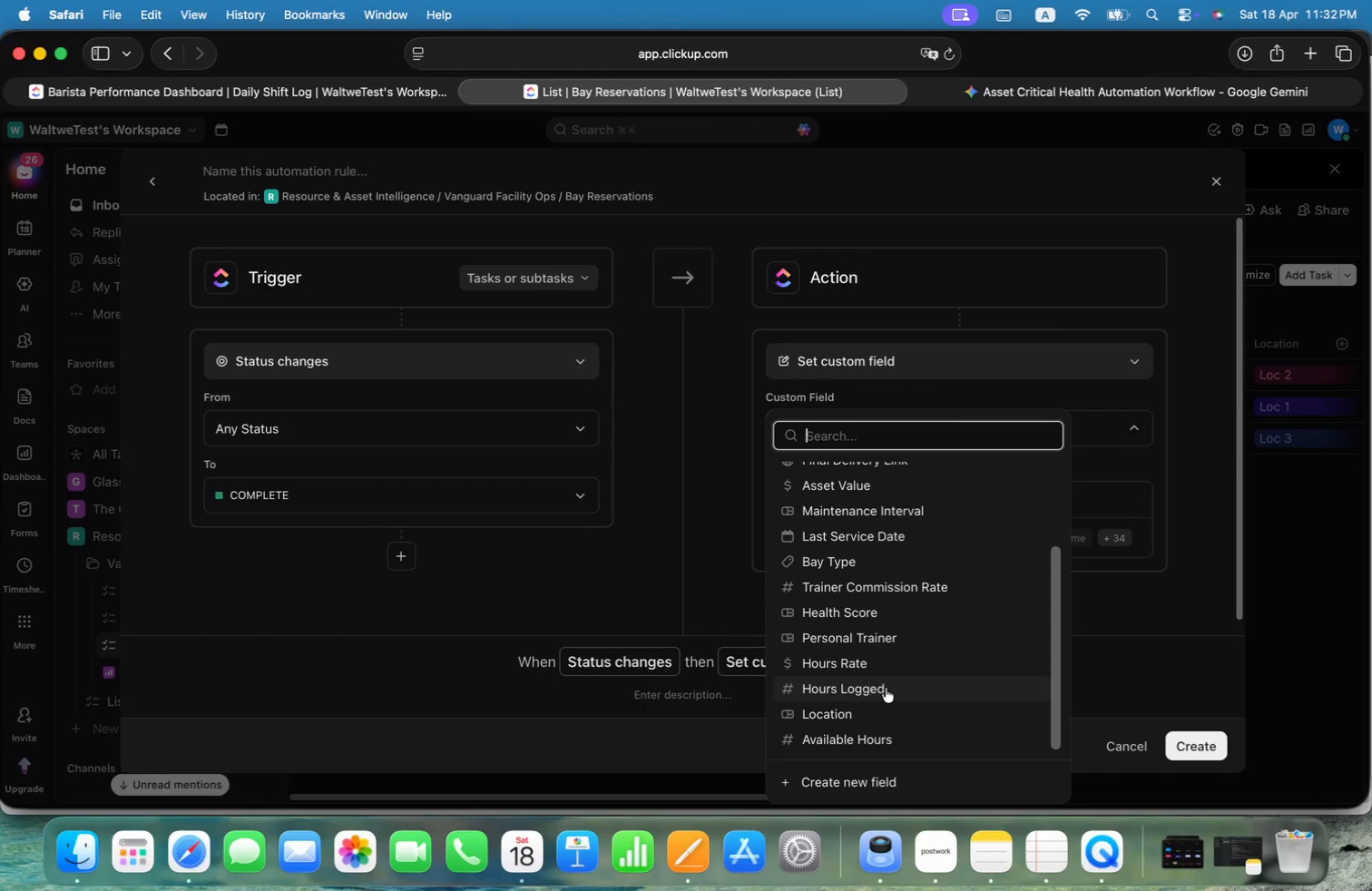 
left_click([886, 688])
 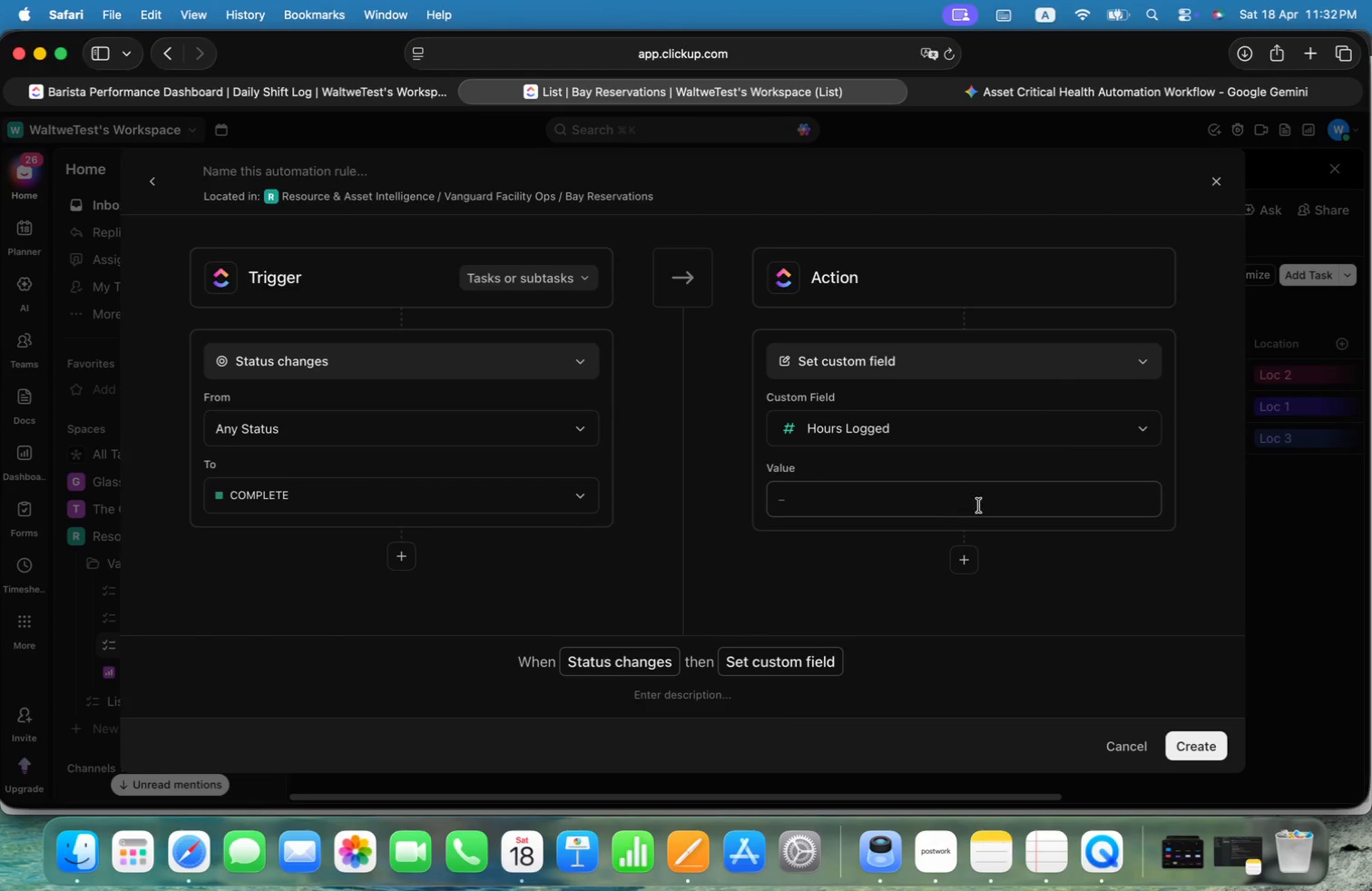 
left_click([989, 510])
 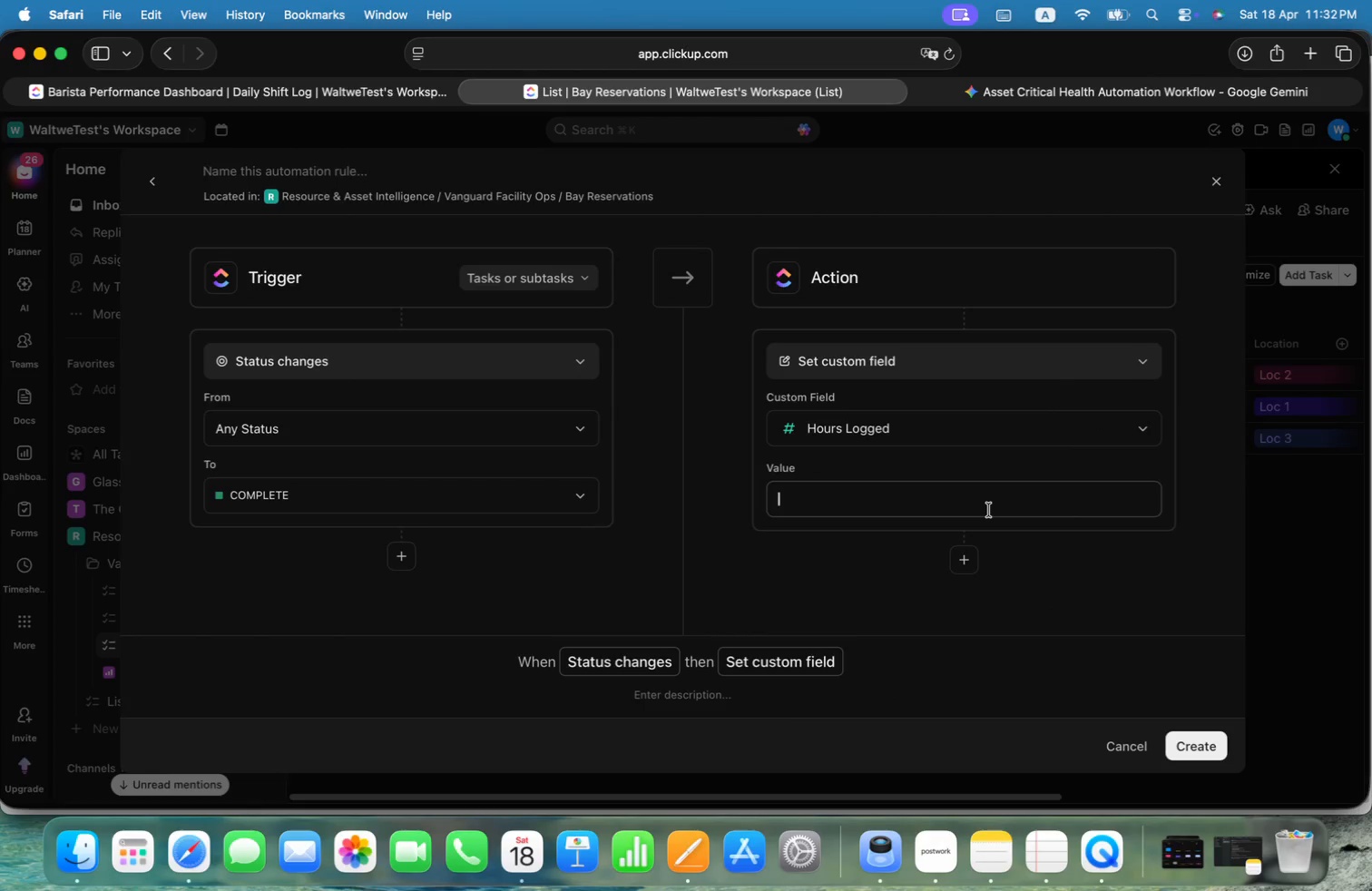 
left_click([989, 510])
 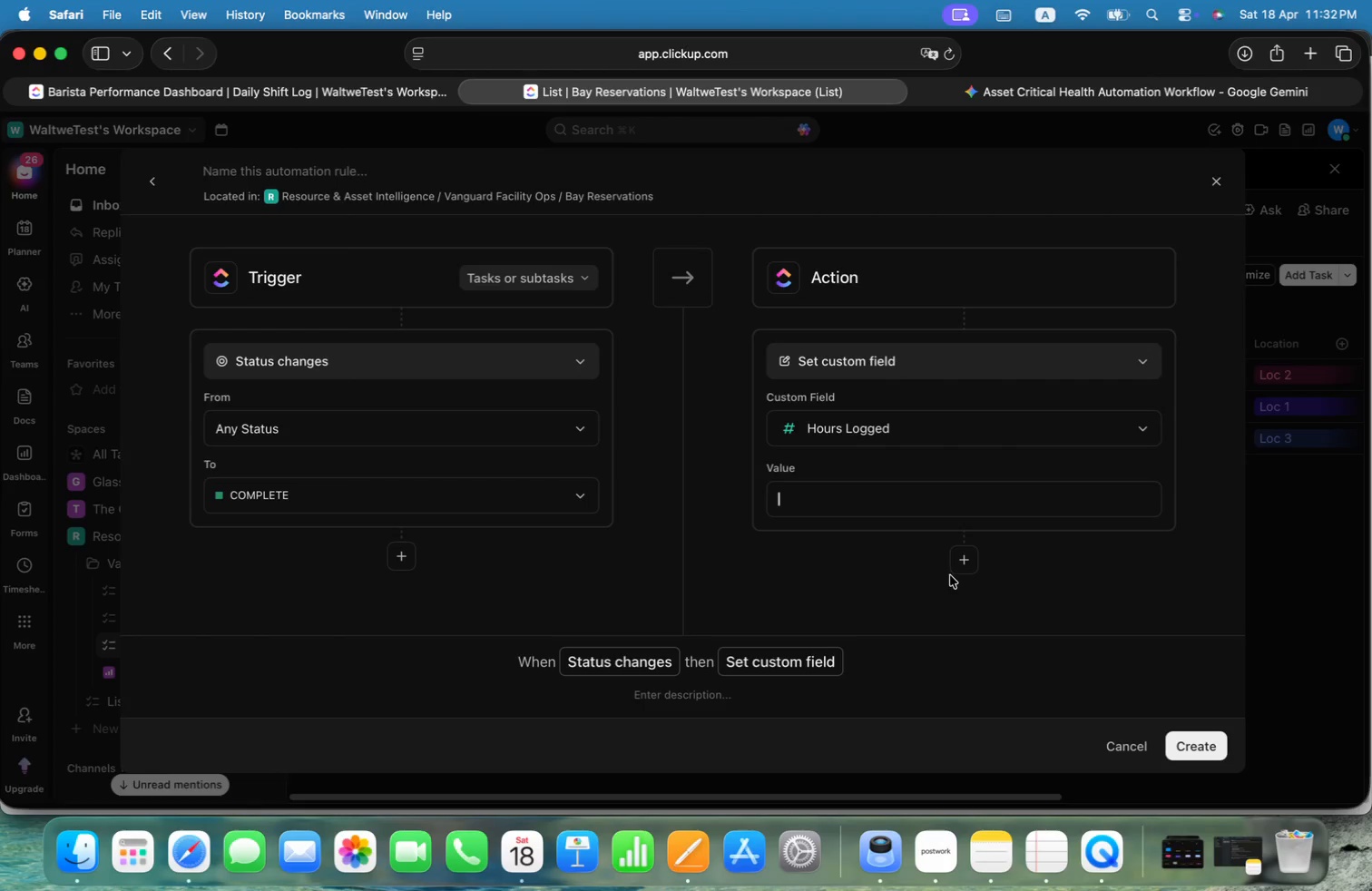 
left_click([970, 564])
 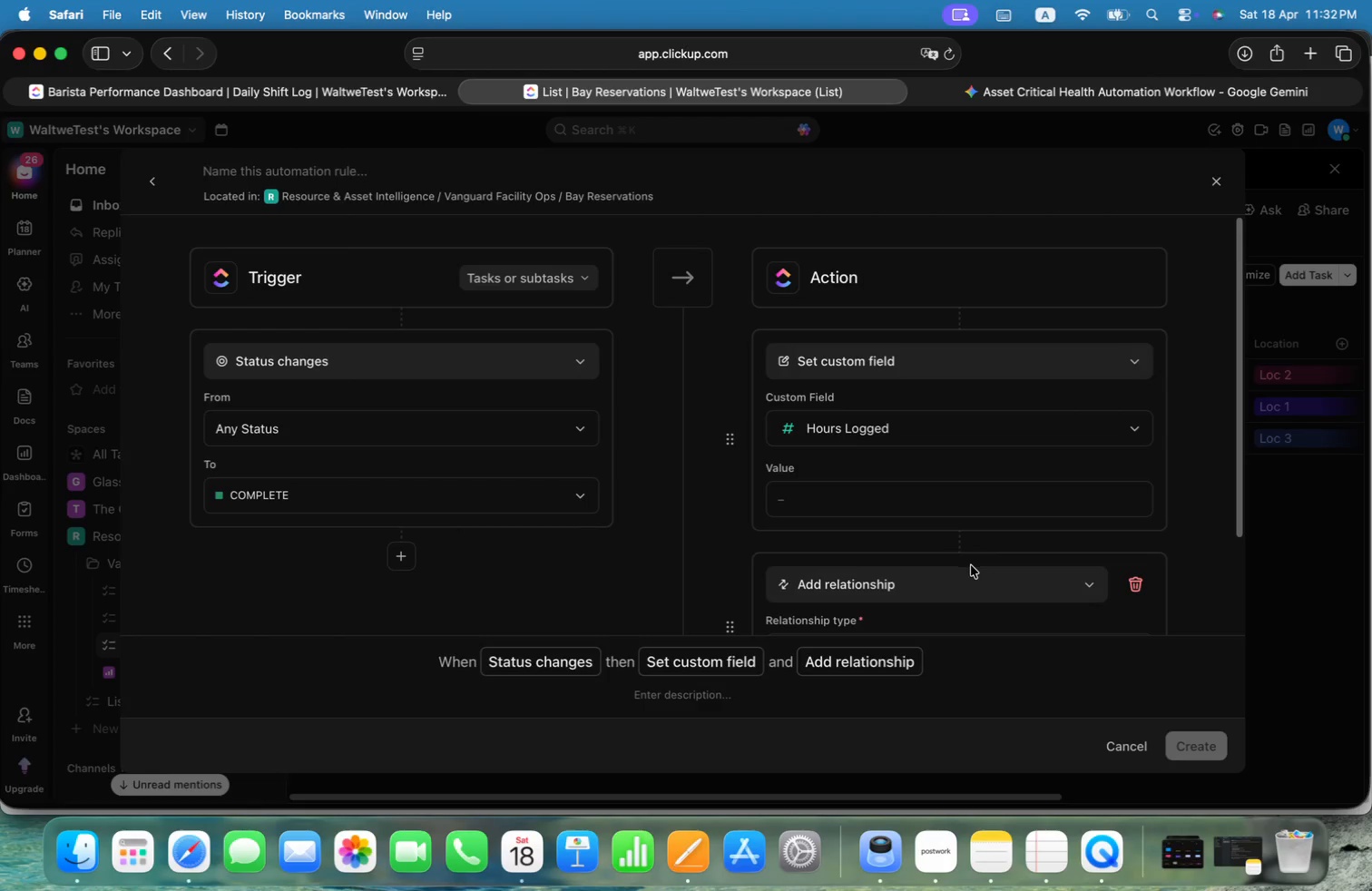 
scroll: coordinate [1054, 471], scroll_direction: down, amount: 6.0
 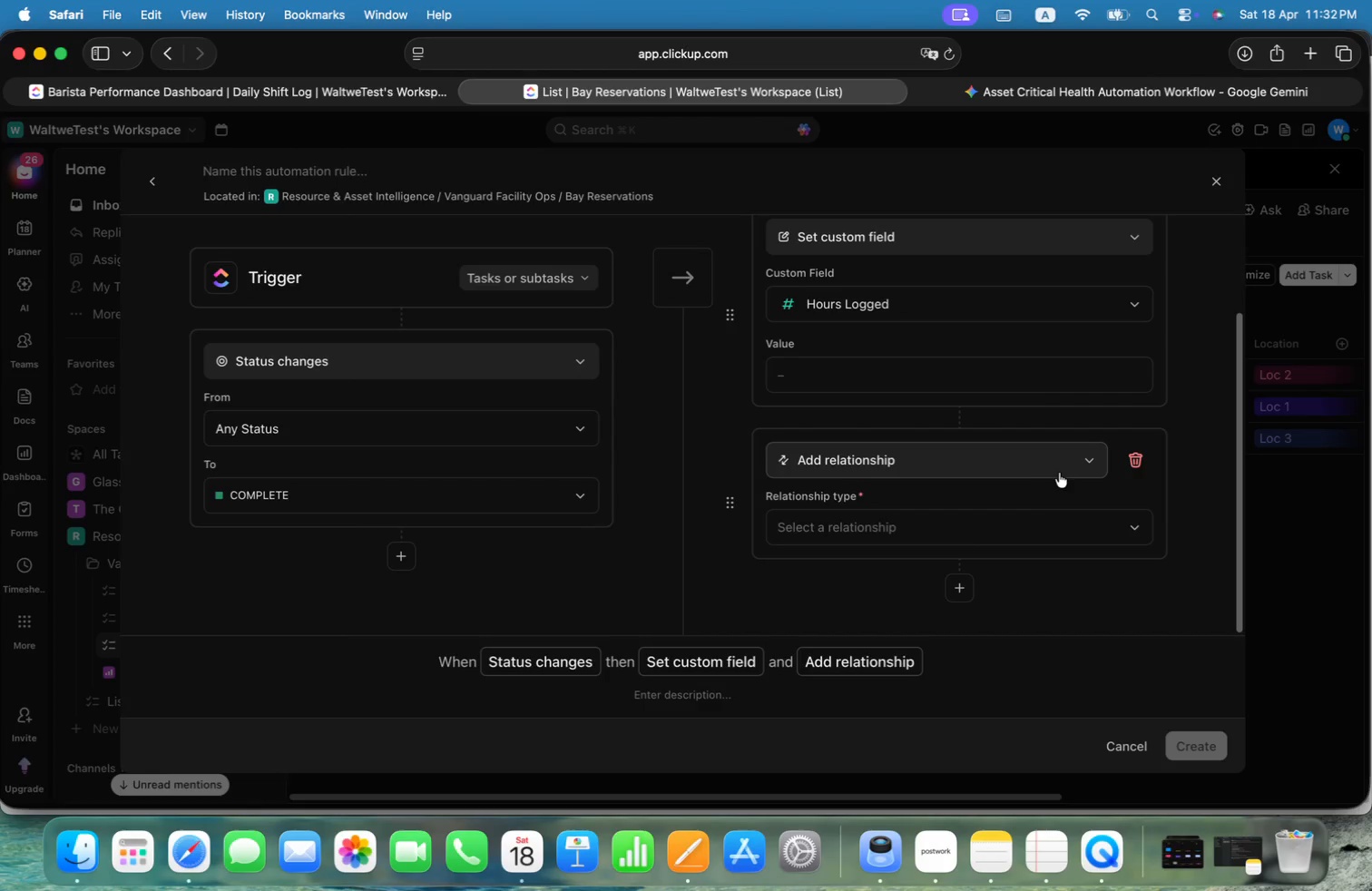 
wait(7.18)
 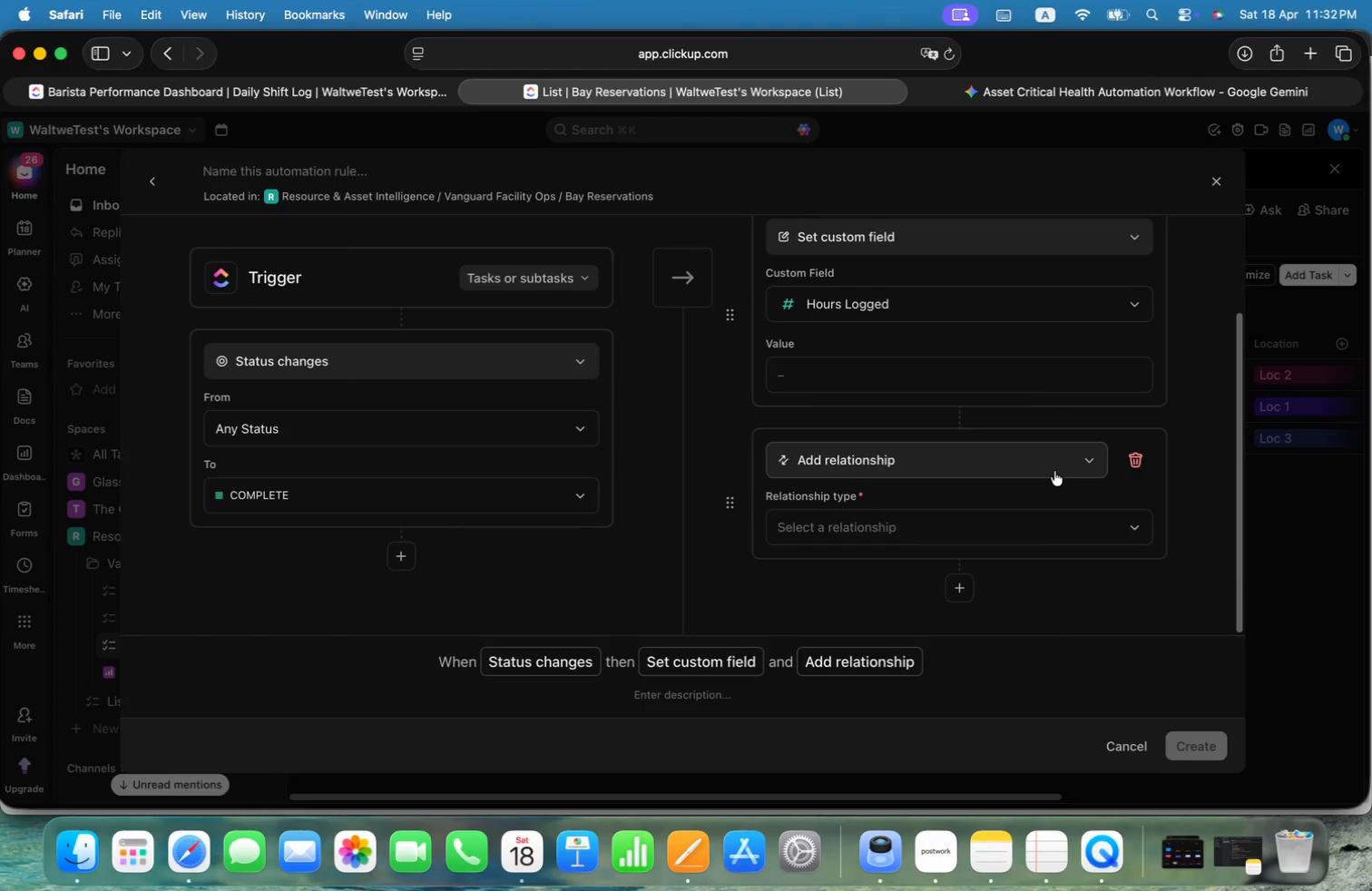 
left_click([1097, 467])
 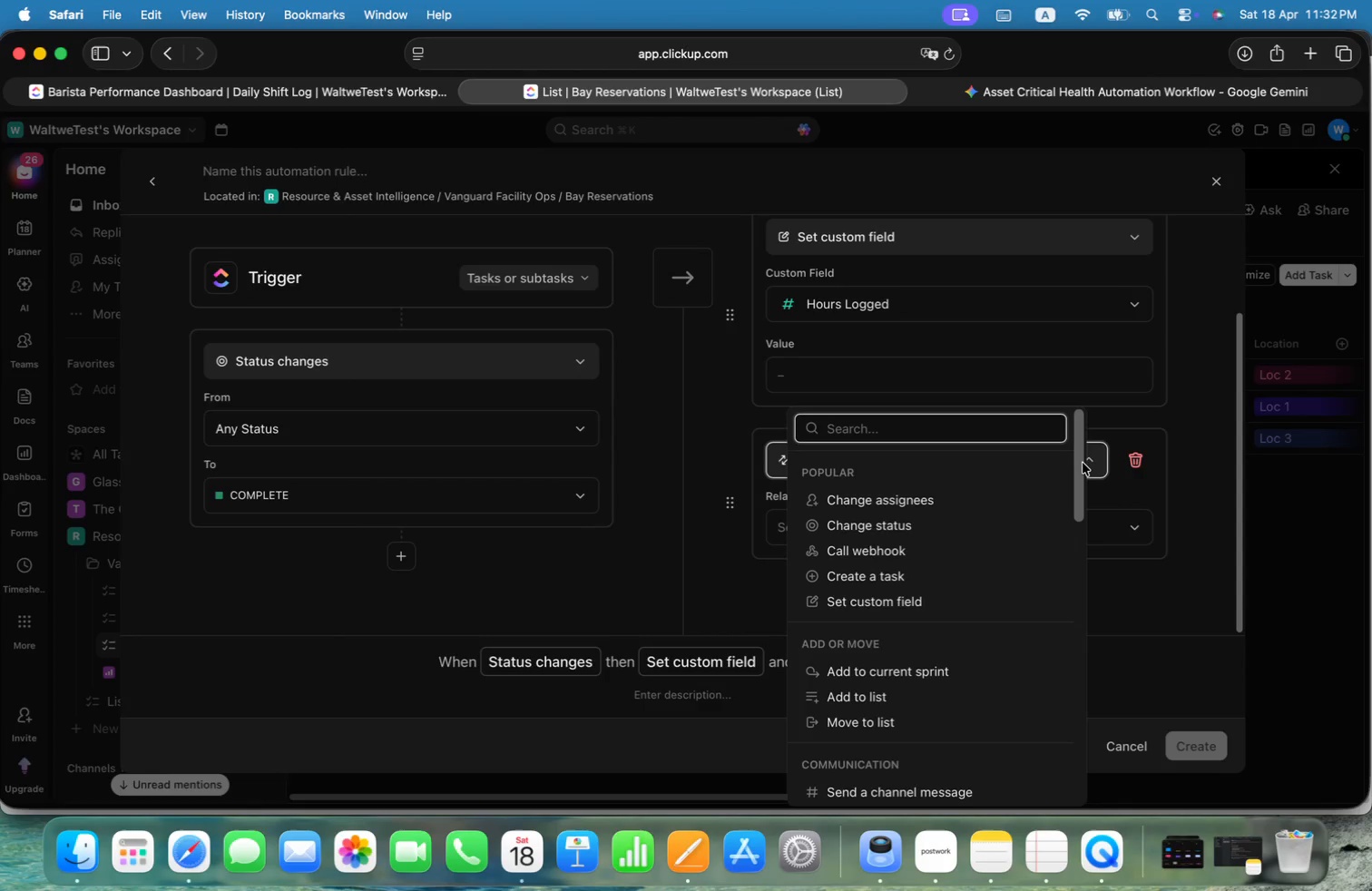 
left_click_drag(start_coordinate=[1078, 466], to_coordinate=[1075, 528])
 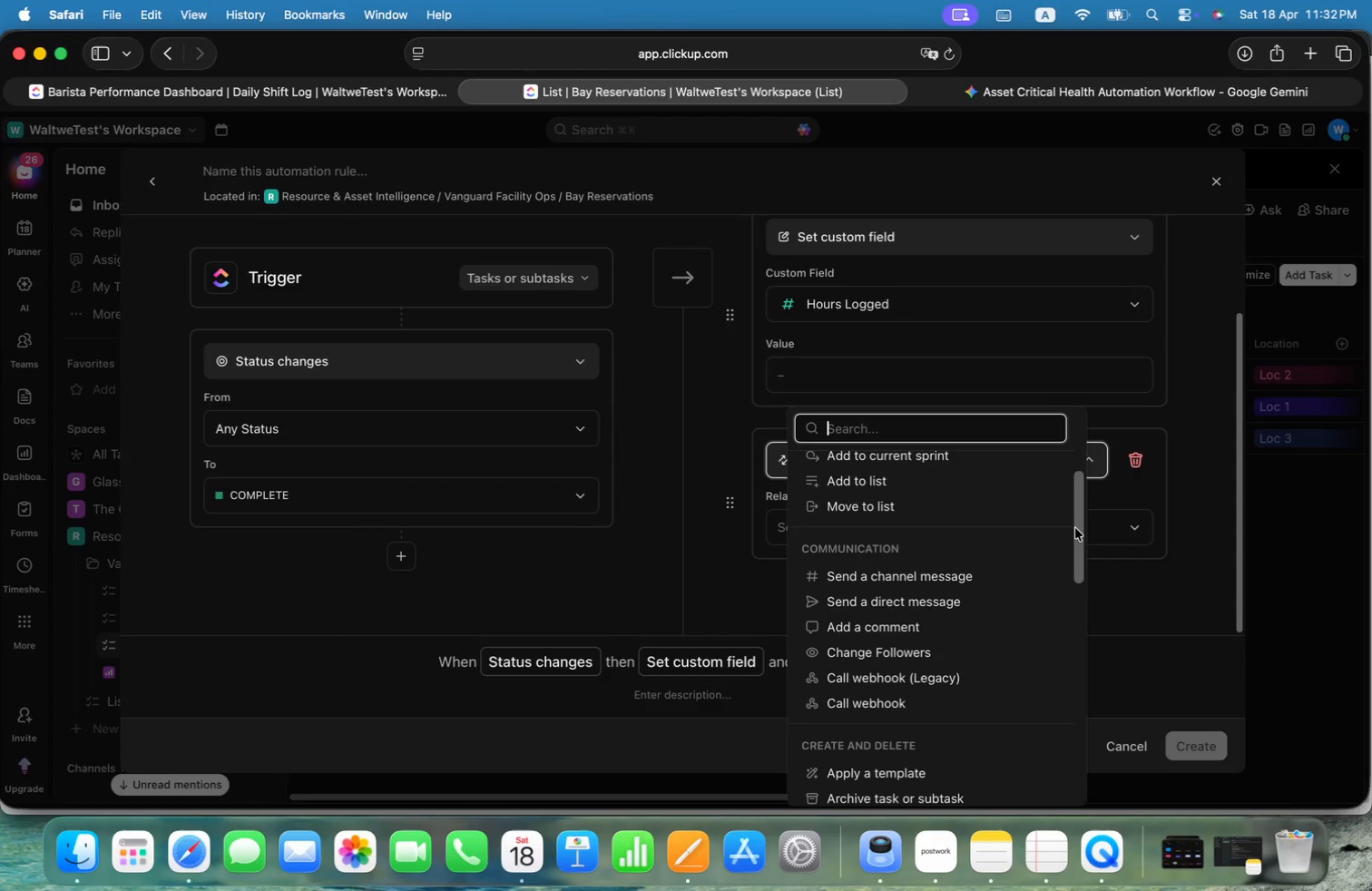 
left_click_drag(start_coordinate=[1075, 528], to_coordinate=[1072, 544])
 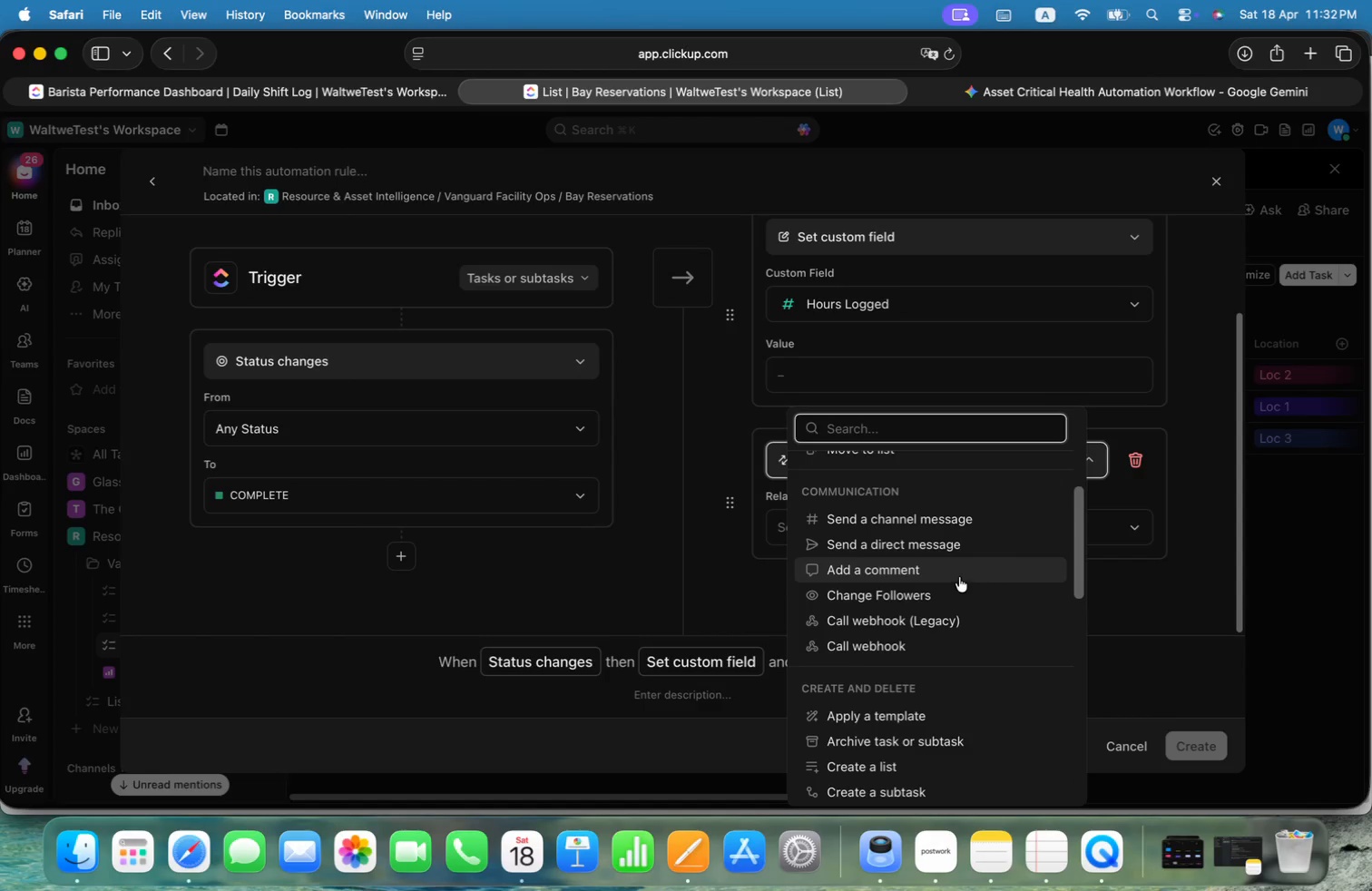 
left_click([946, 577])
 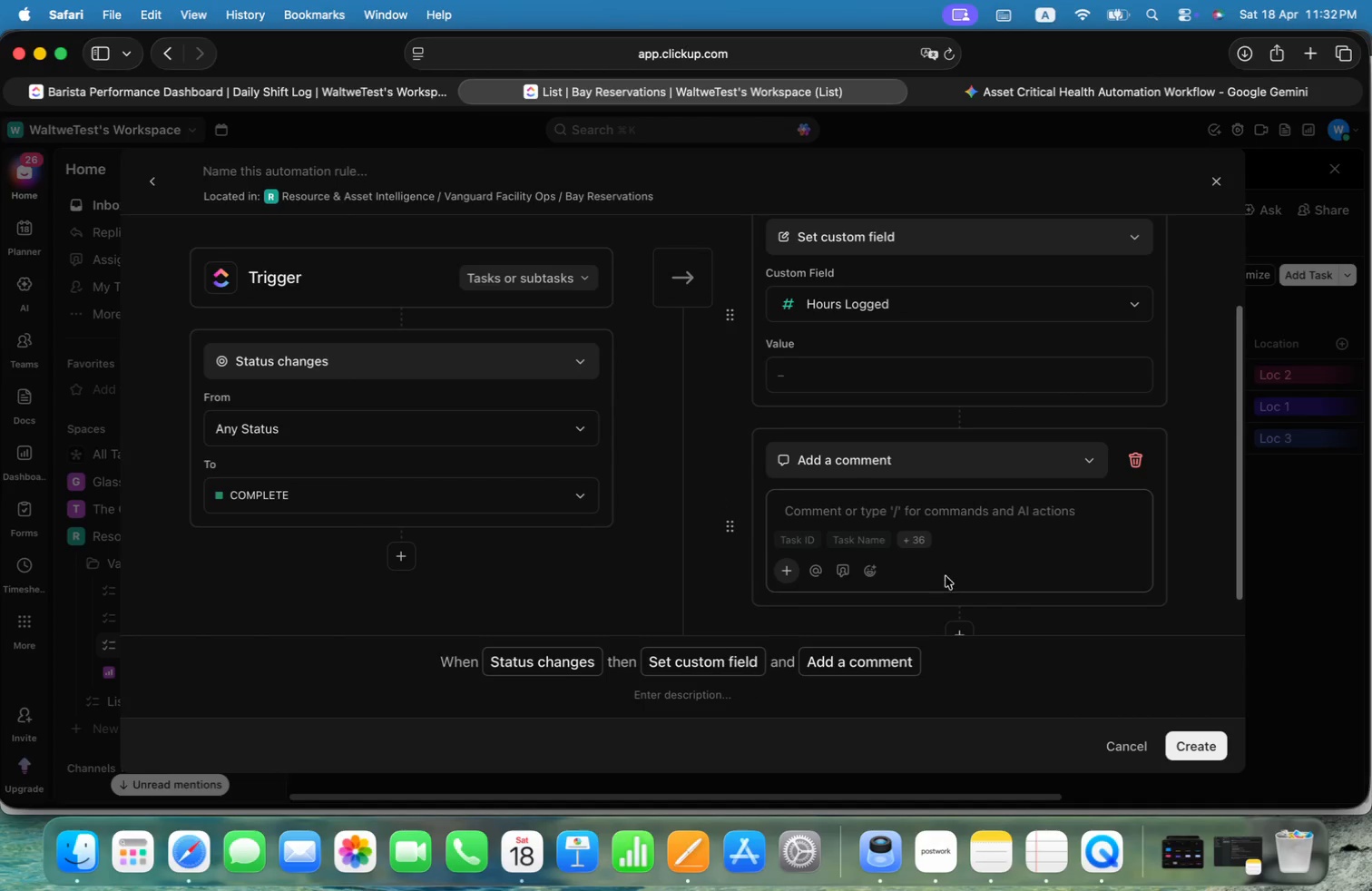 
scroll: coordinate [1240, 403], scroll_direction: down, amount: 4.0
 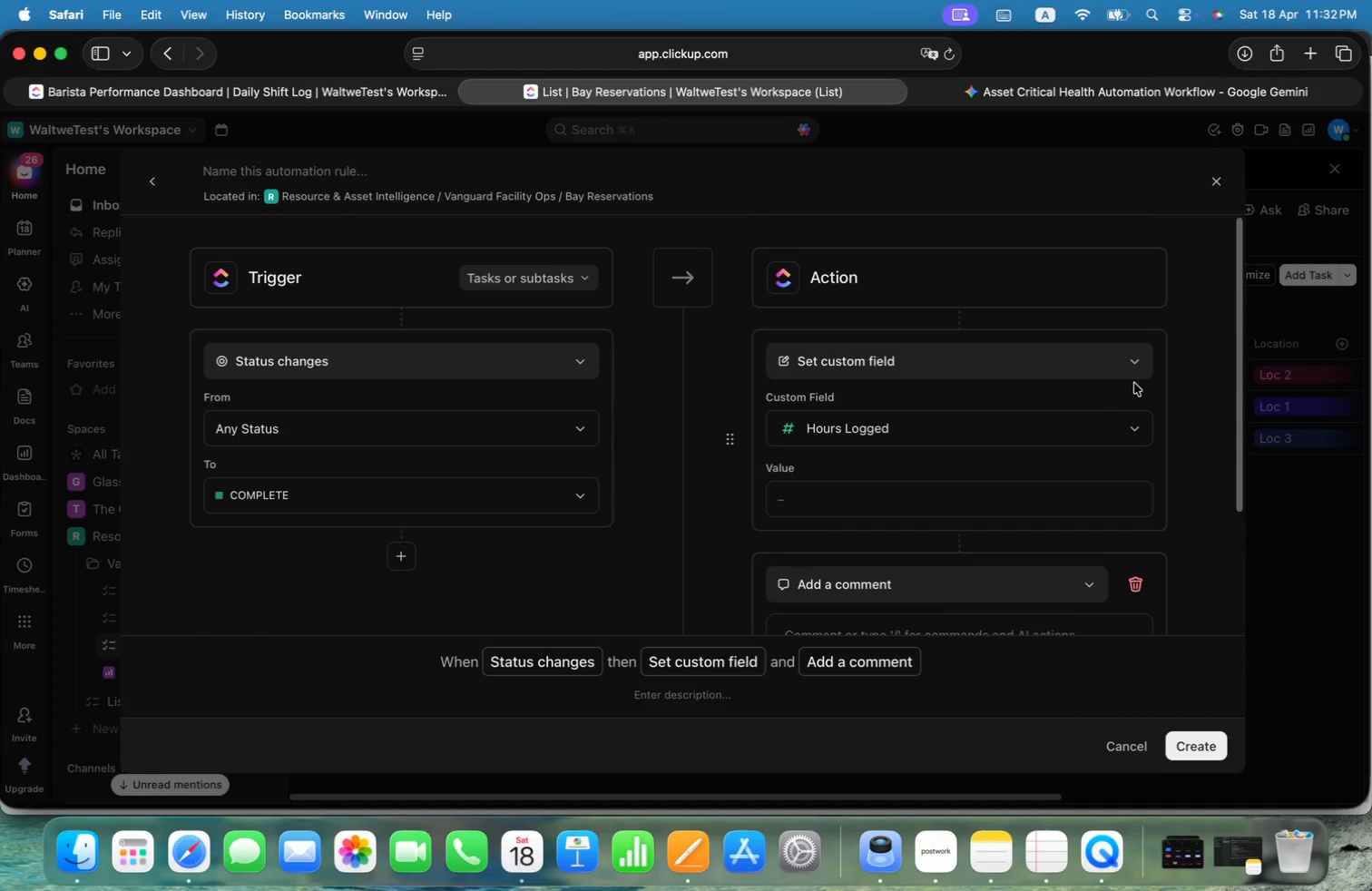 
left_click([1125, 364])
 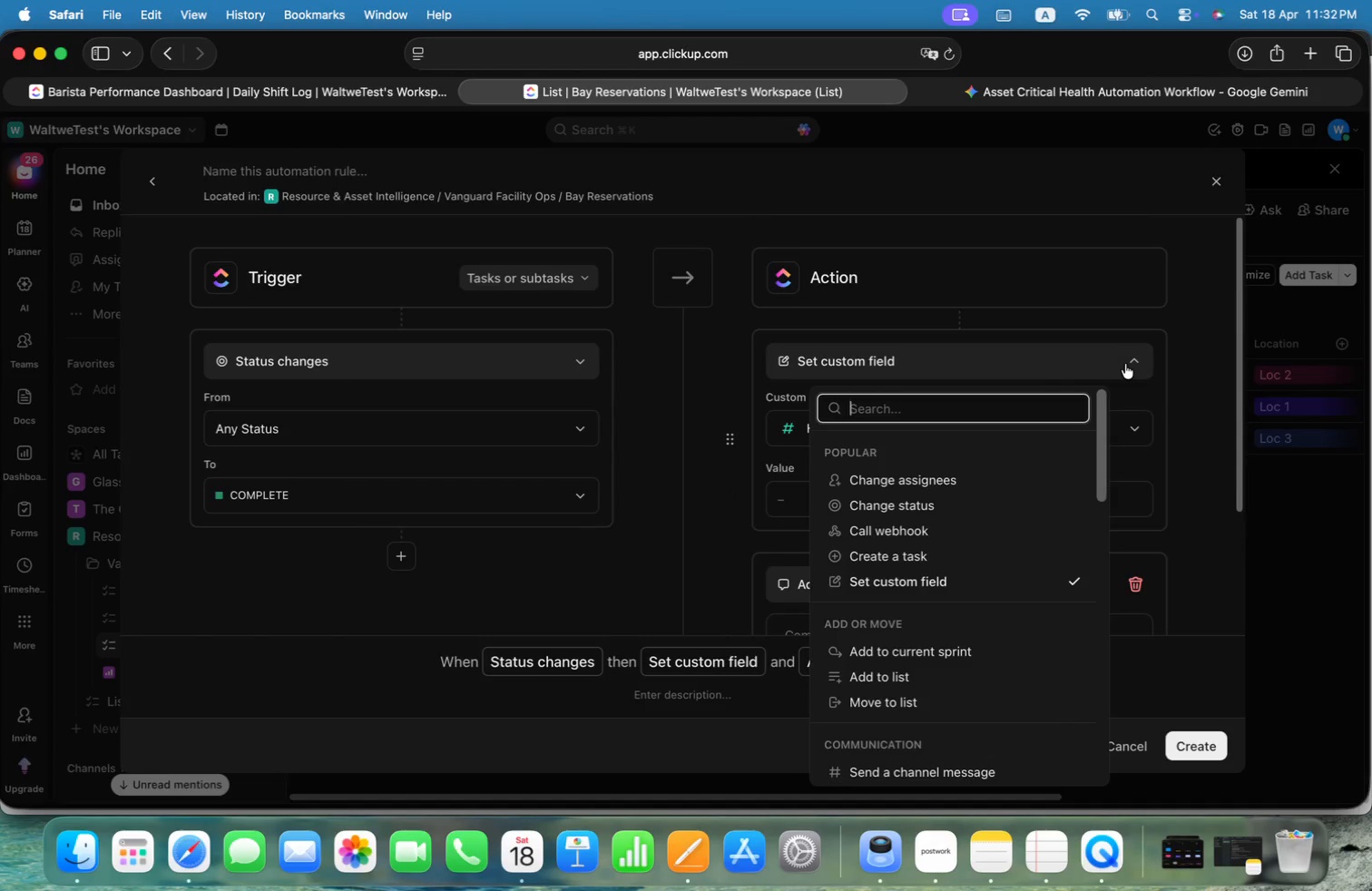 
key(Alt+A)
 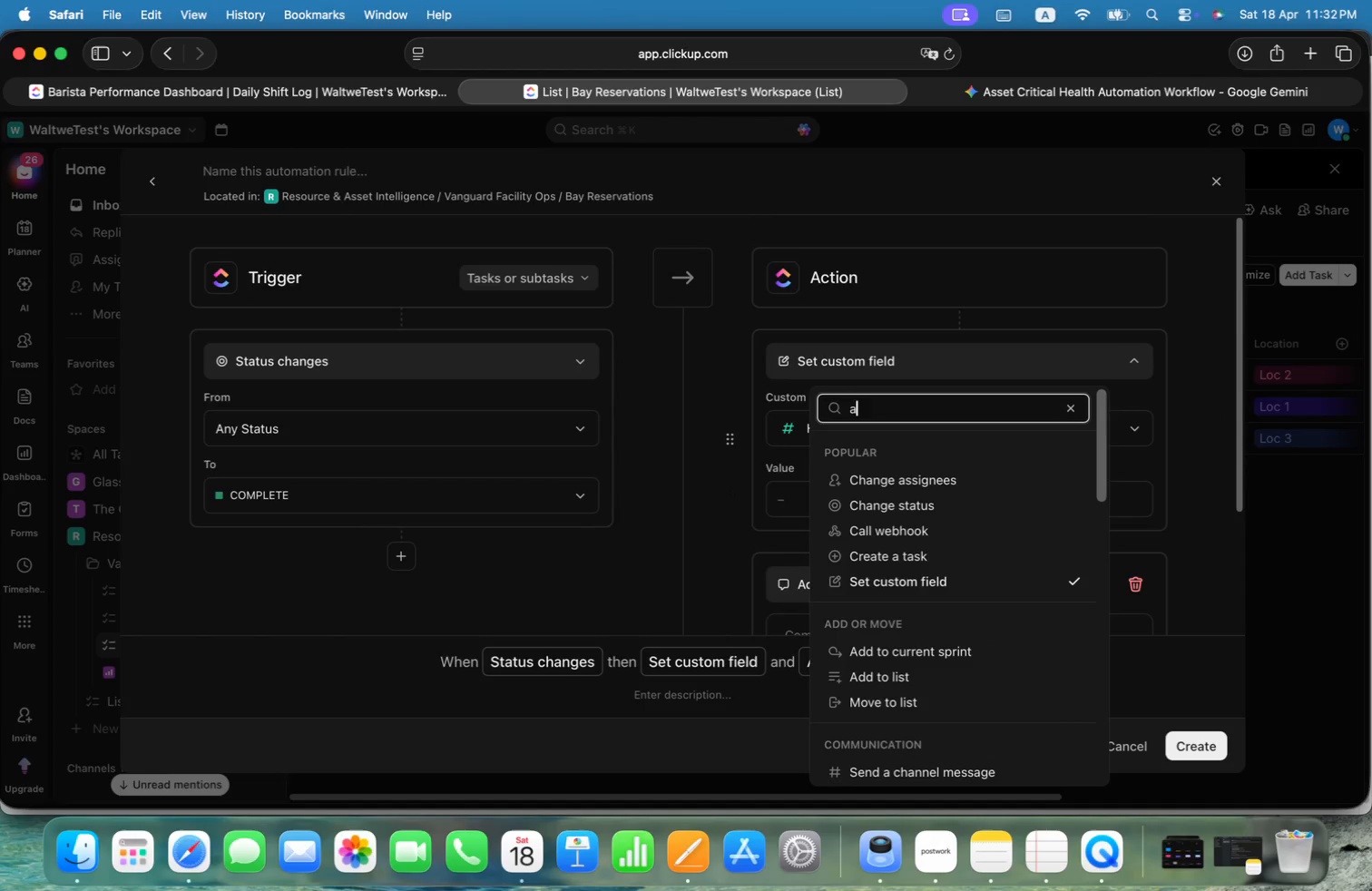 
key(Alt+D)
 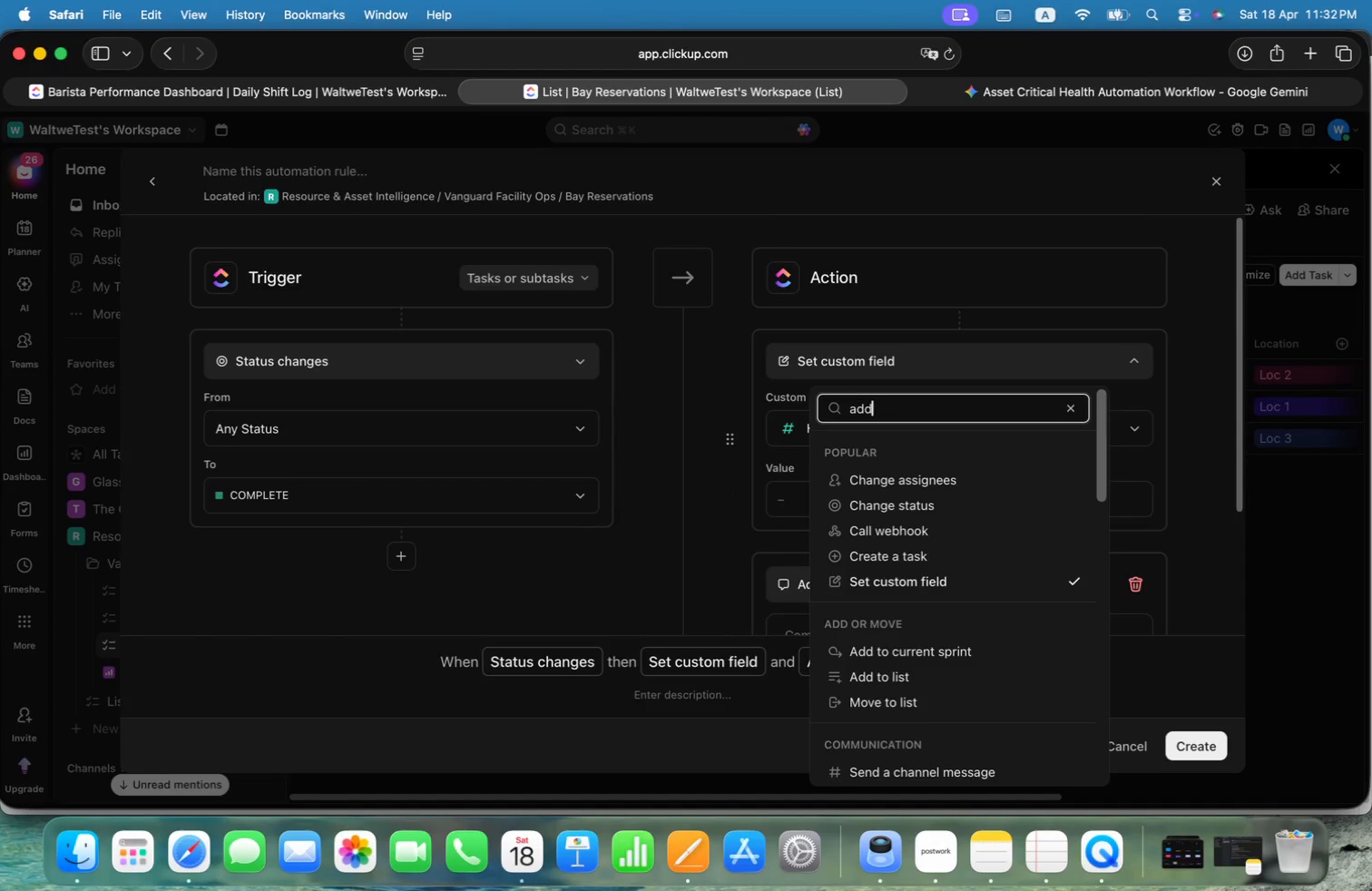 
key(Alt+D)
 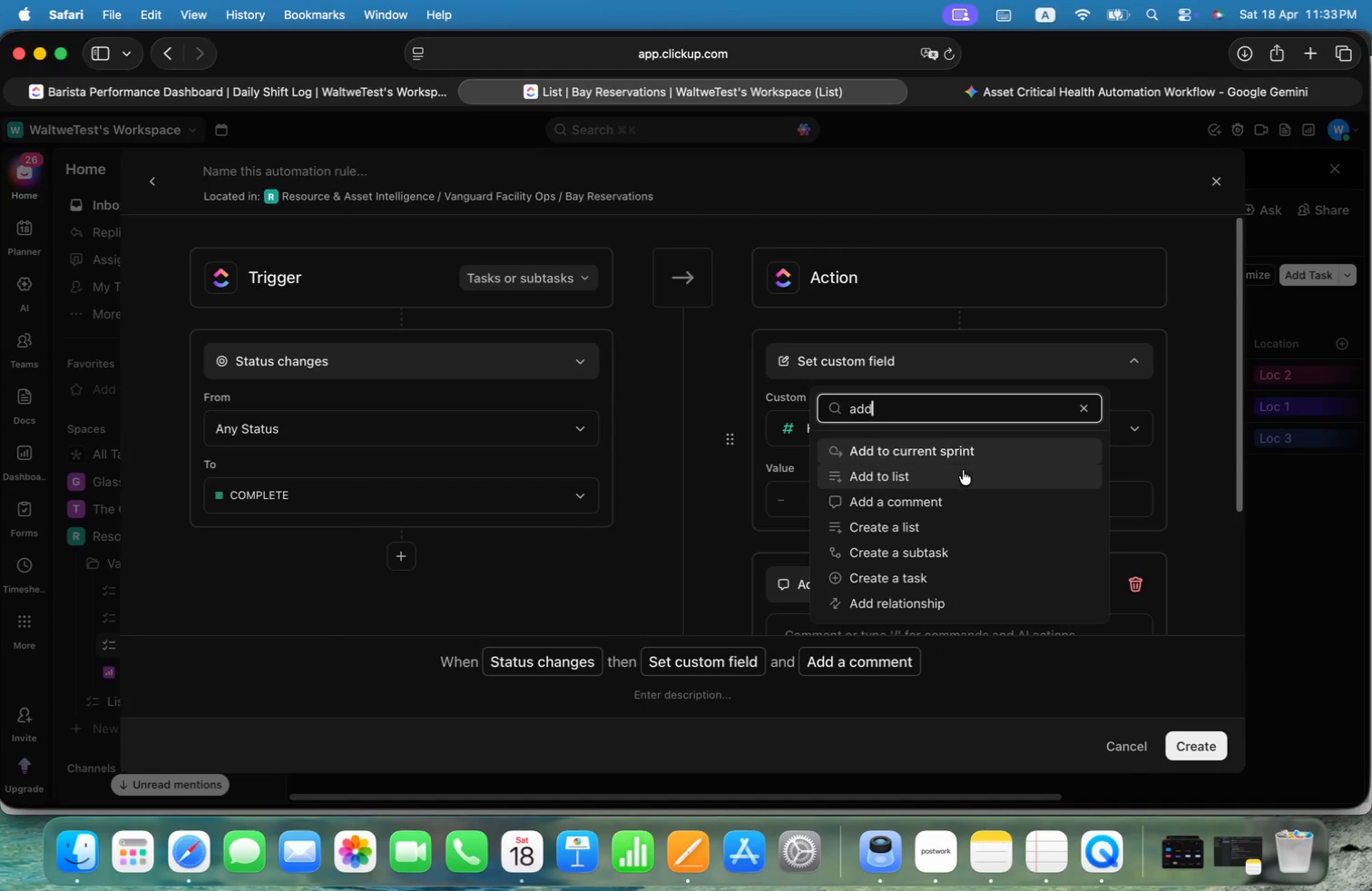 
left_click([936, 499])
 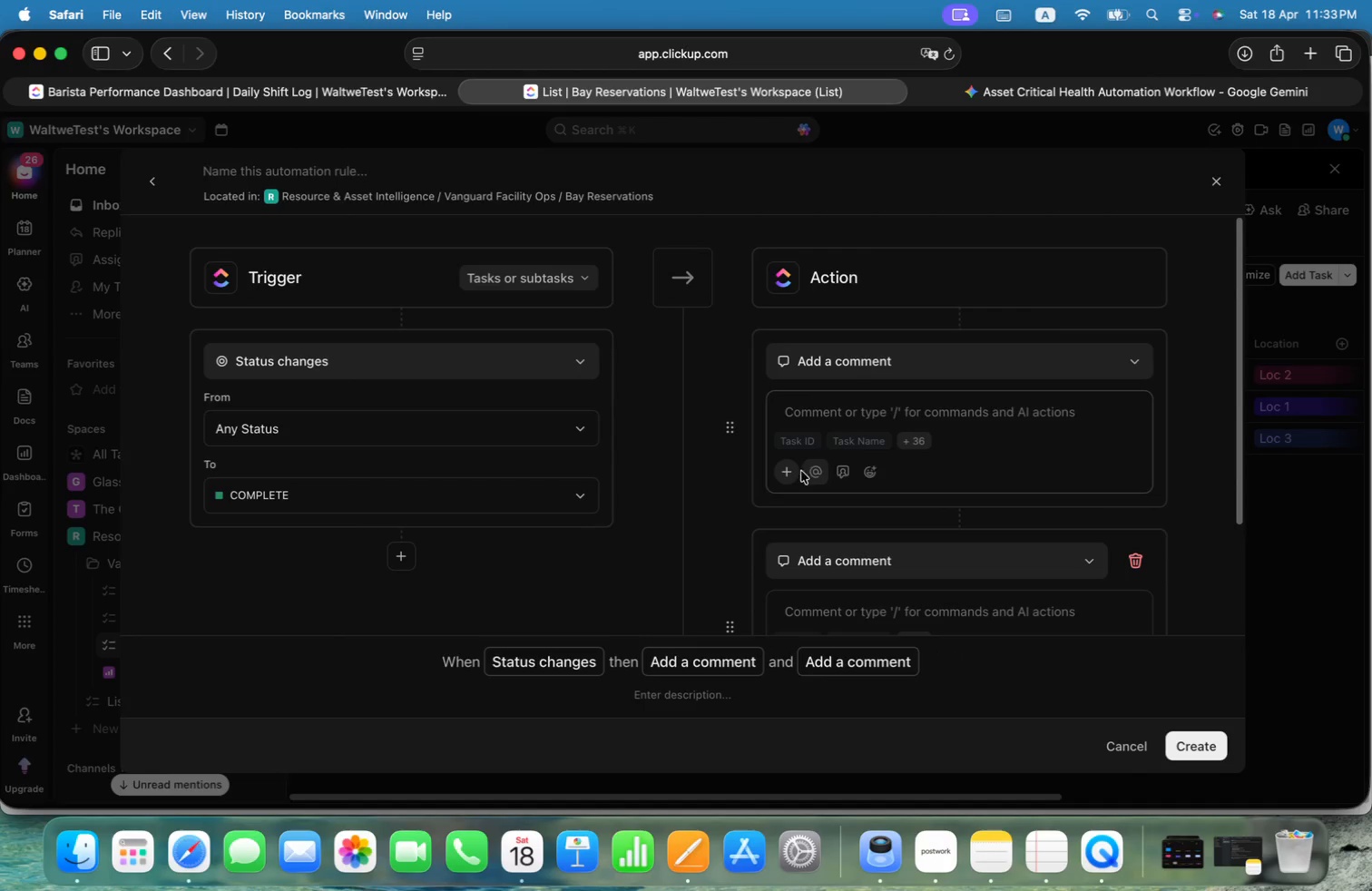 
left_click([909, 444])
 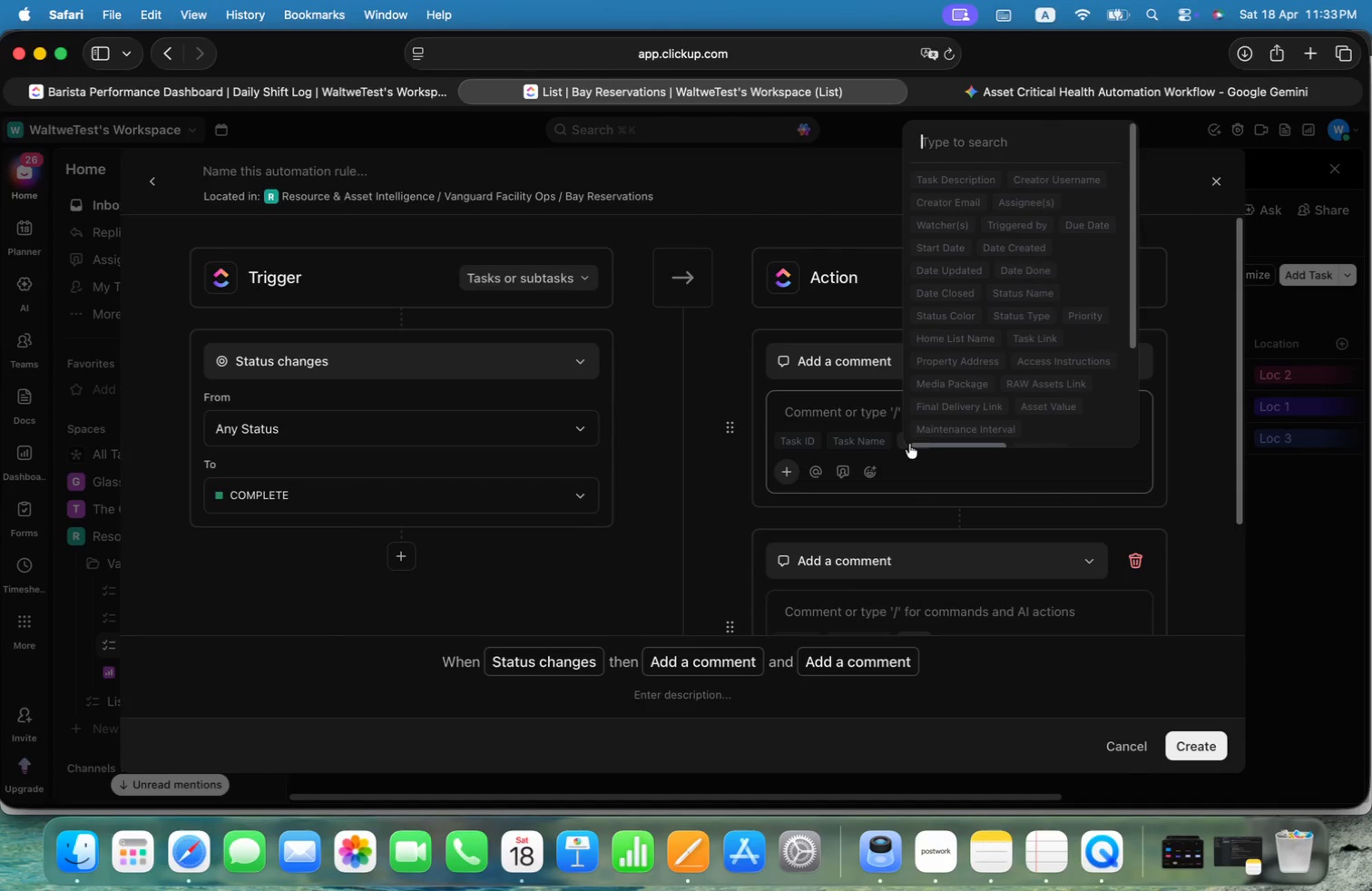 
mouse_move([1054, 192])
 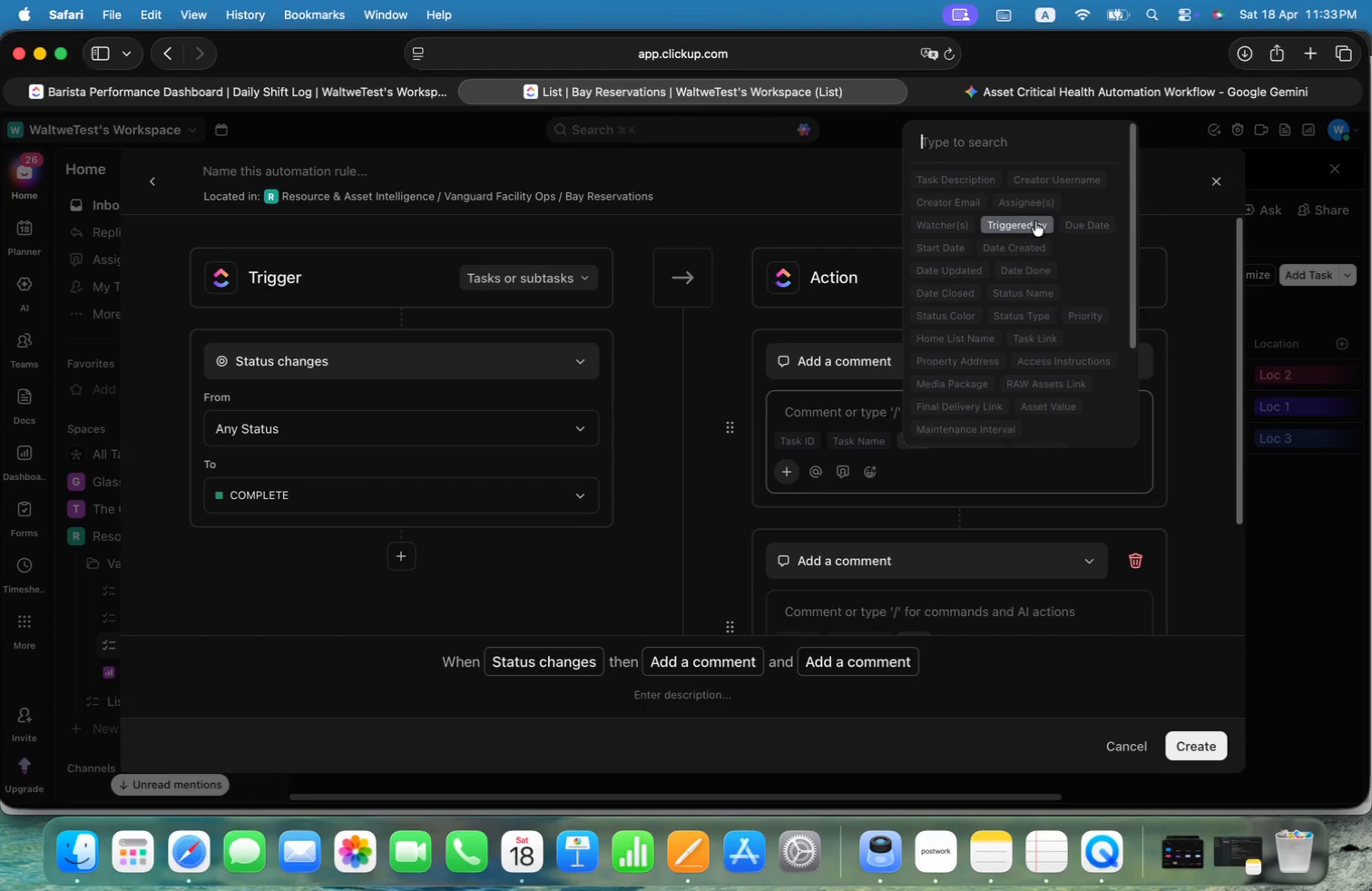 
wait(14.78)
 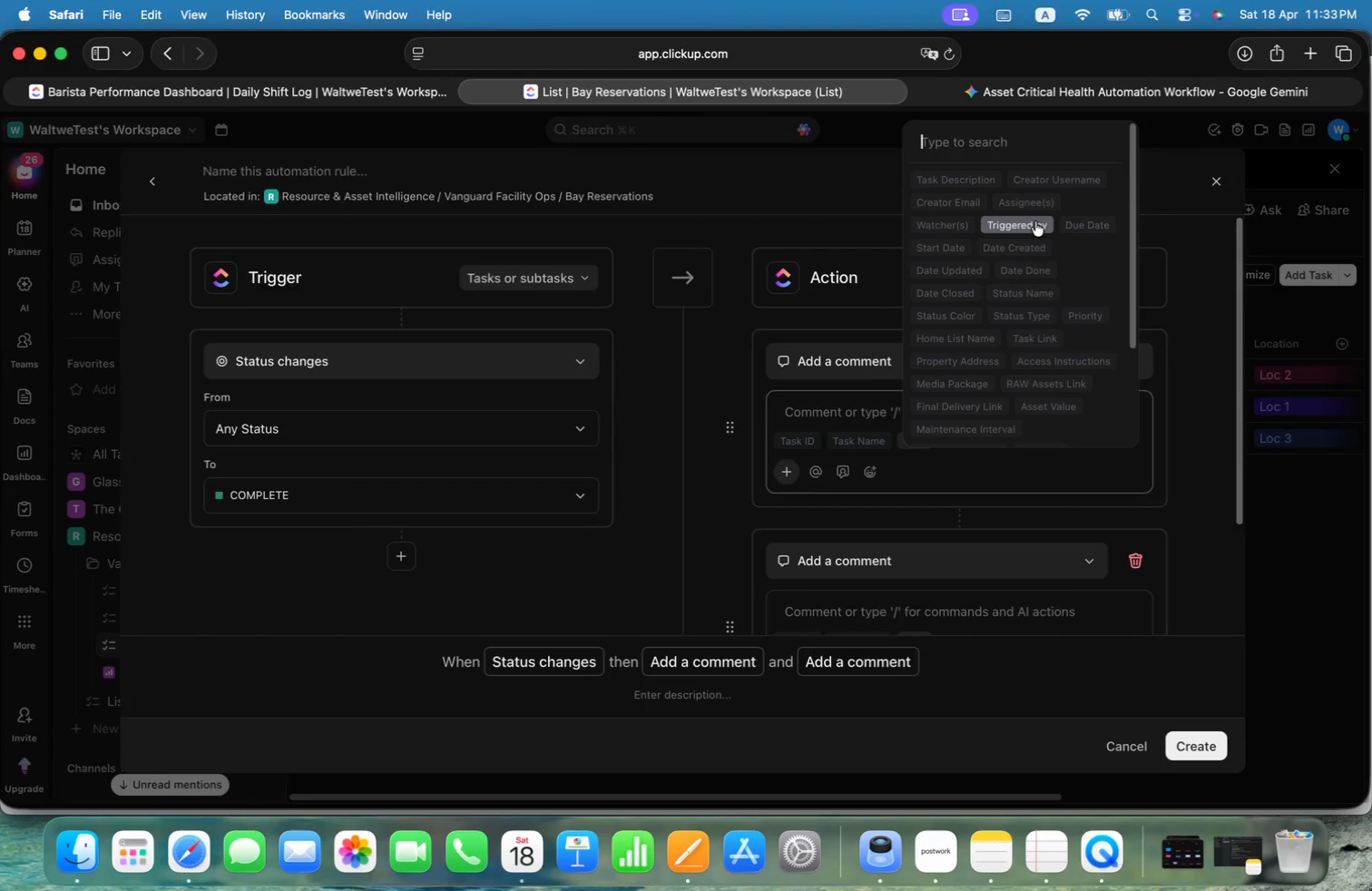 
left_click([1073, 179])
 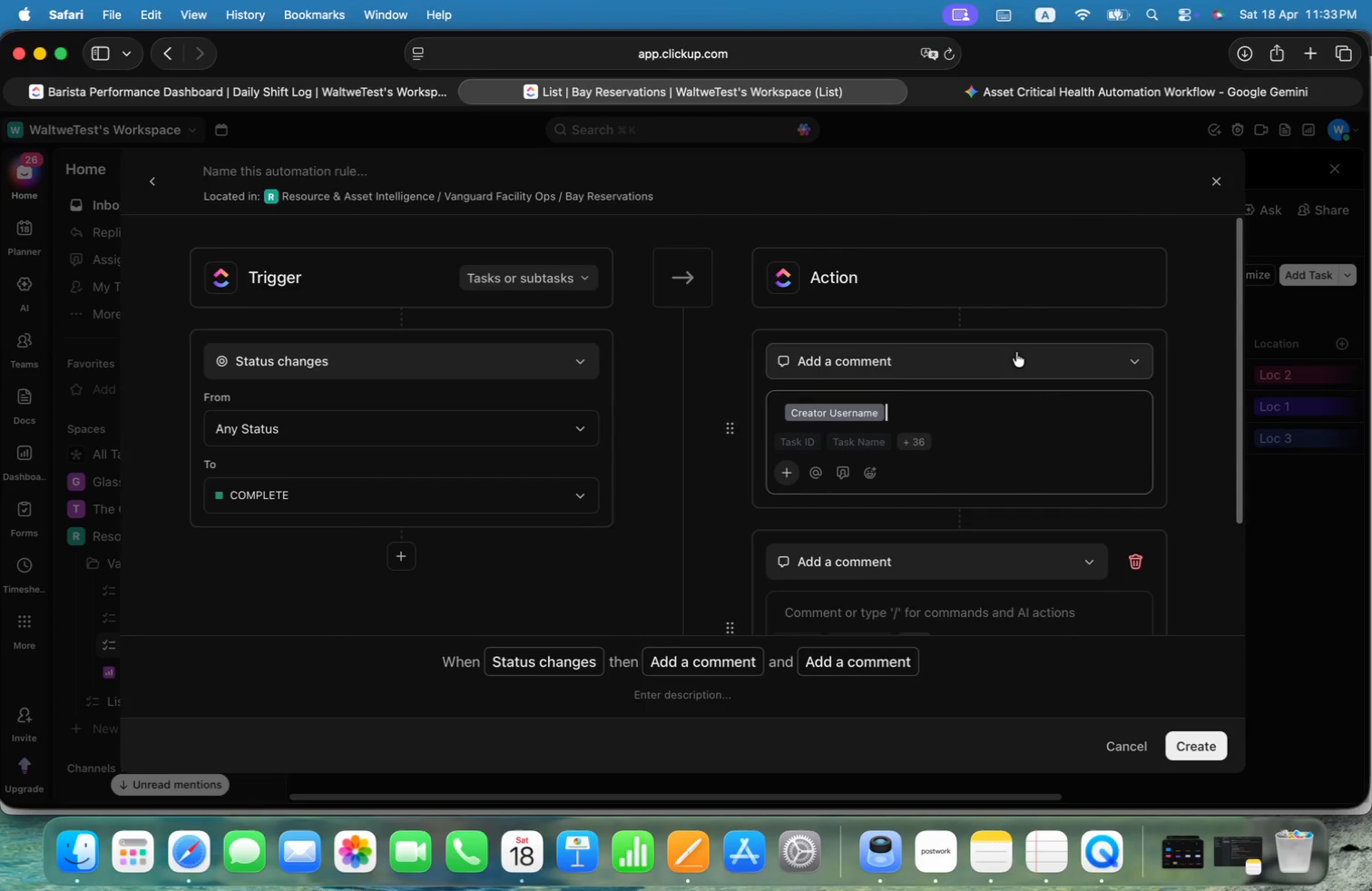 
key(Alt+M)
 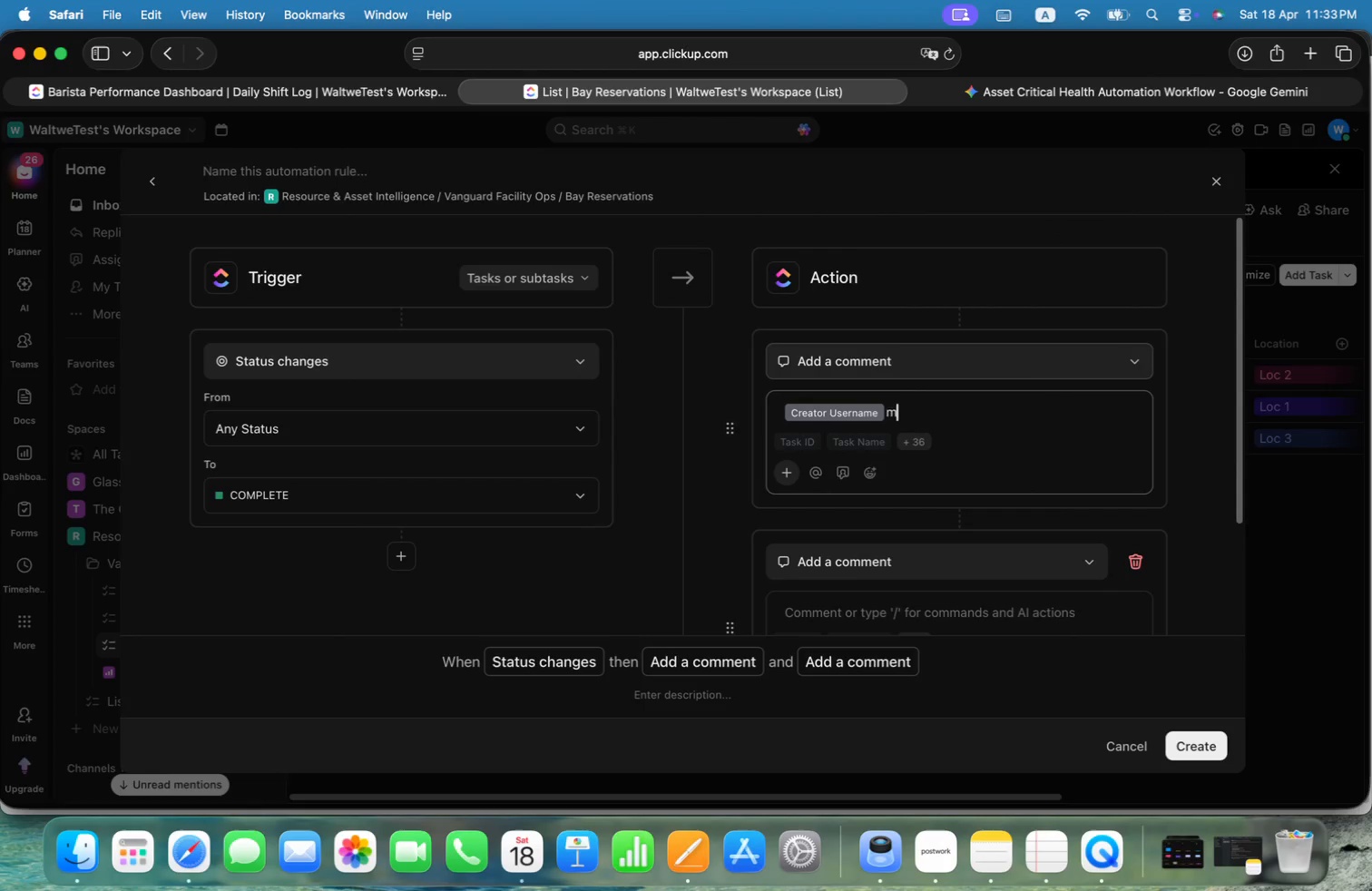 
key(Alt+A)
 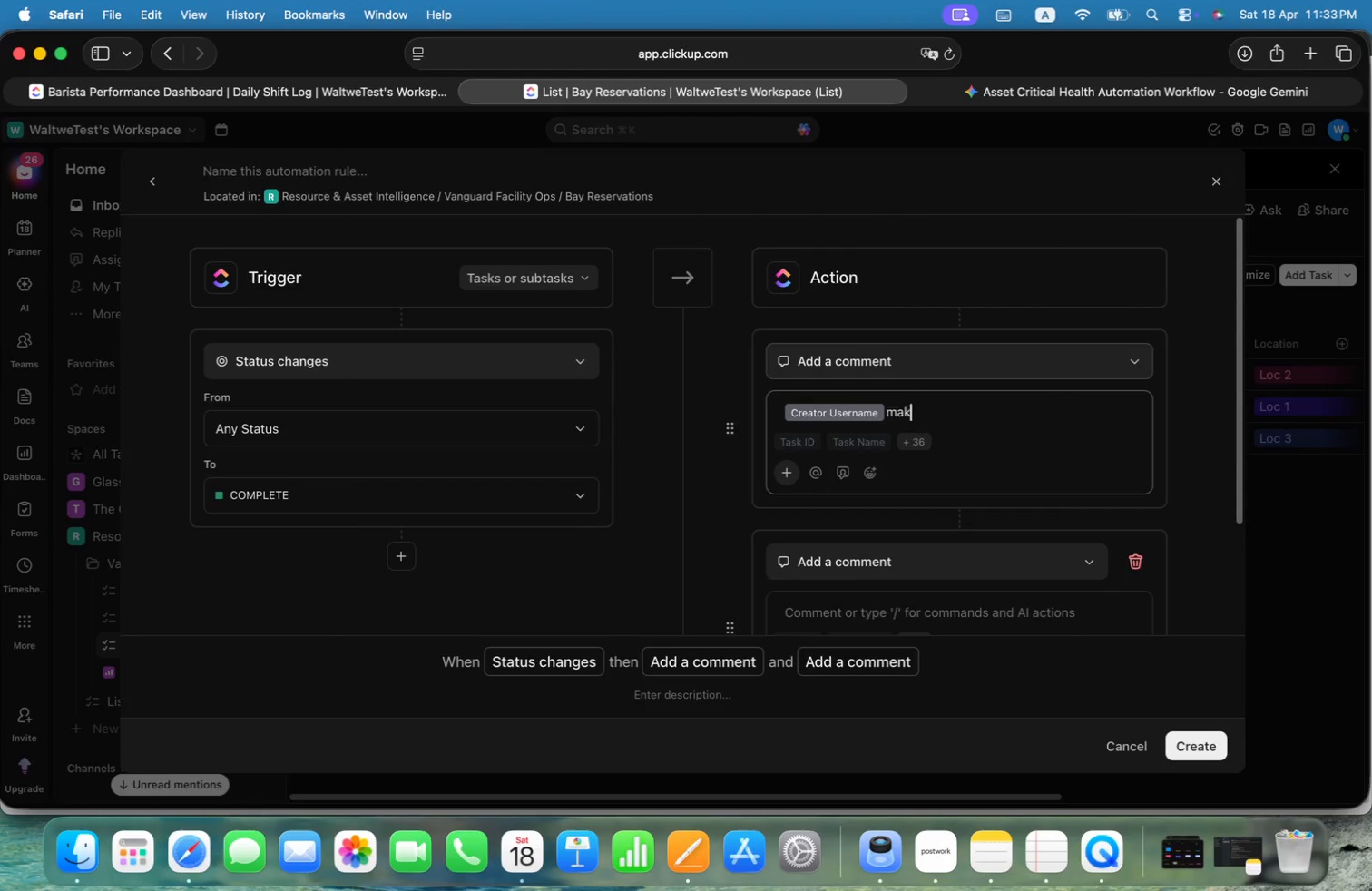 
key(Alt+K)
 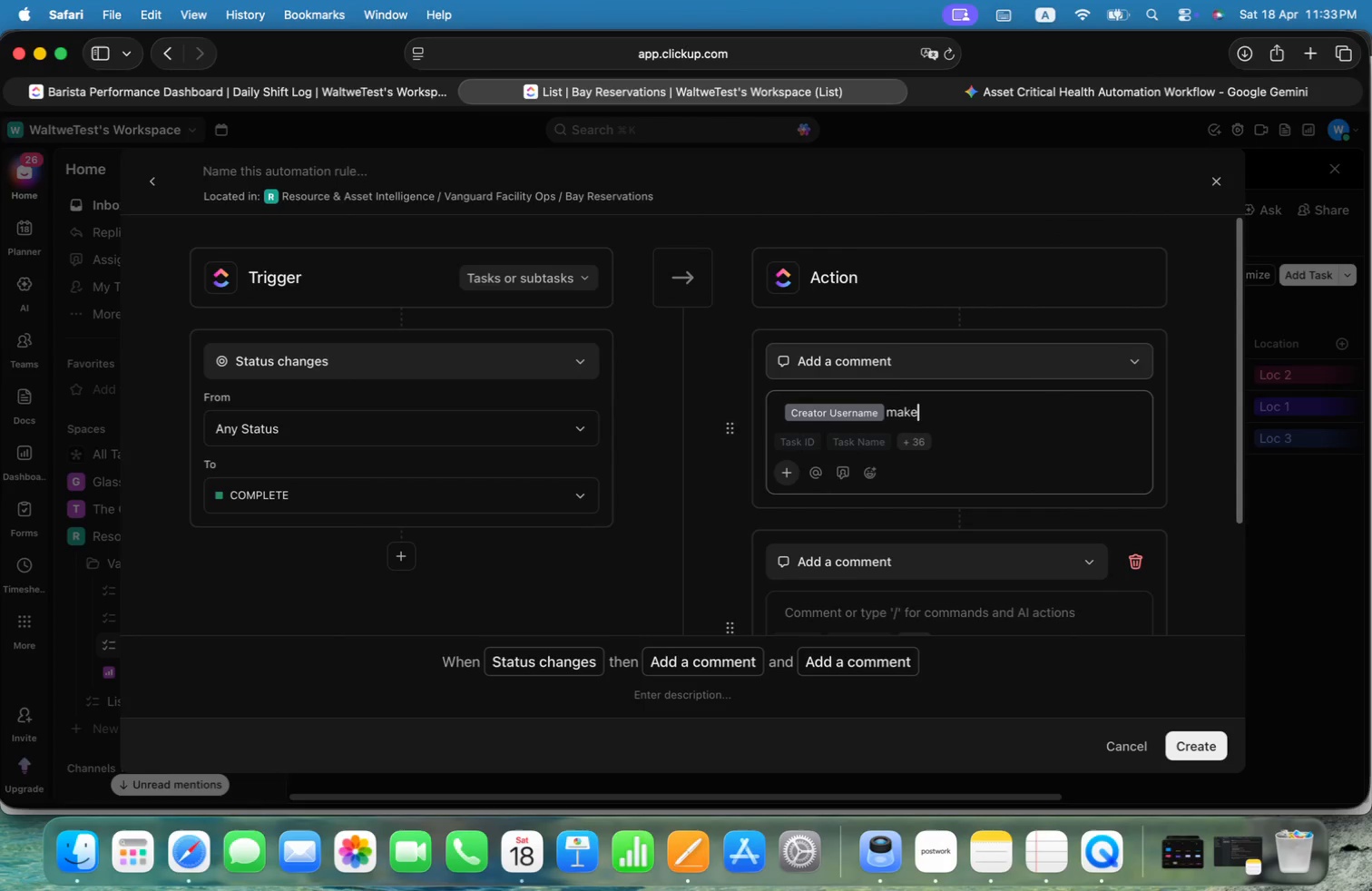 
key(Alt+E)
 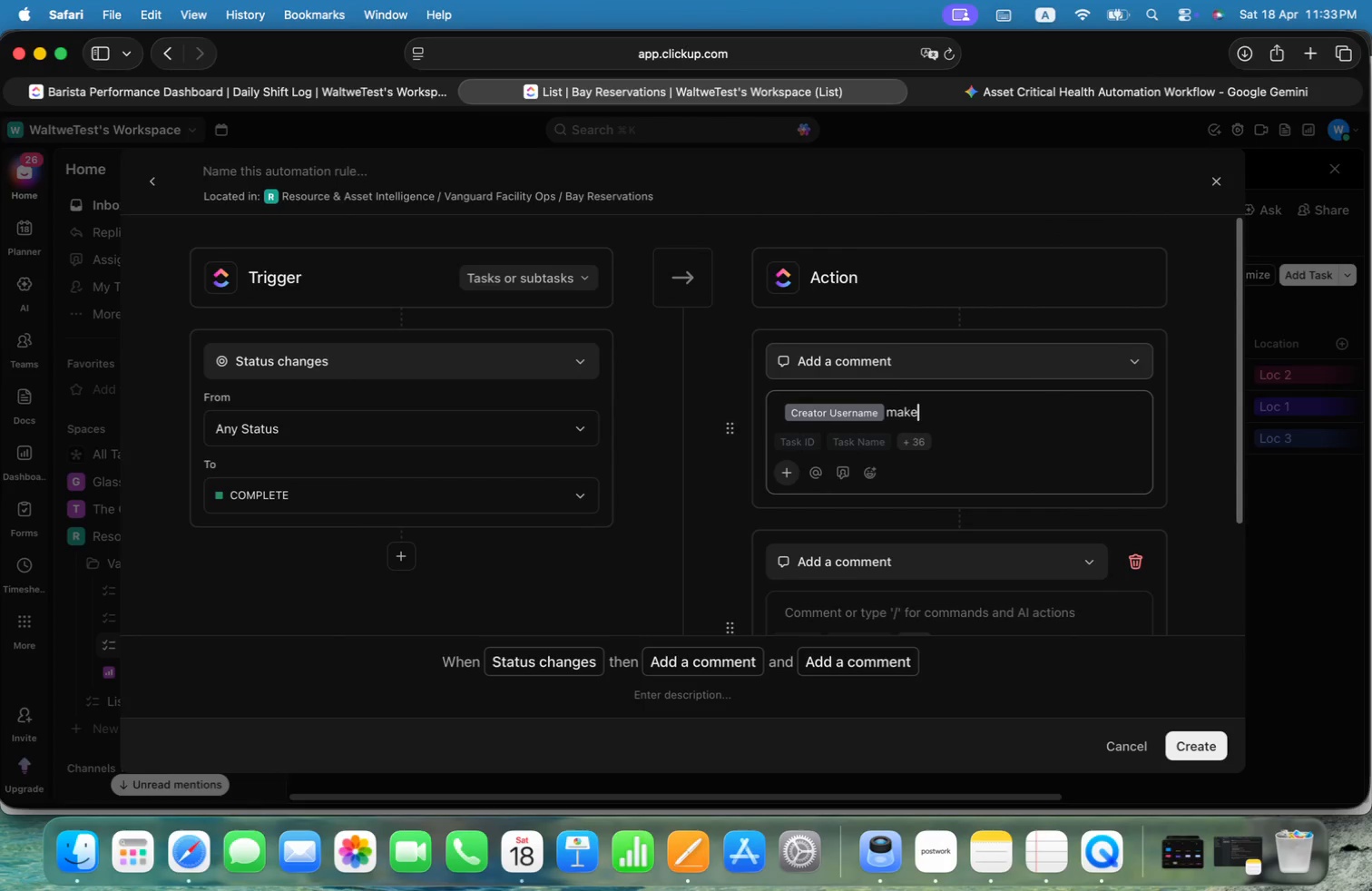 
key(Alt+Space)
 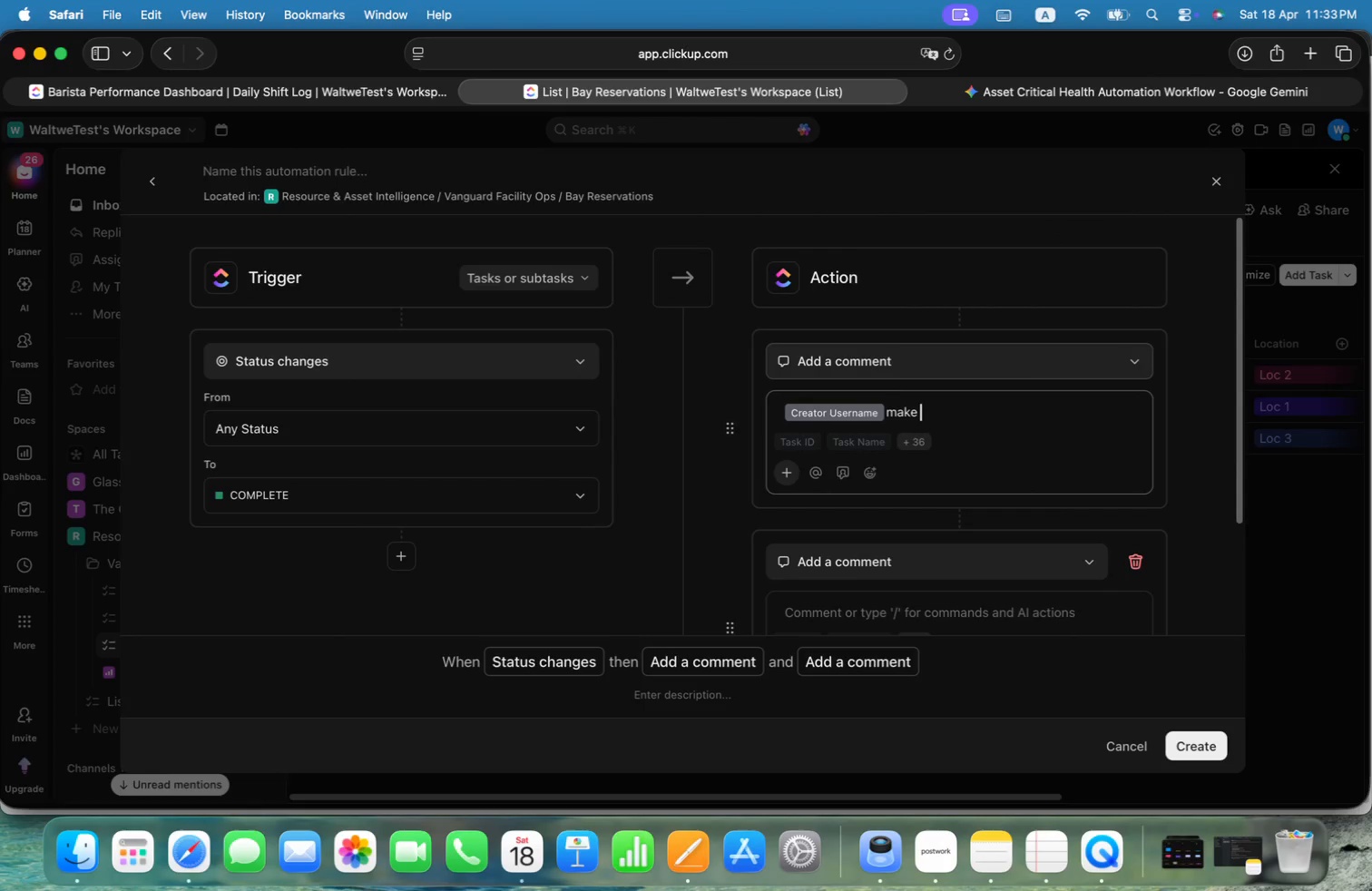 
key(Alt+S)
 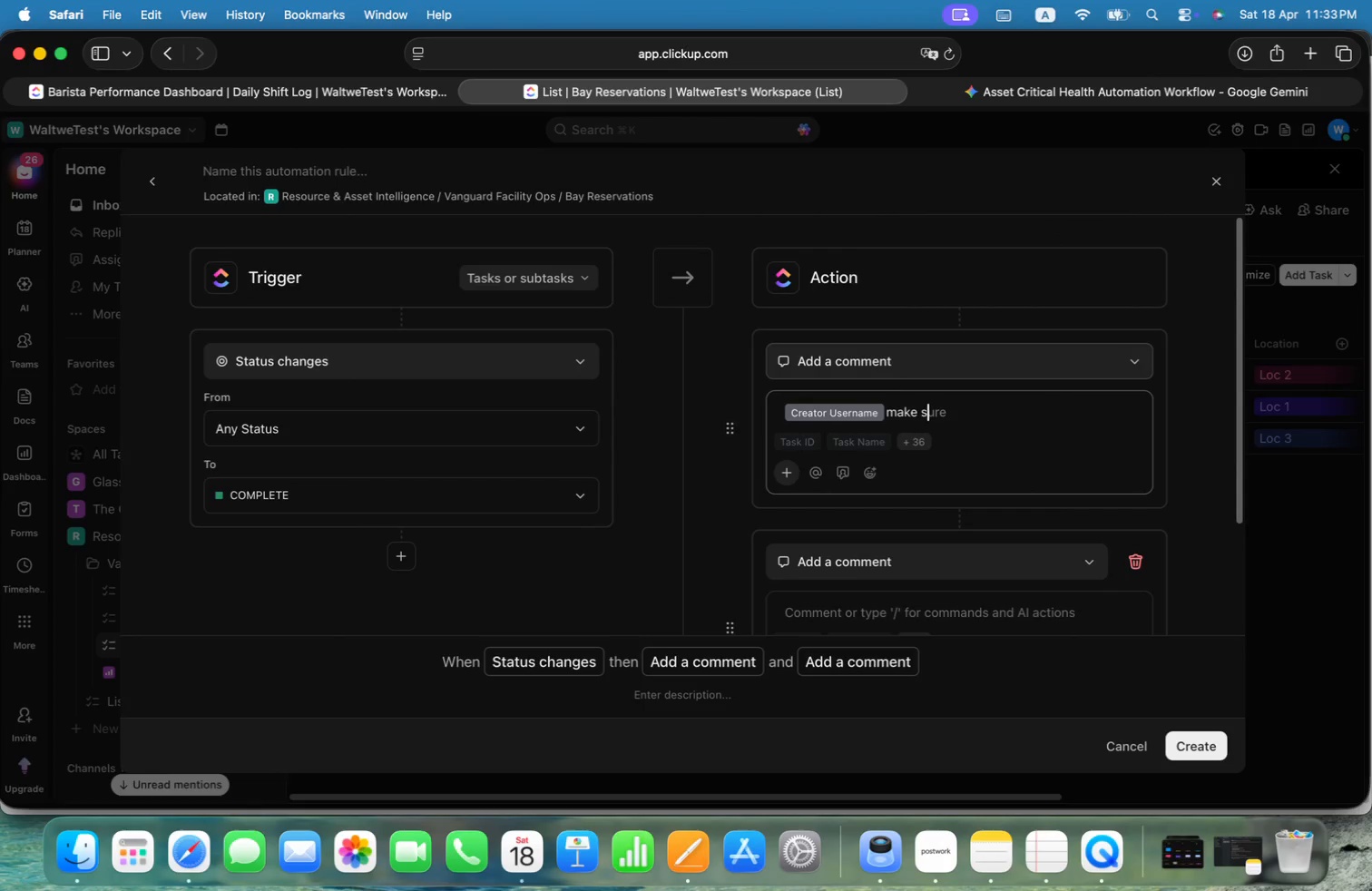 
key(Alt+U)
 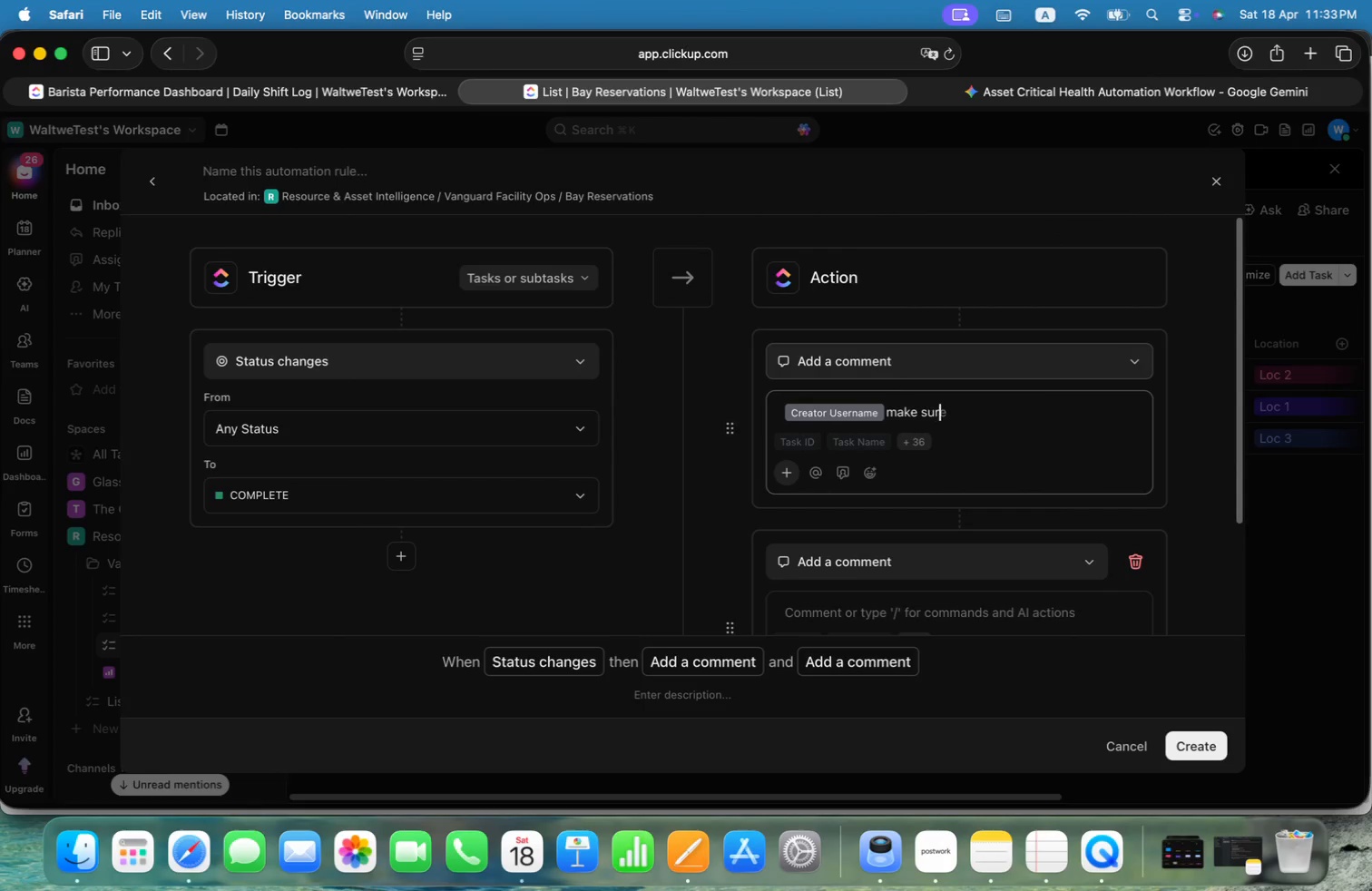 
key(Alt+R)
 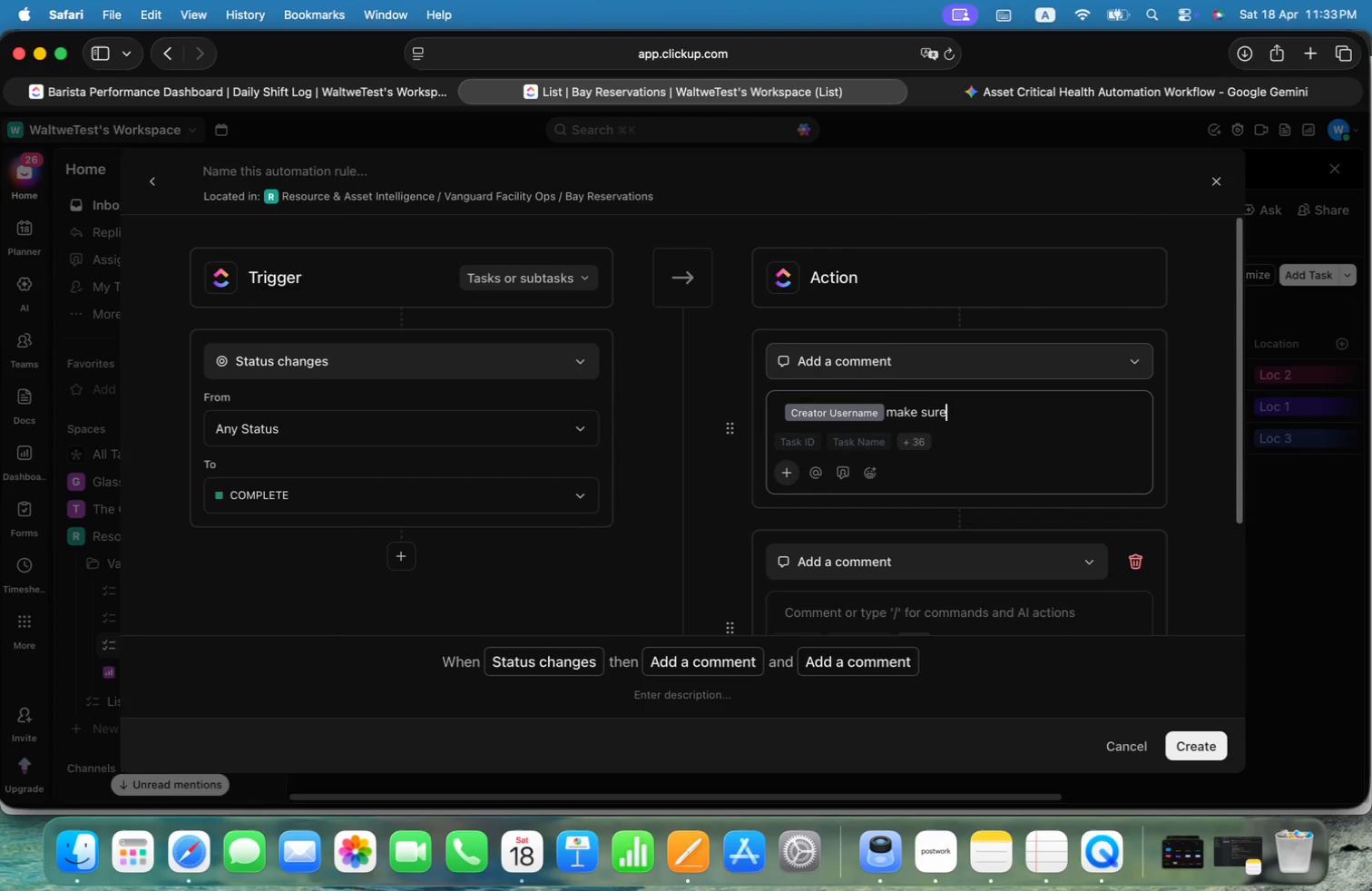 
key(Alt+E)
 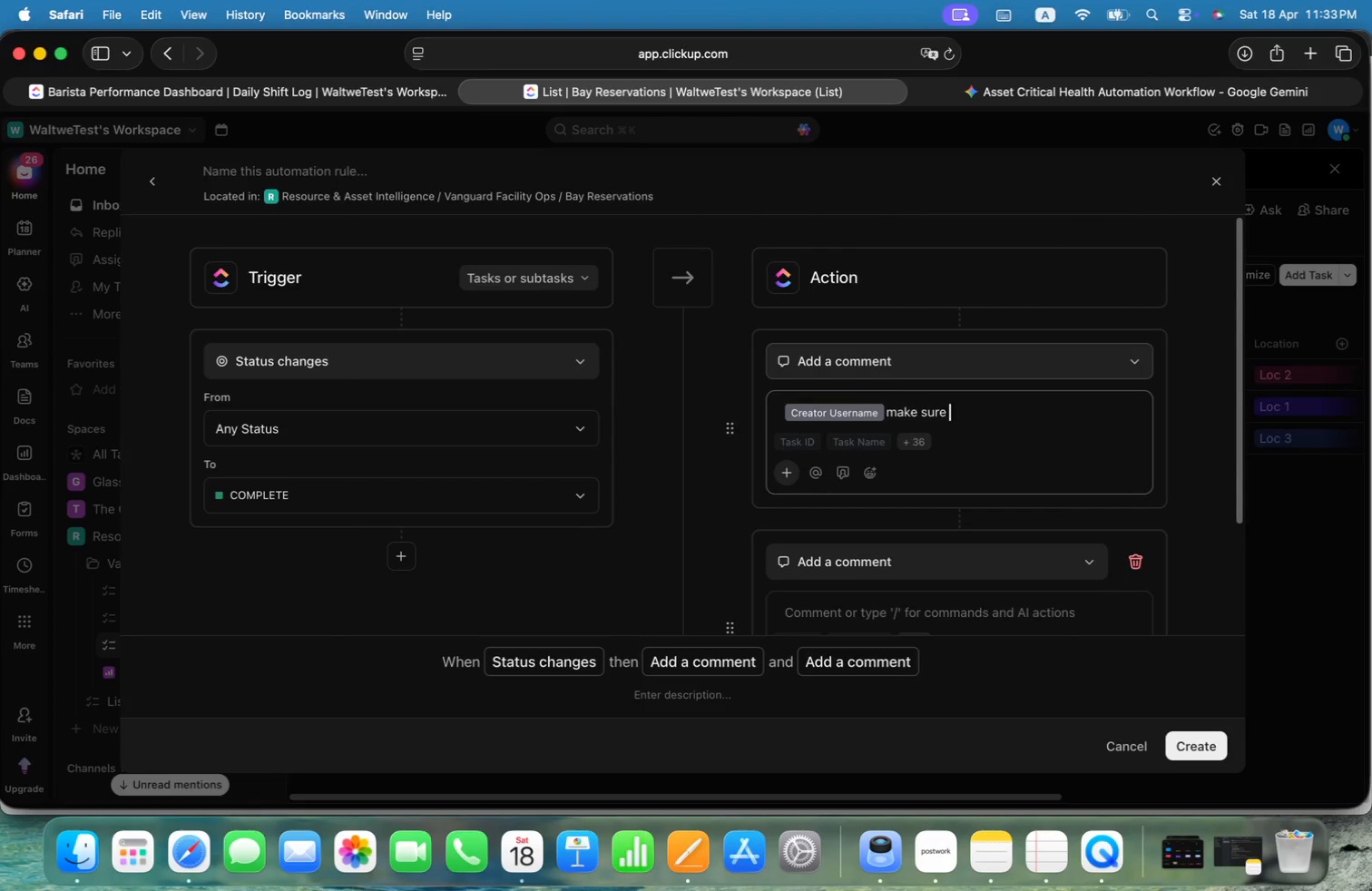 
key(Alt+Space)
 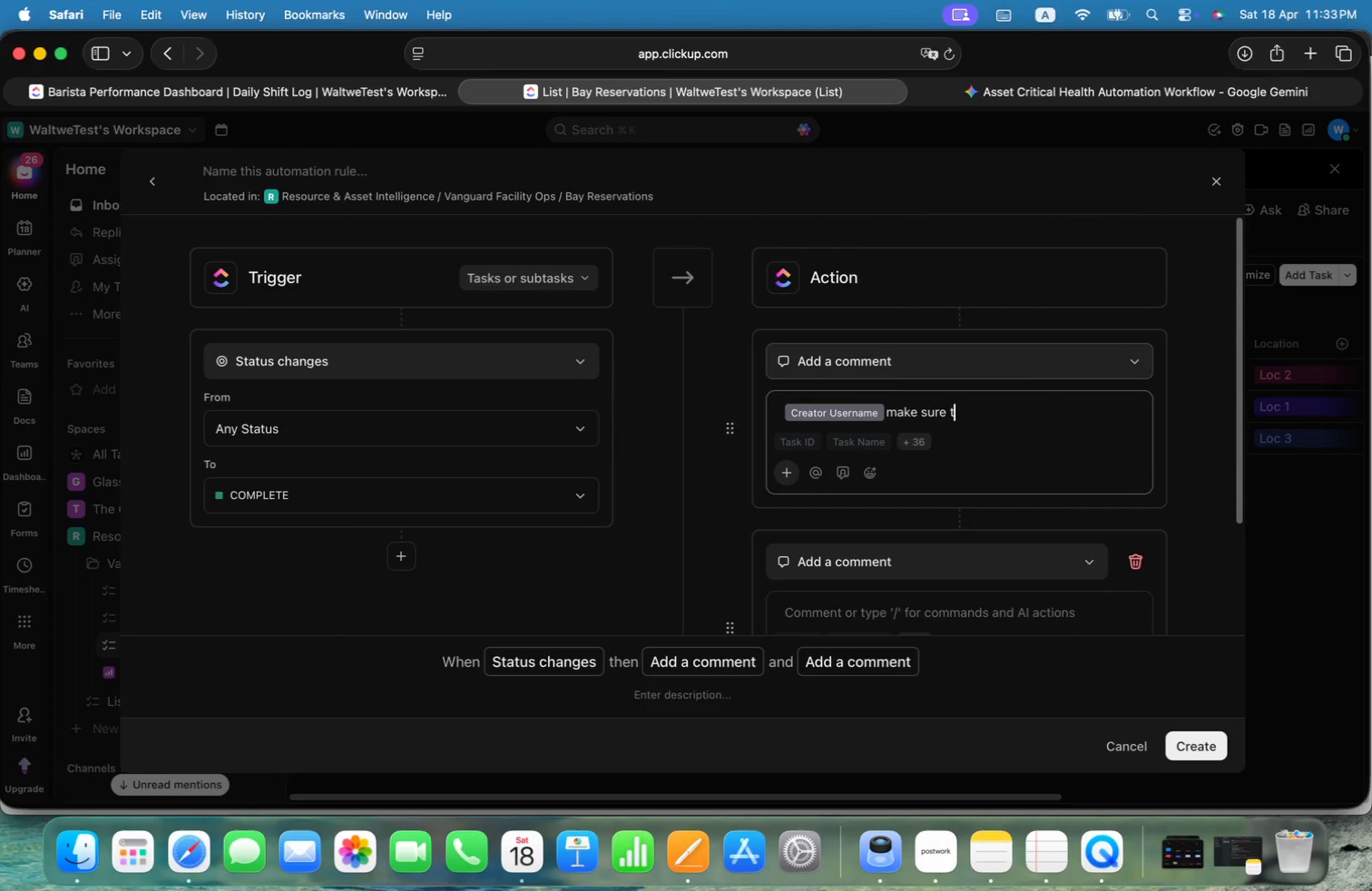 
key(Alt+T)
 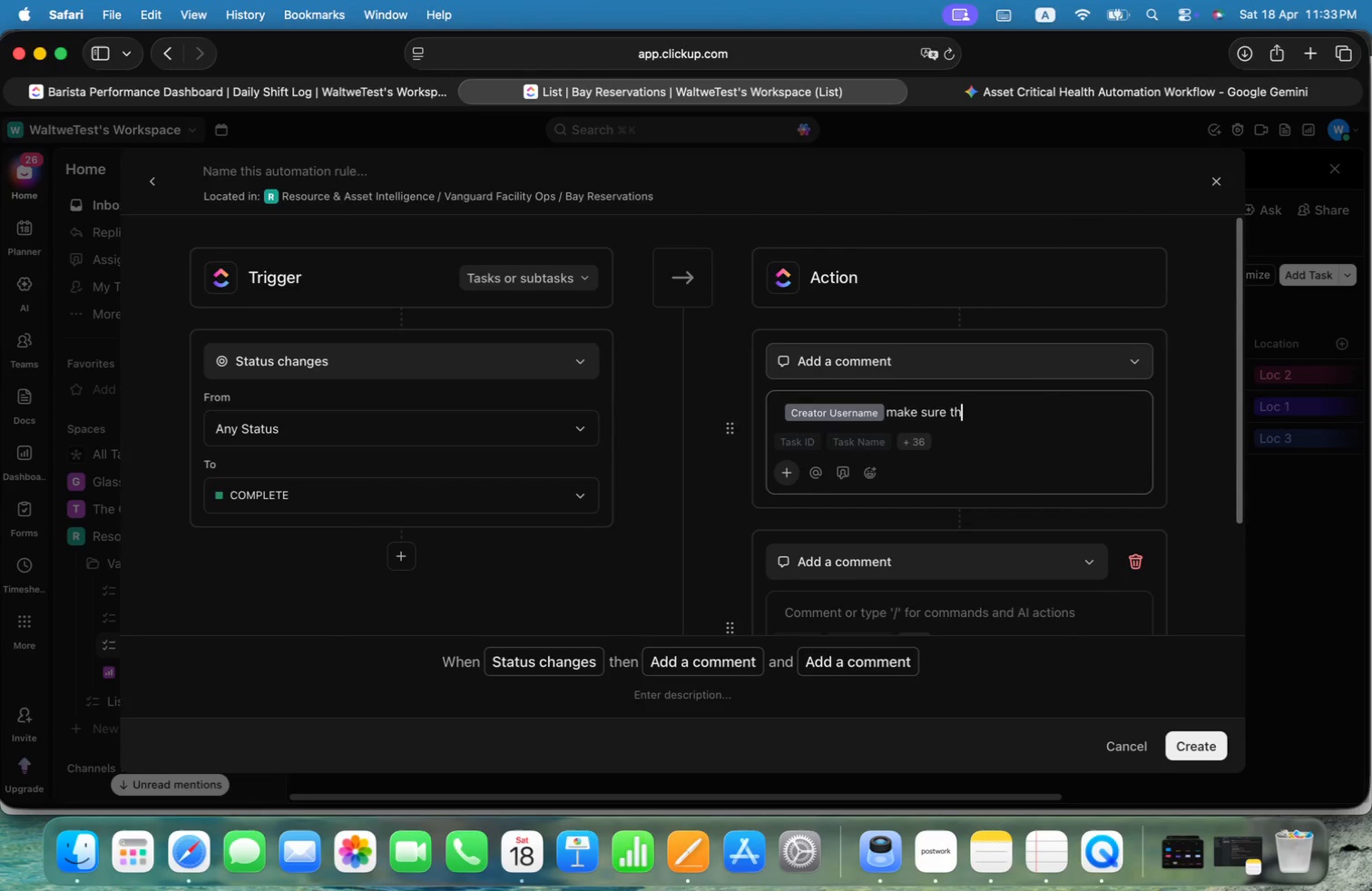 
key(Alt+H)
 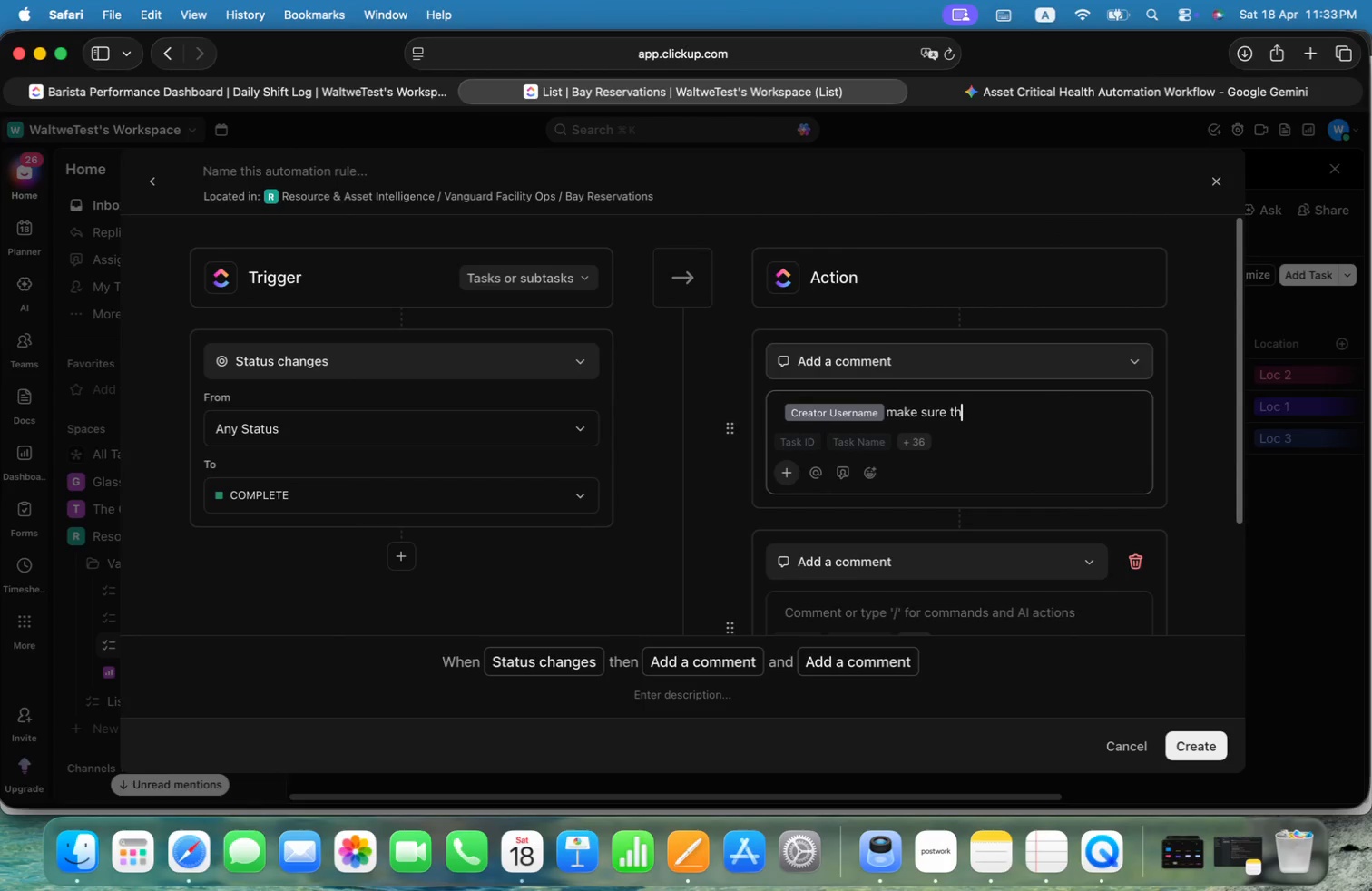 
key(Alt+A)
 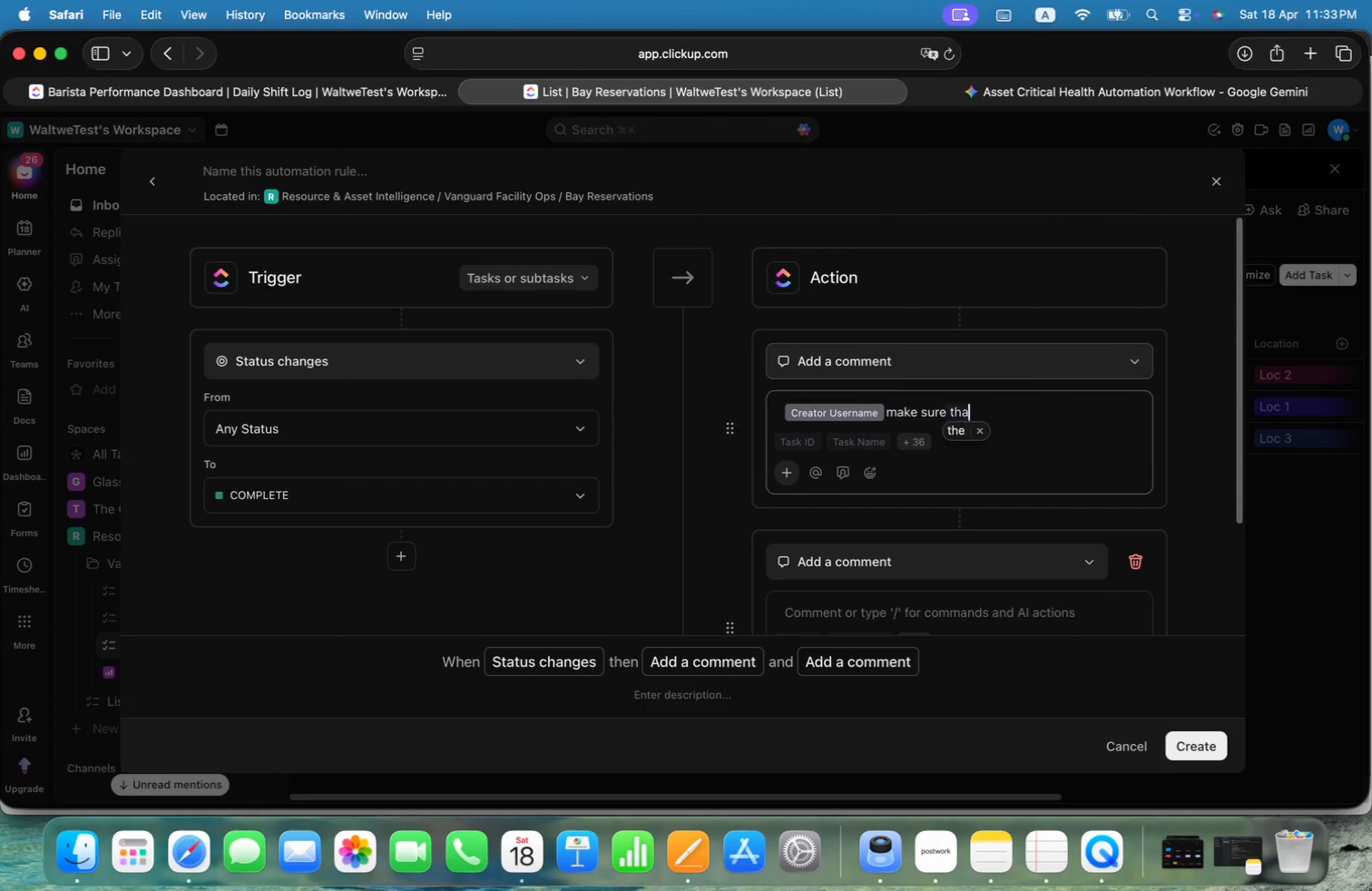 
key(Alt+T)
 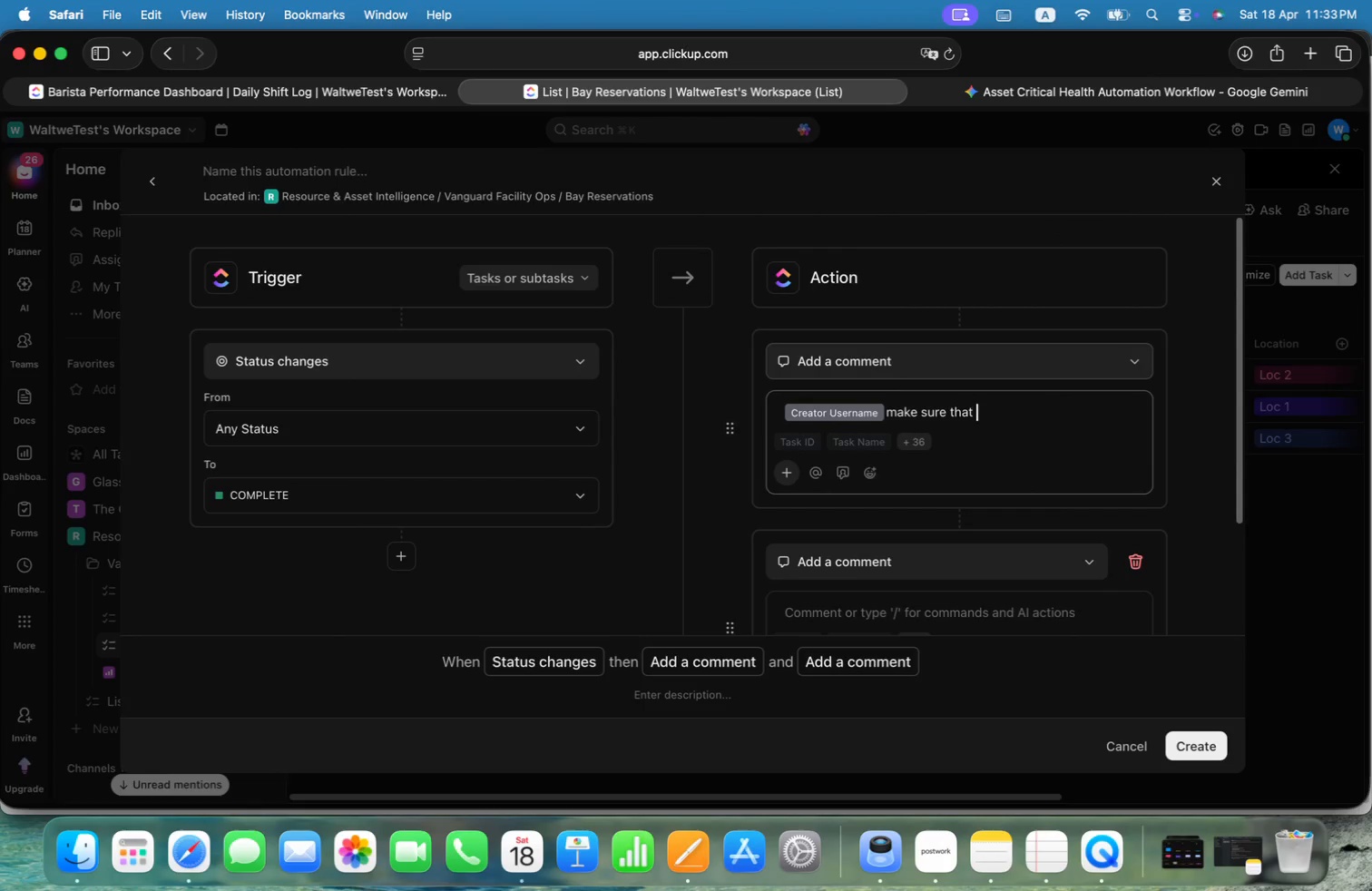 
key(Alt+Space)
 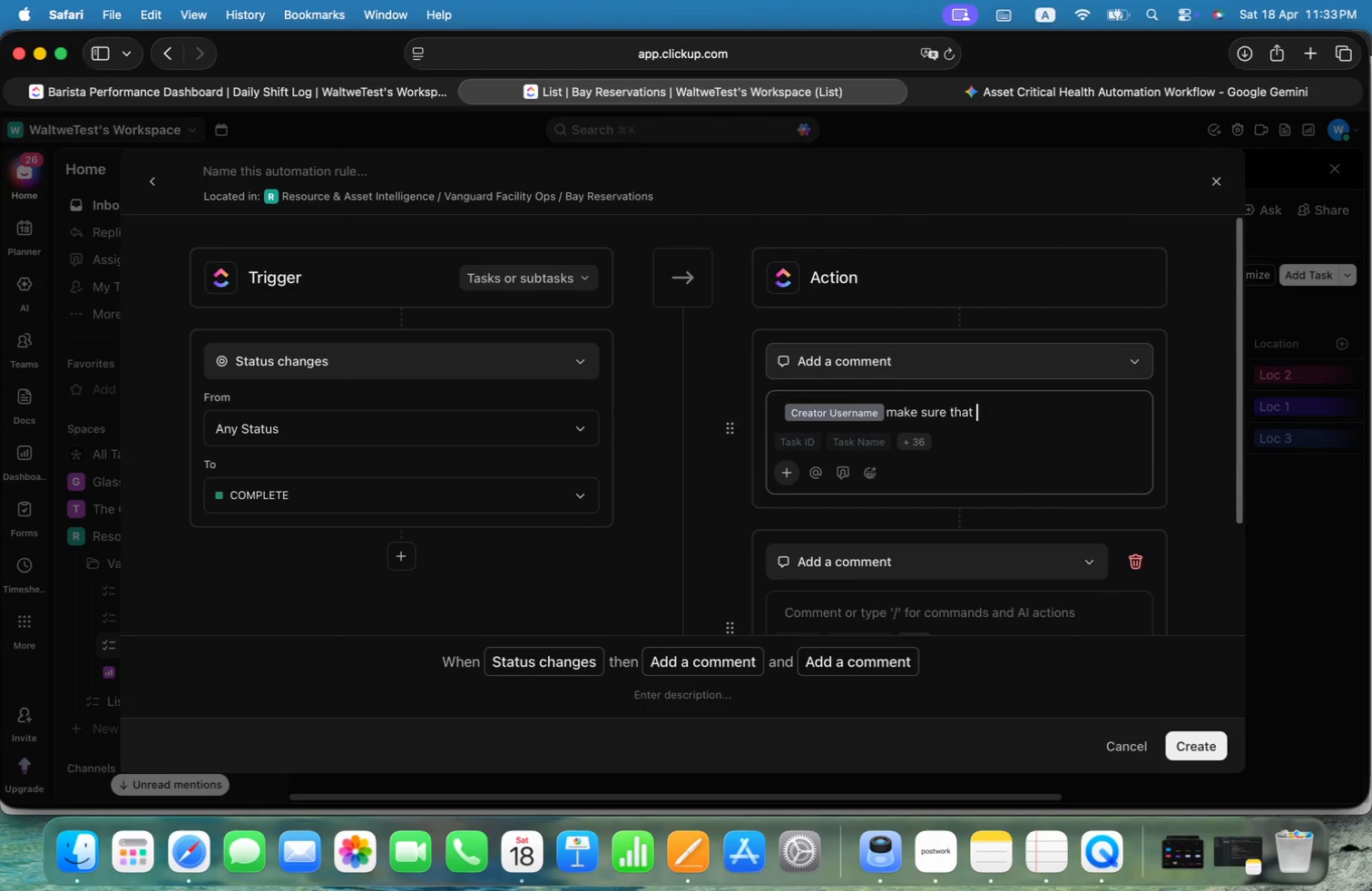 
key(Alt+T)
 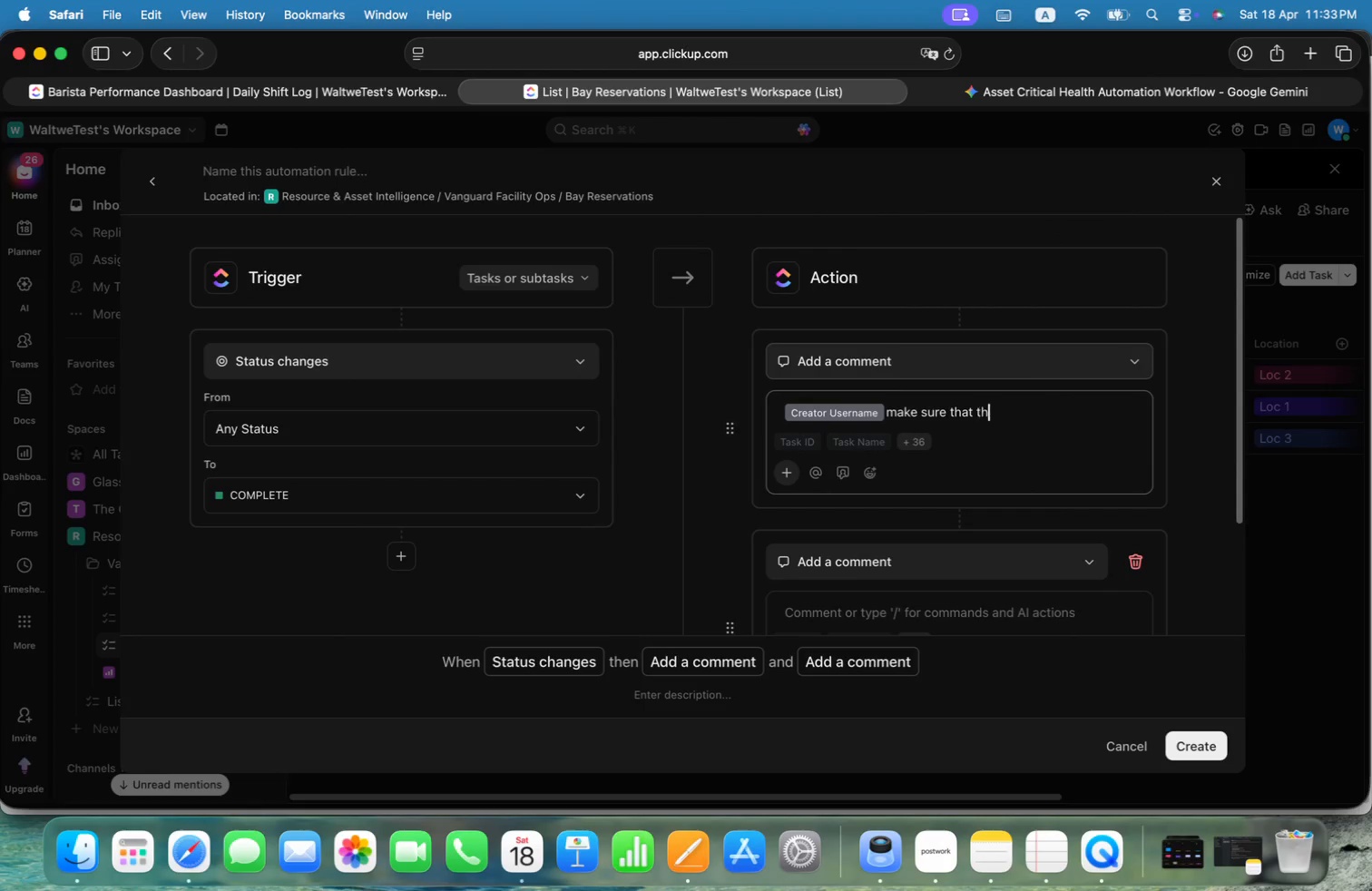 
key(Alt+H)
 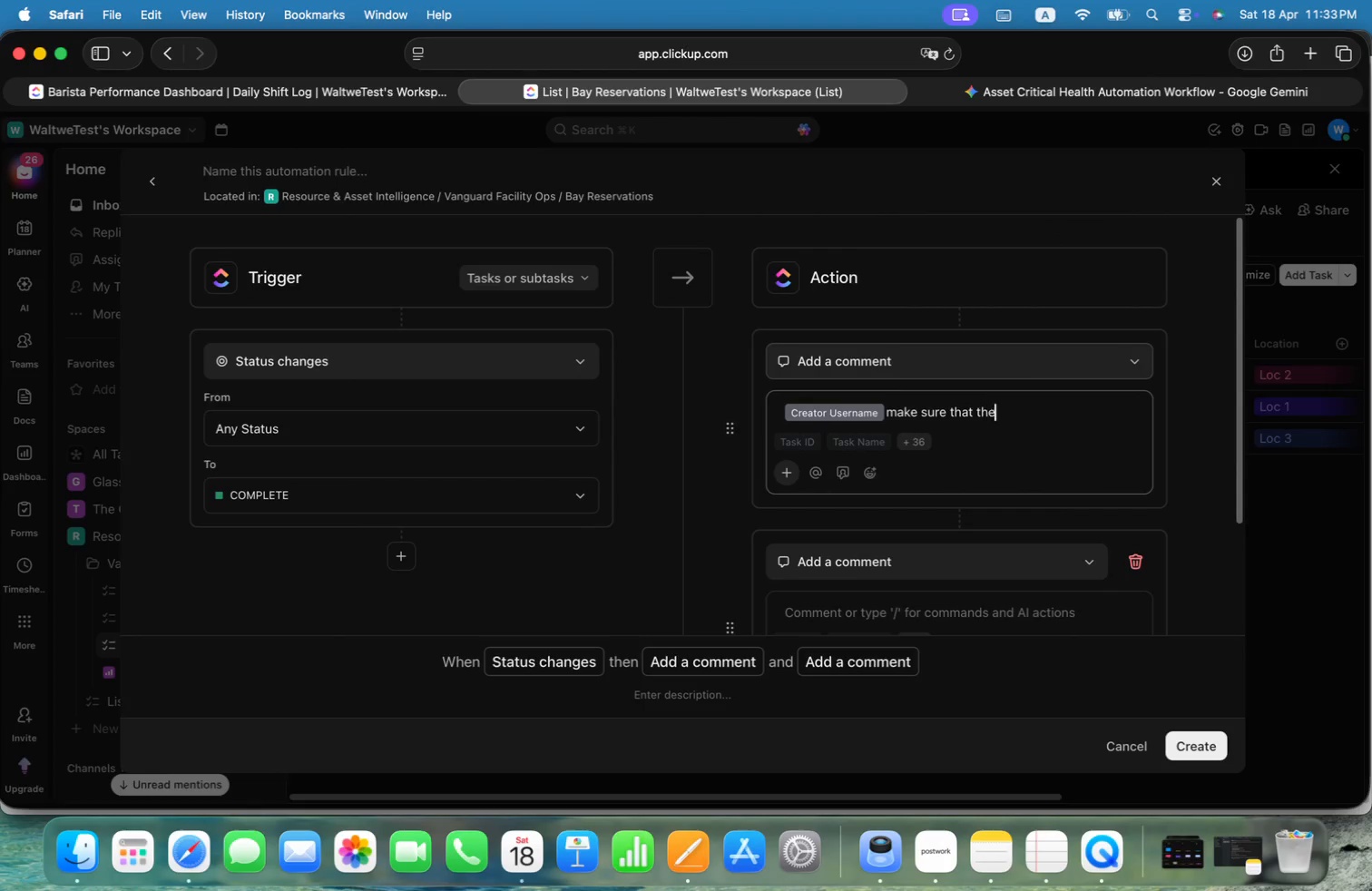 
key(Alt+E)
 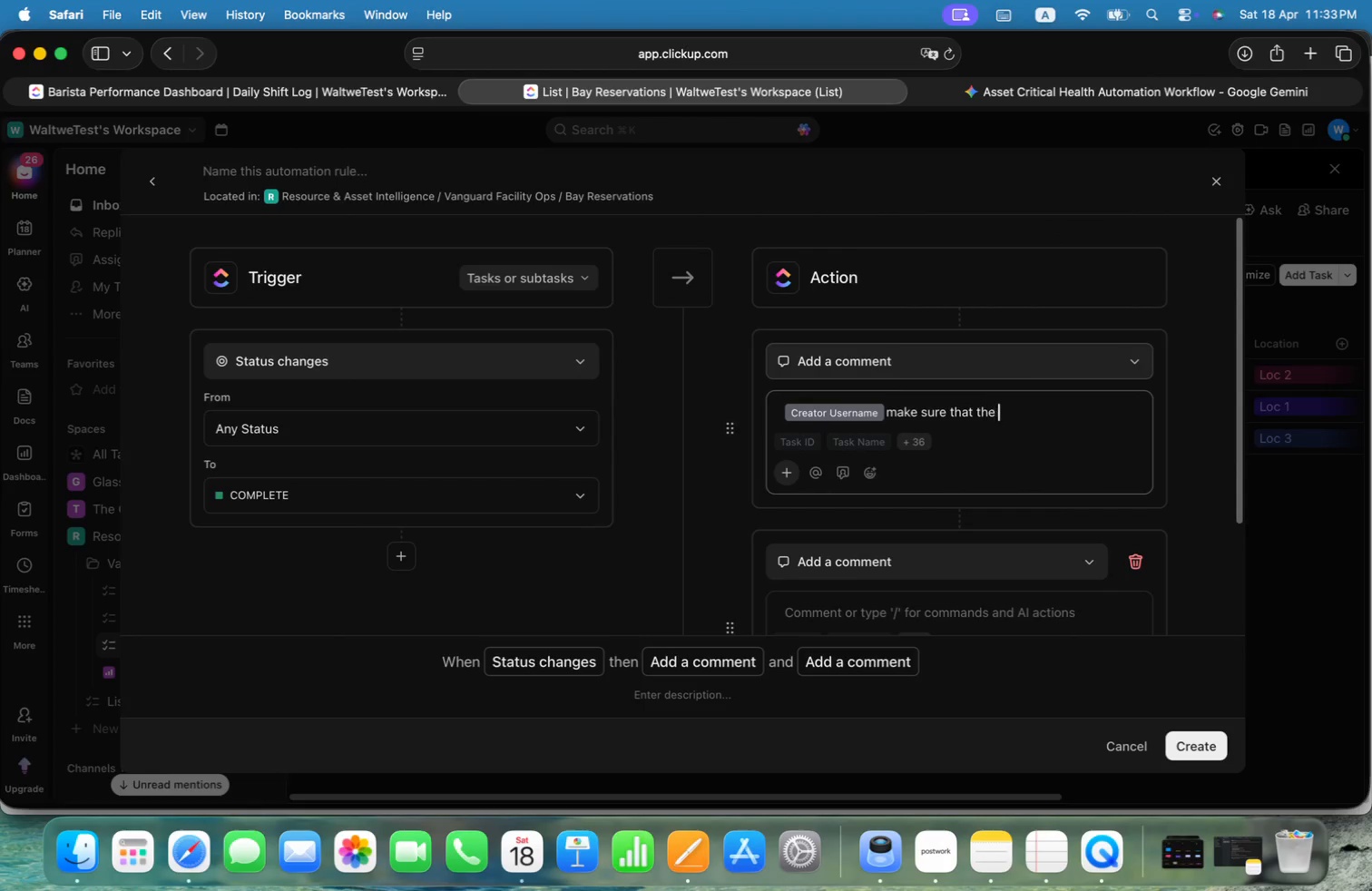 
key(Alt+Space)
 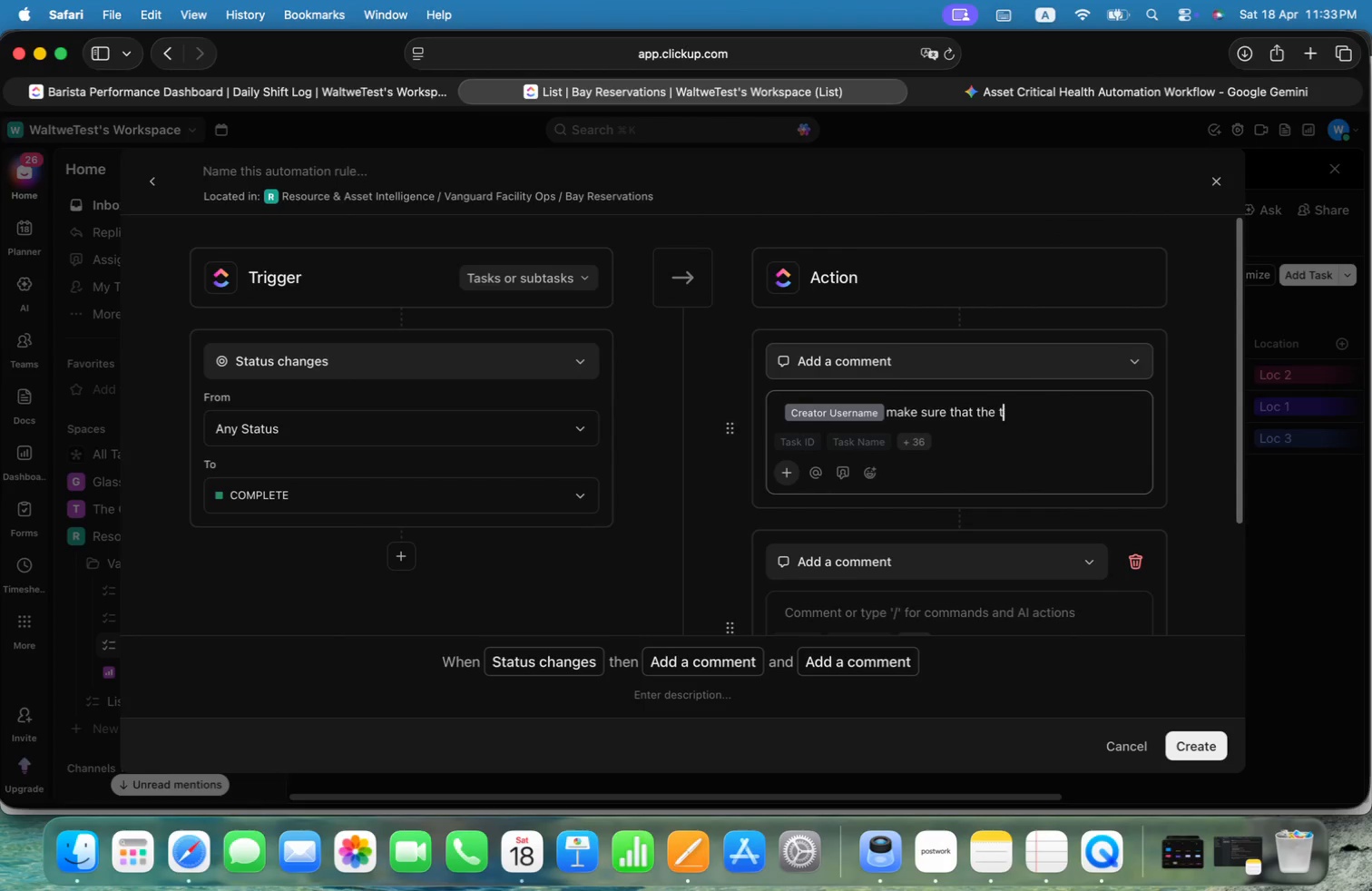 
key(Alt+T)
 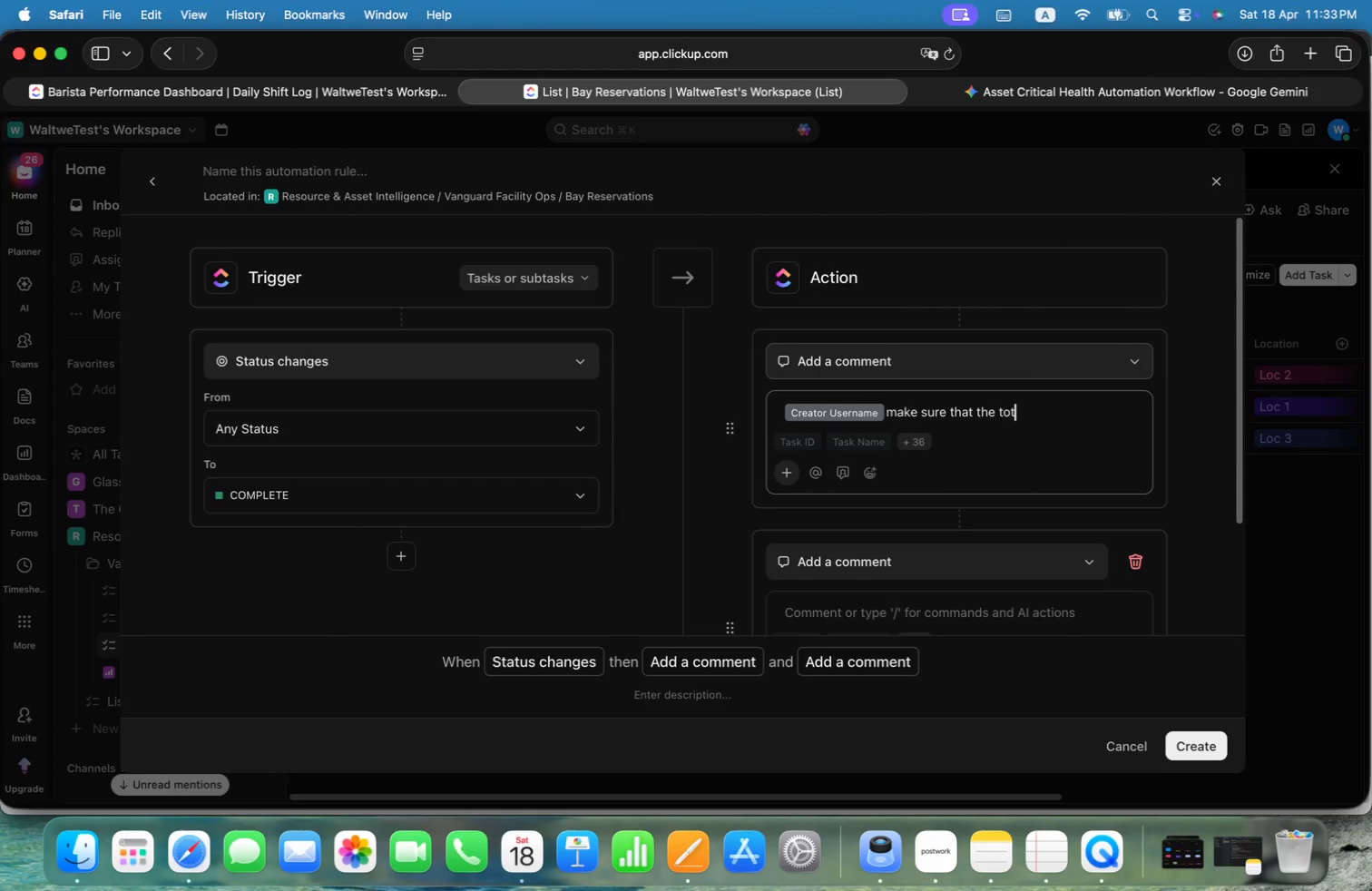 
key(Alt+O)
 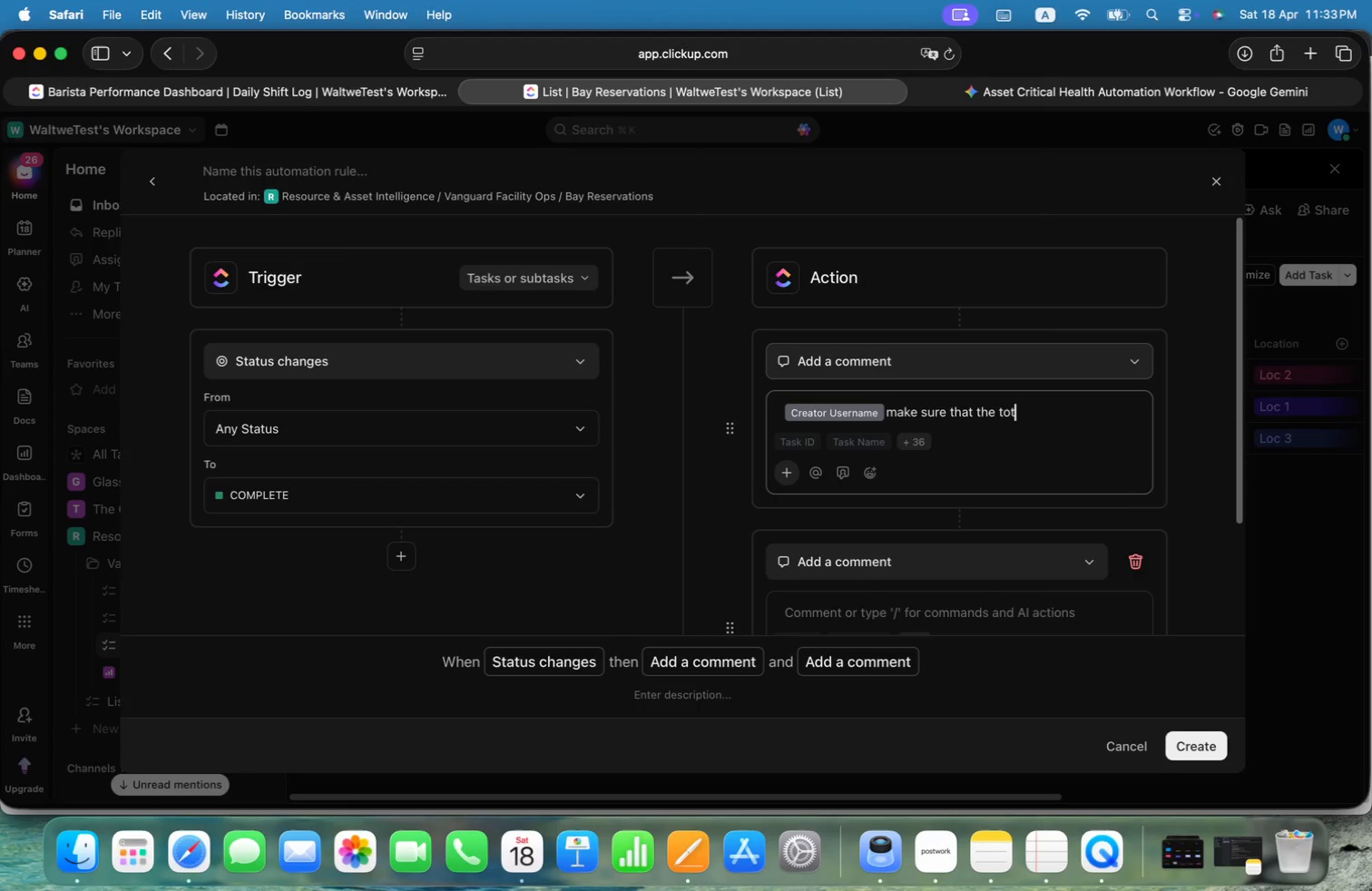 
key(Alt+T)
 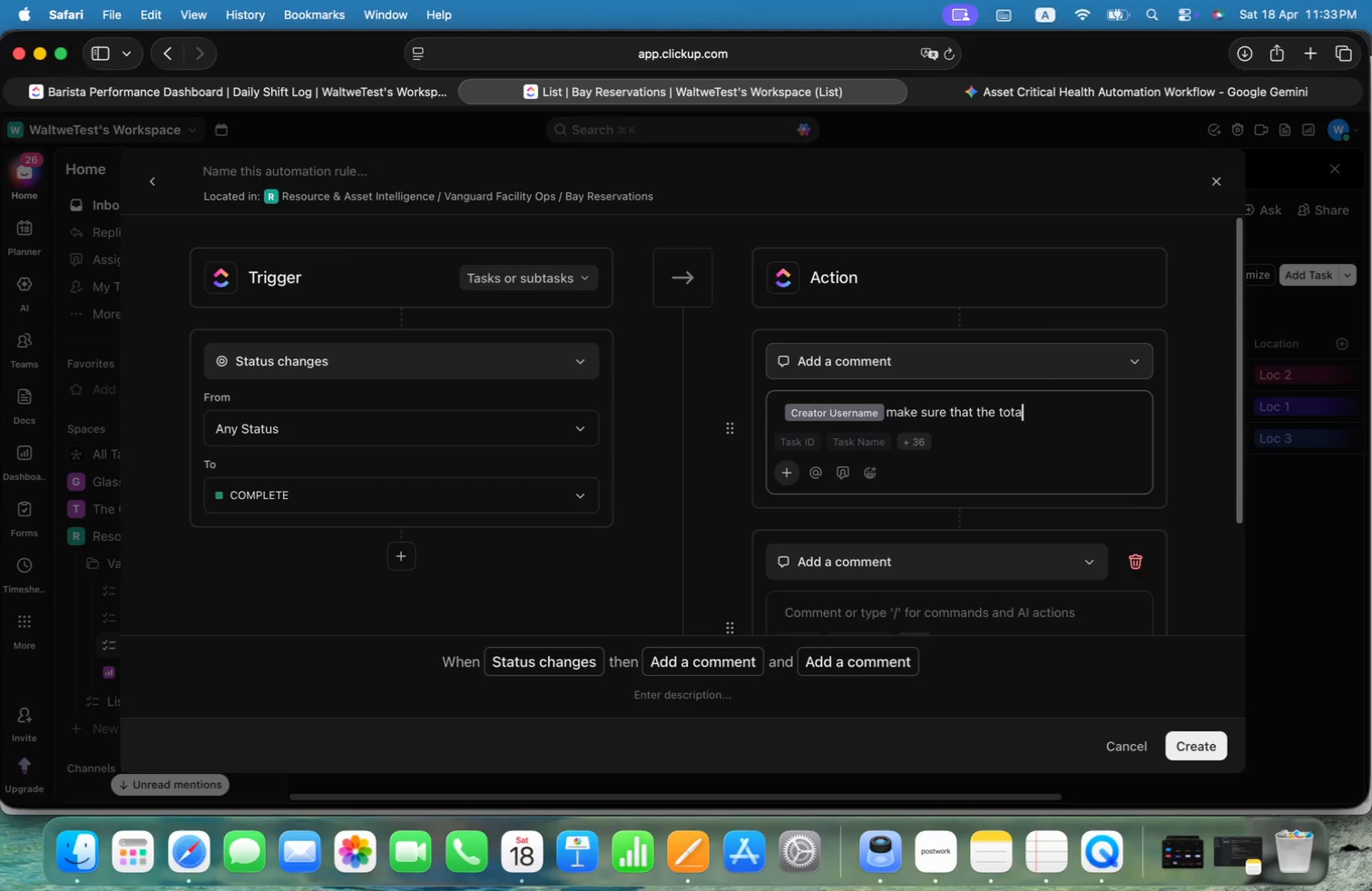 
key(Alt+A)
 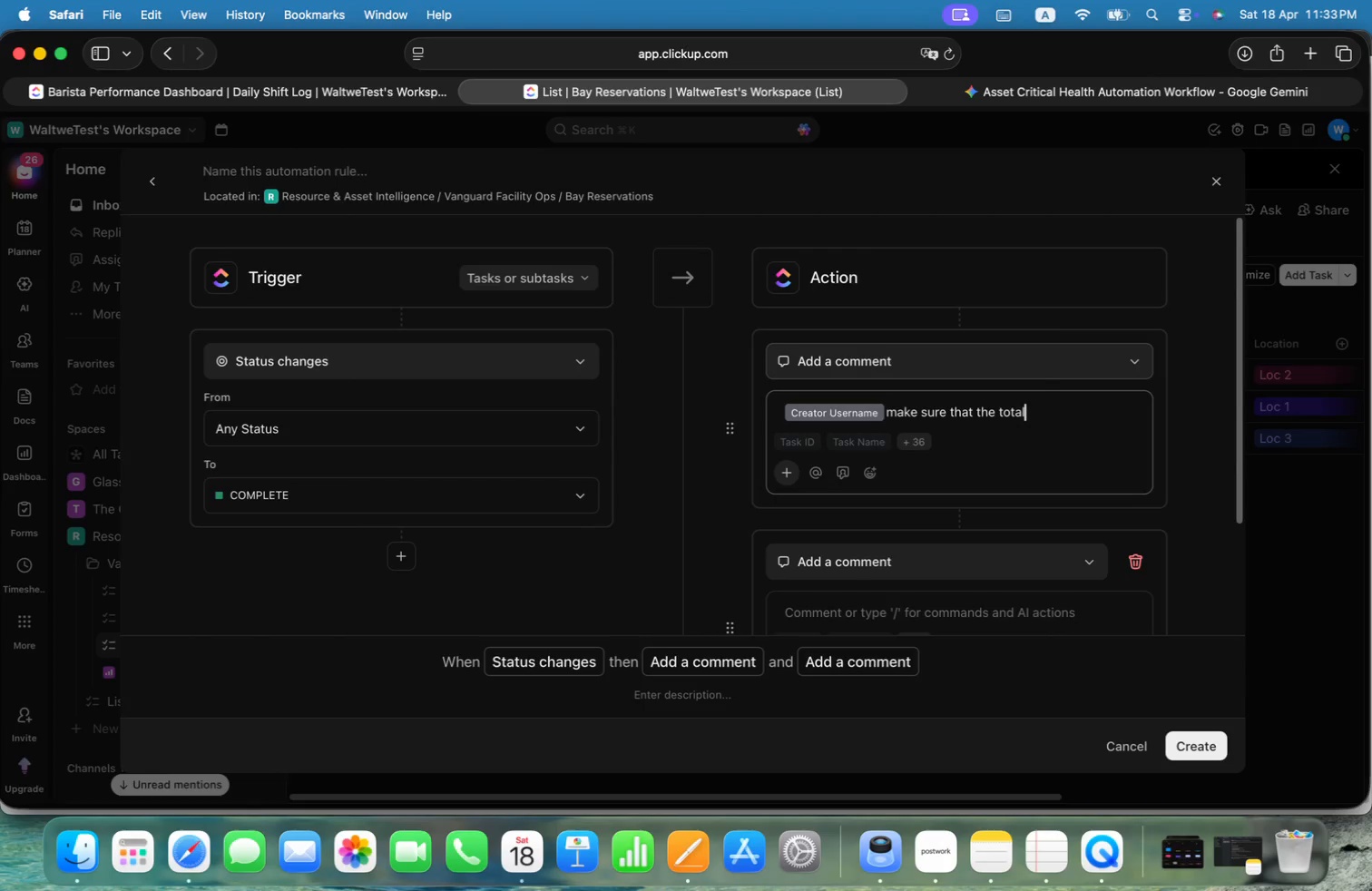 
key(Alt+L)
 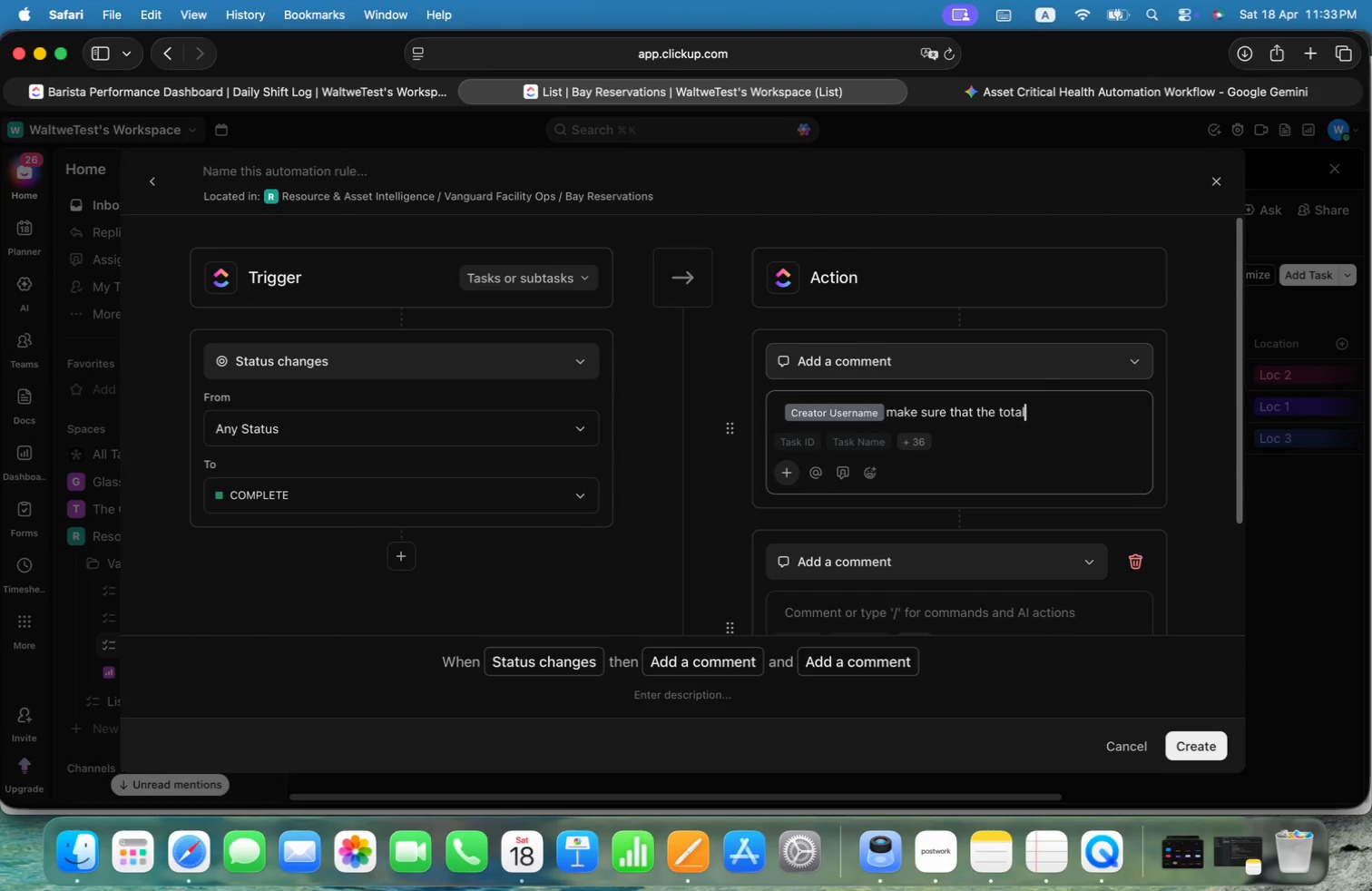 
key(Alt+Space)
 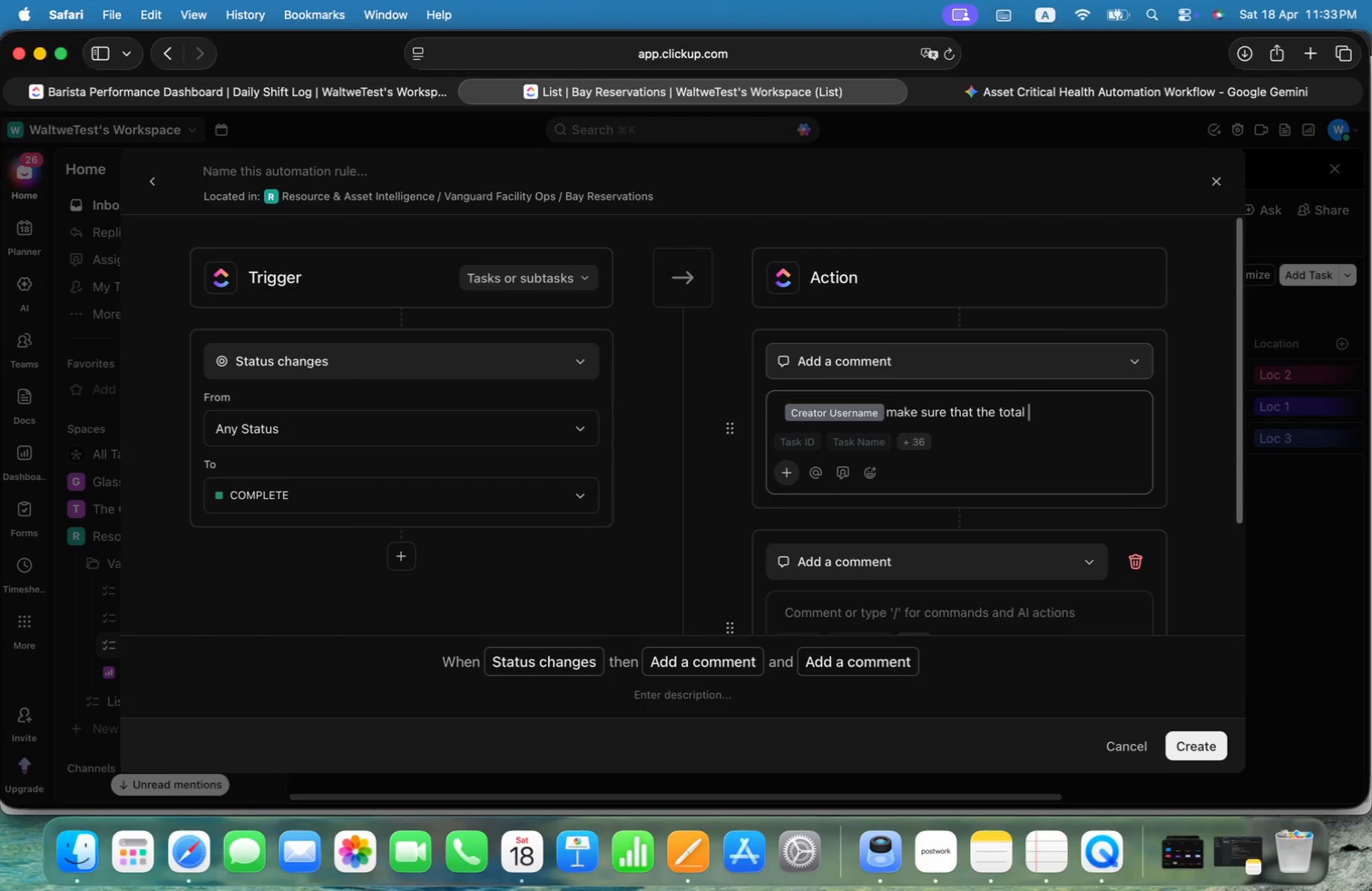 
key(Alt+H)
 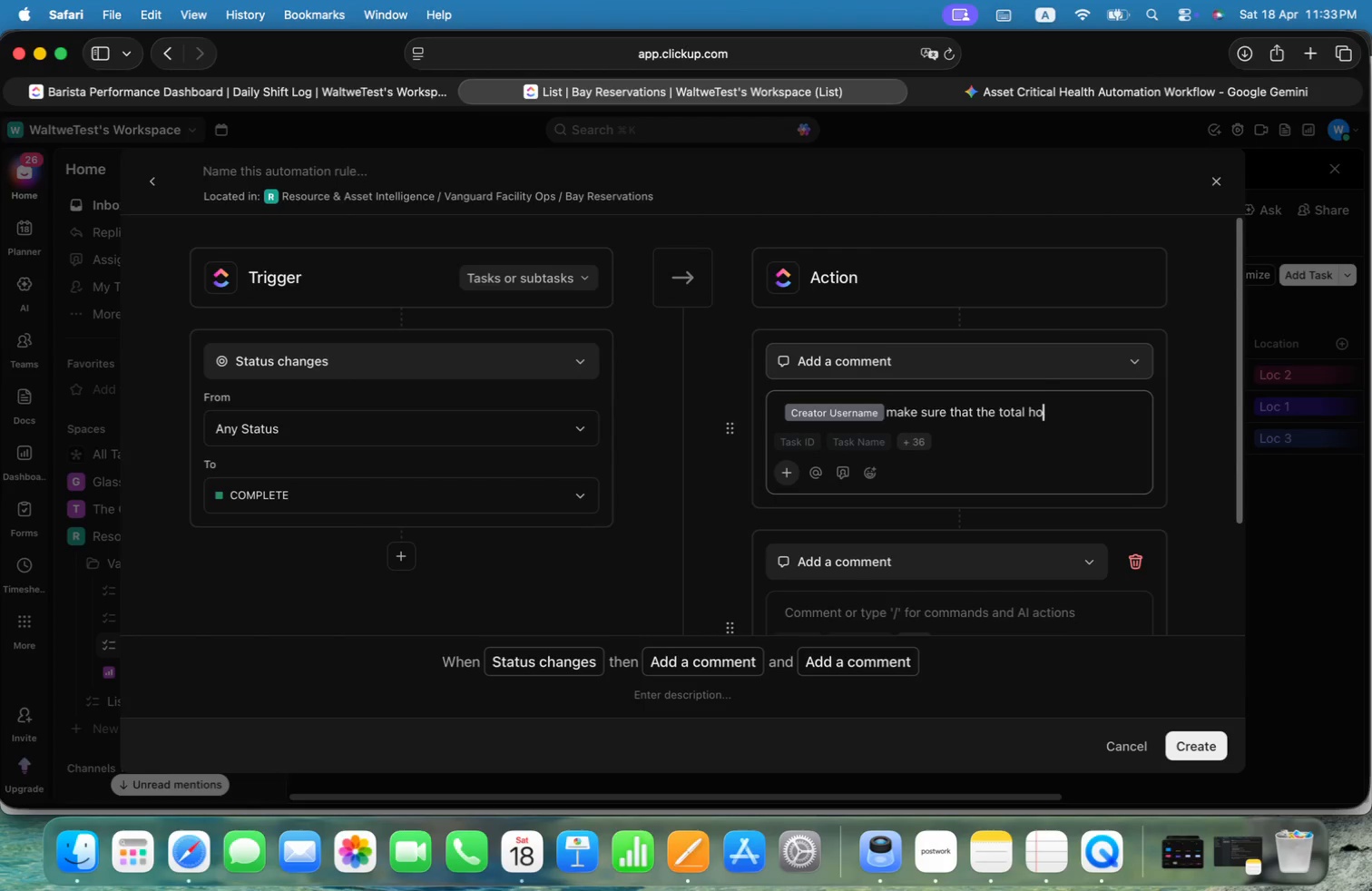 
key(Alt+O)
 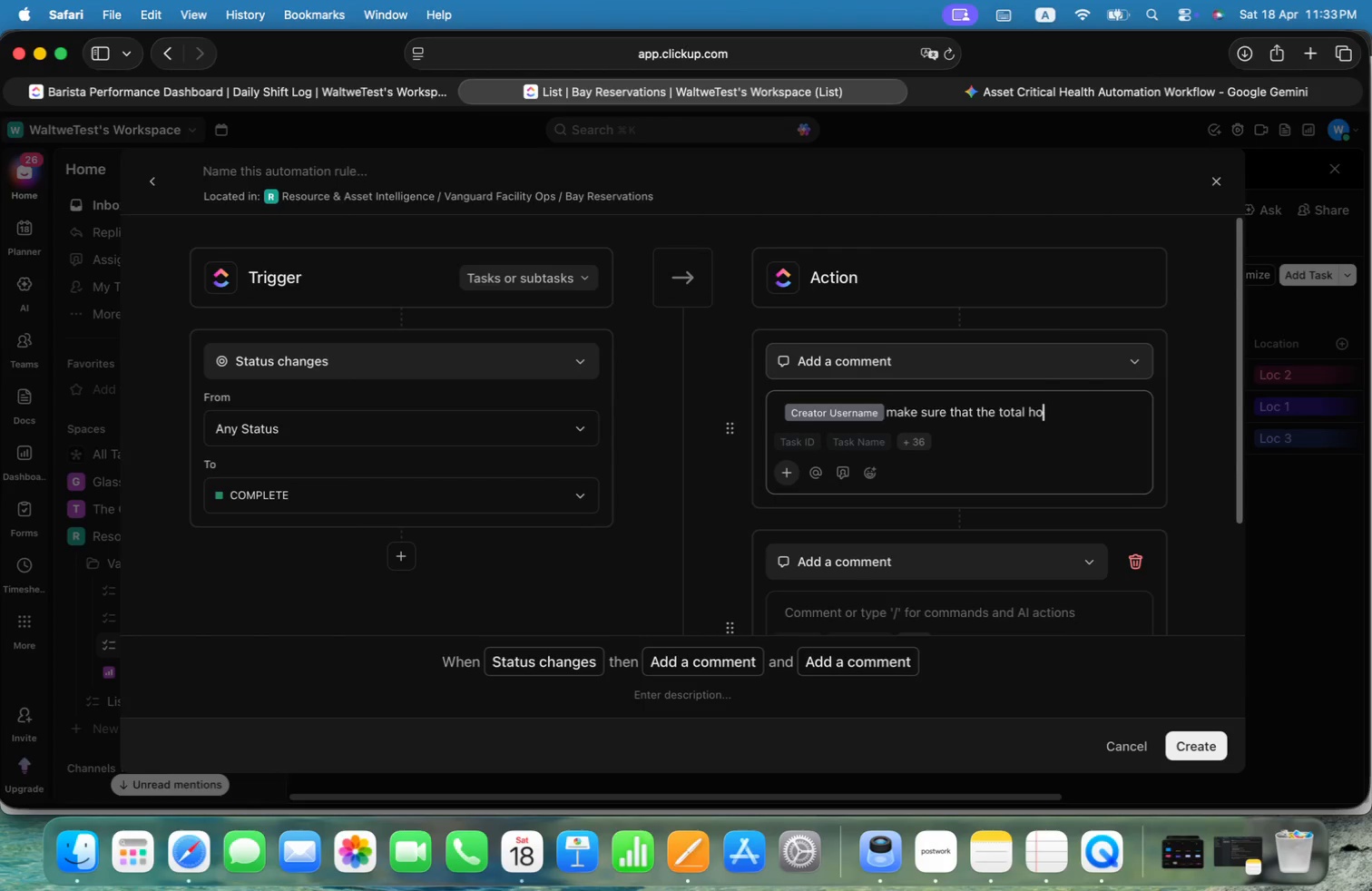 
key(Alt+U)
 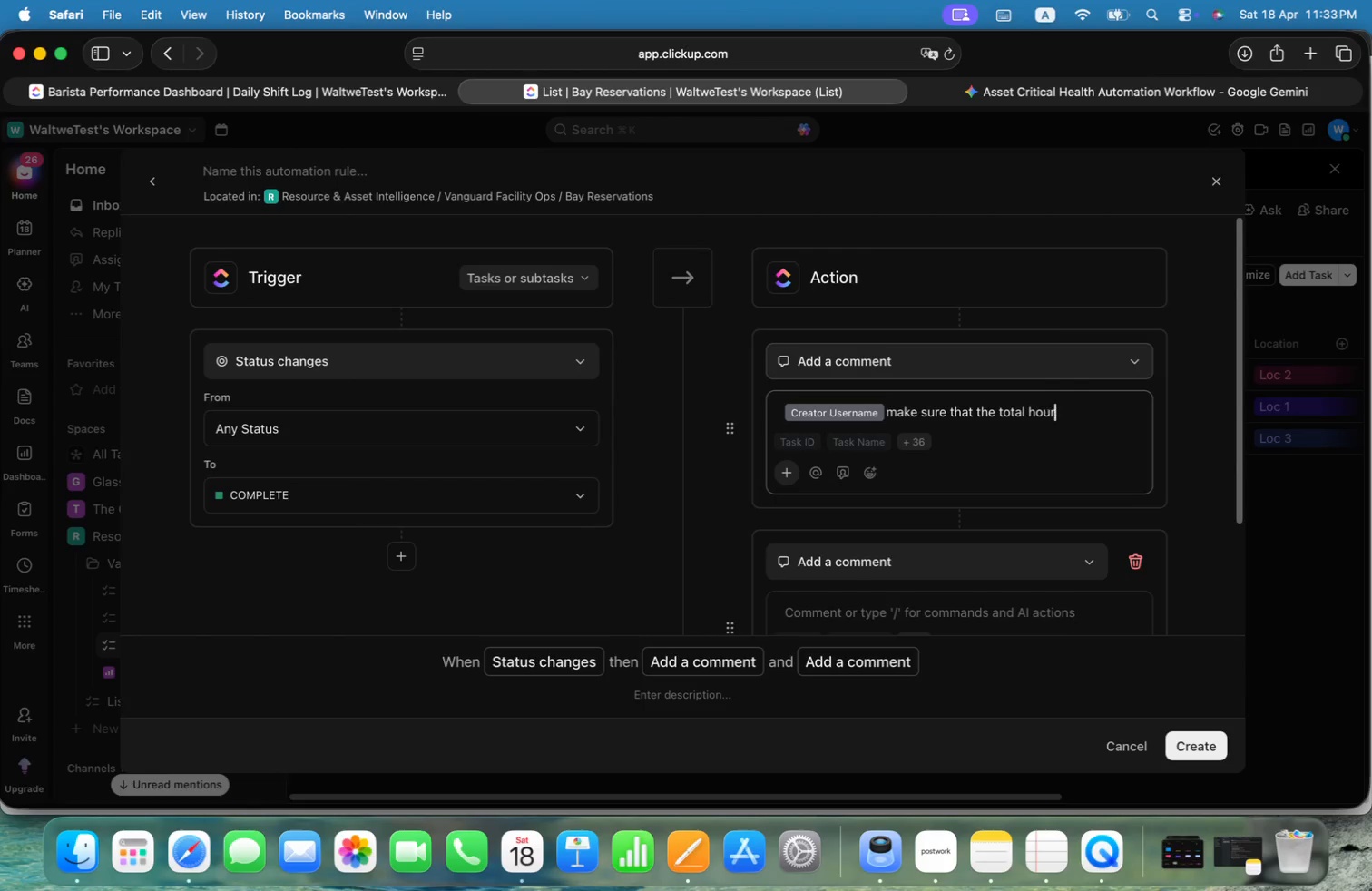 
key(Alt+R)
 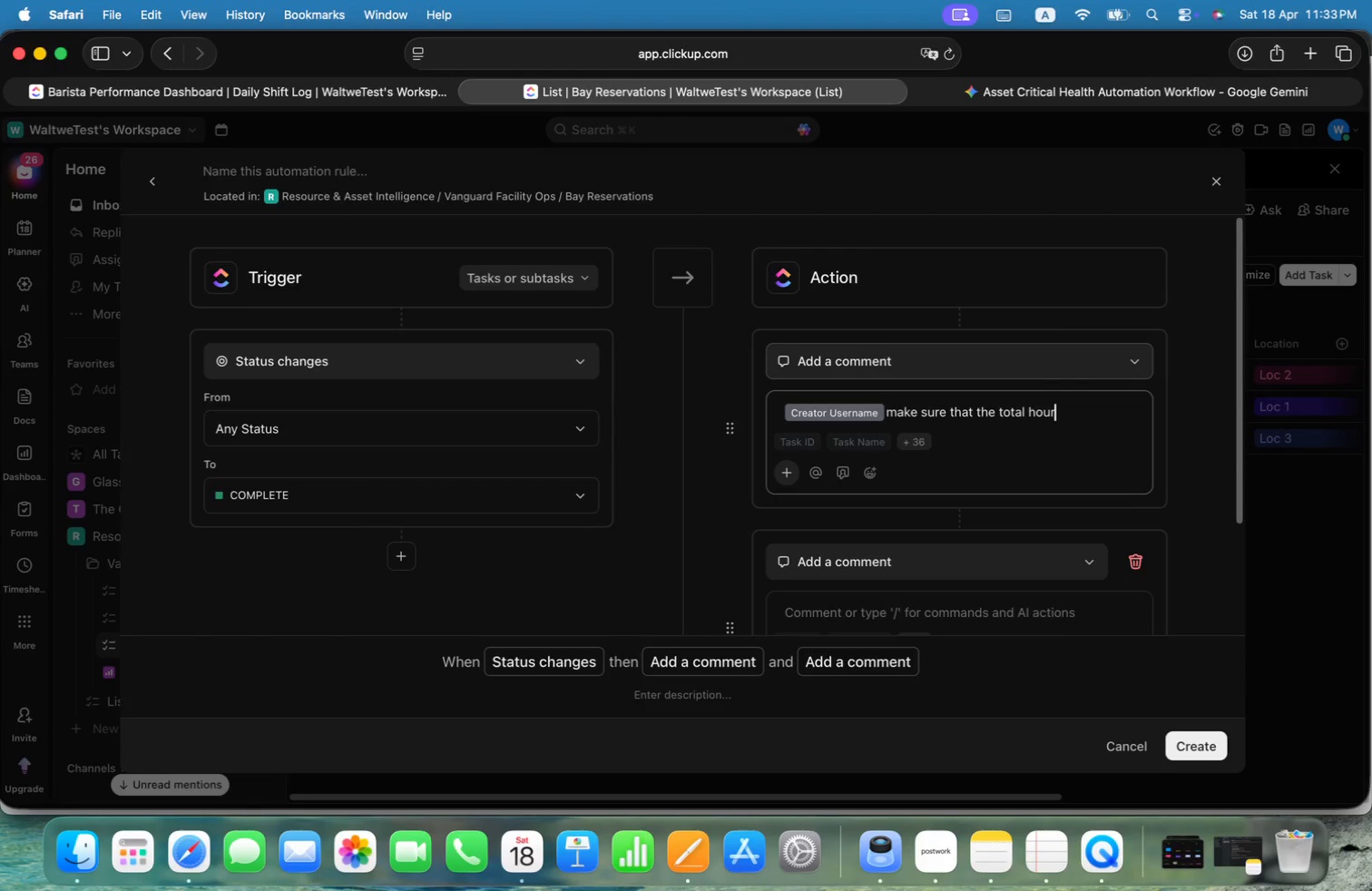 
key(Alt+S)
 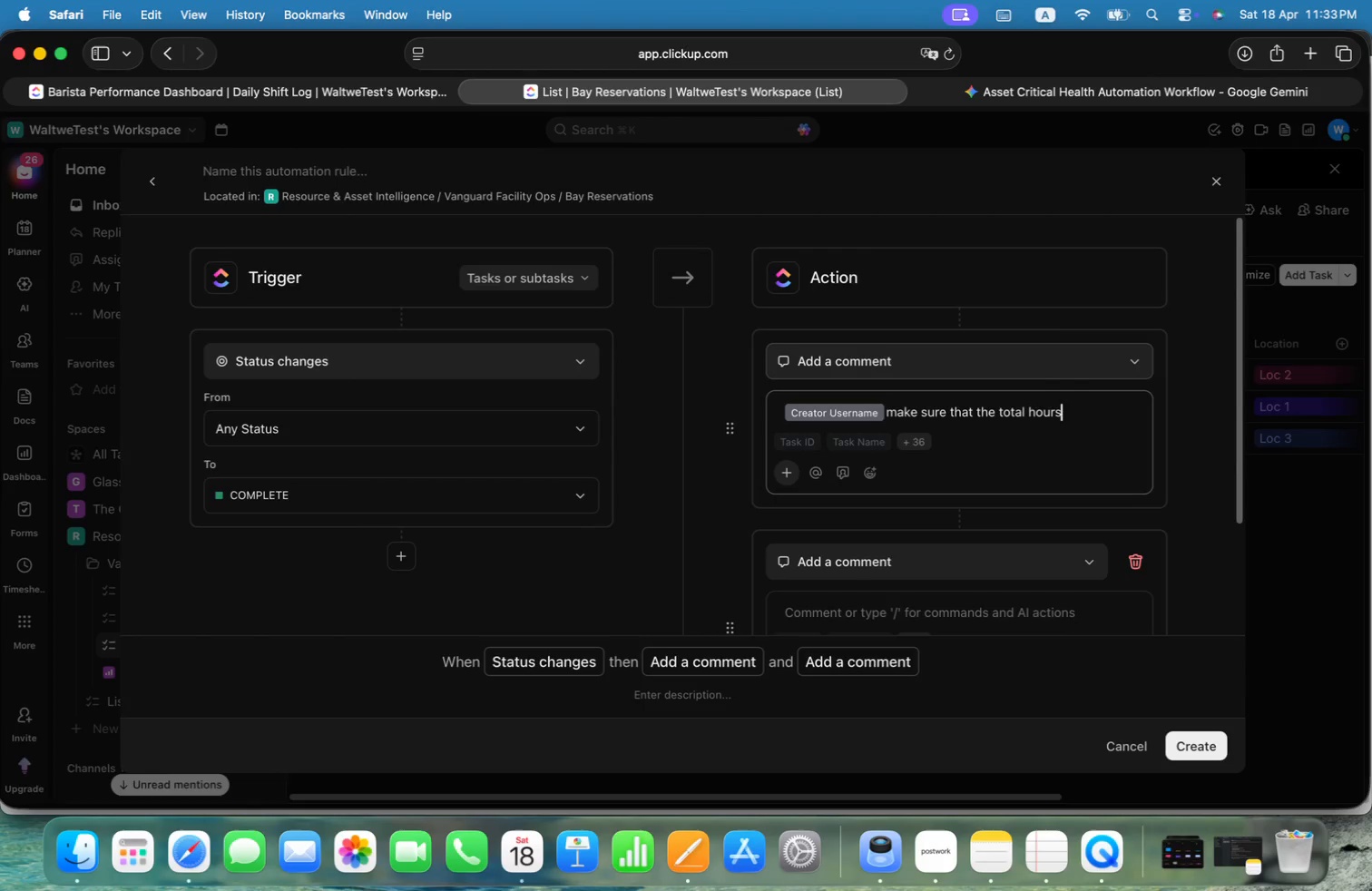 
key(Alt+Space)
 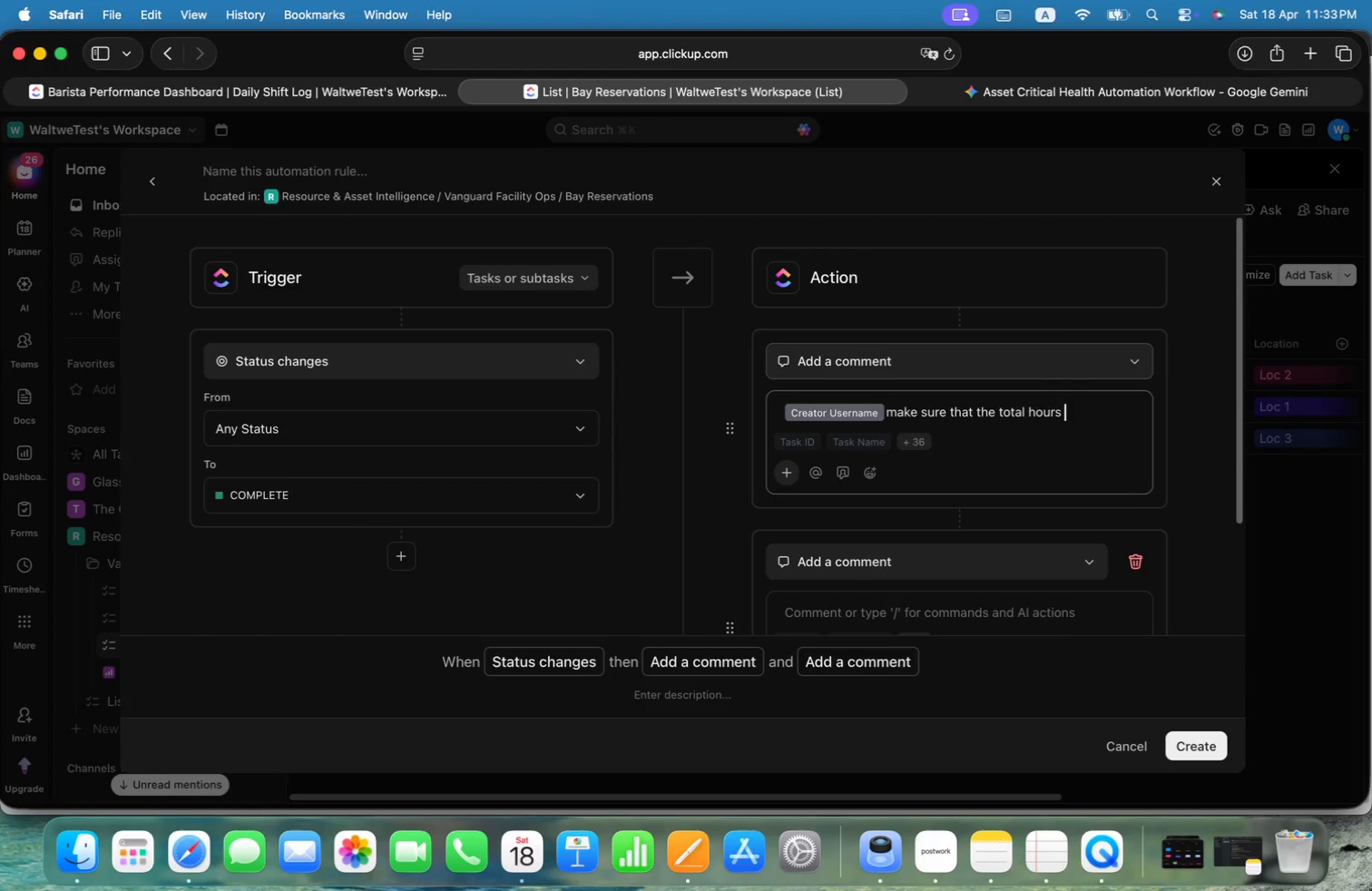 
key(Alt+L)
 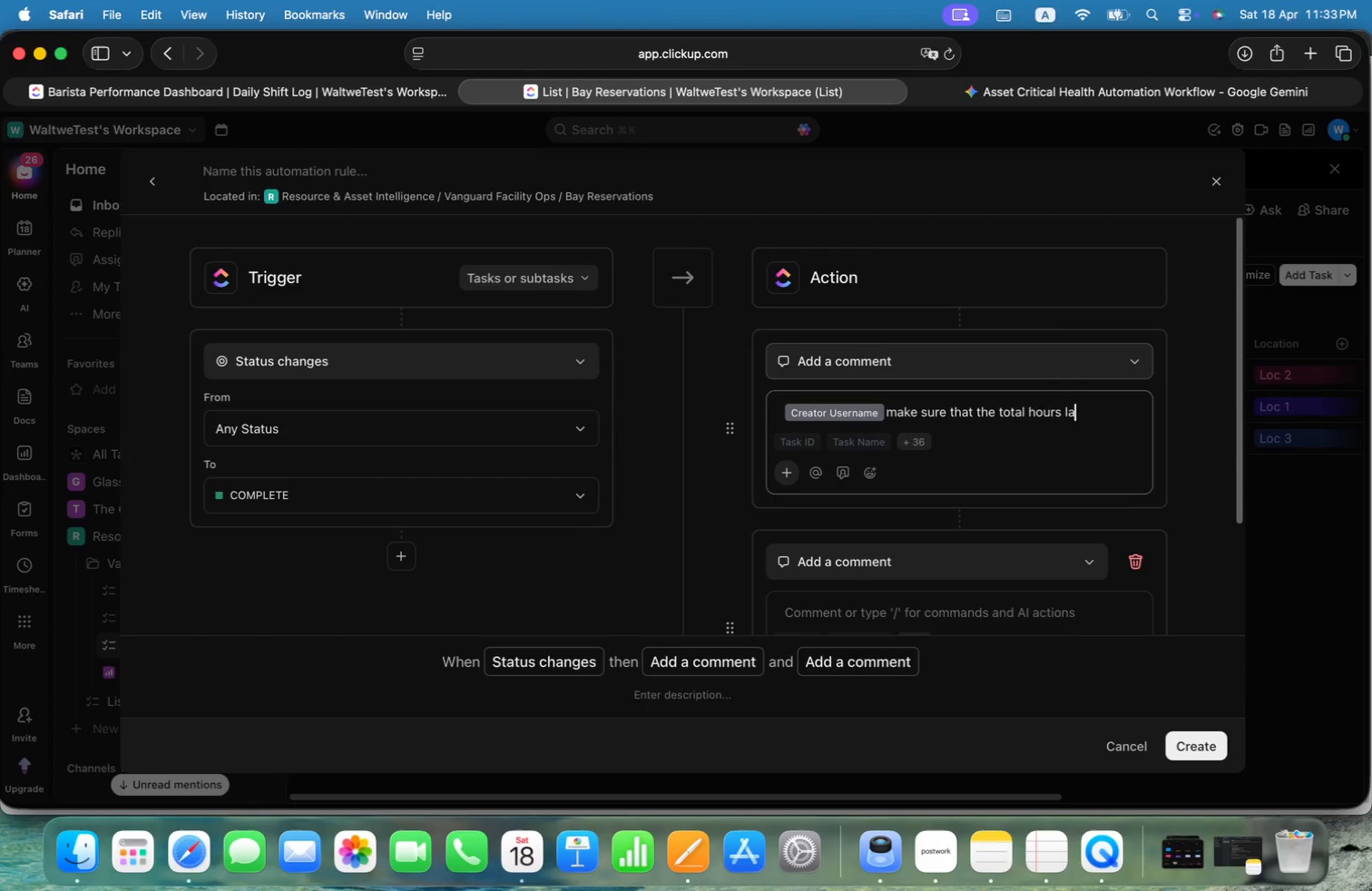 
key(Alt+A)
 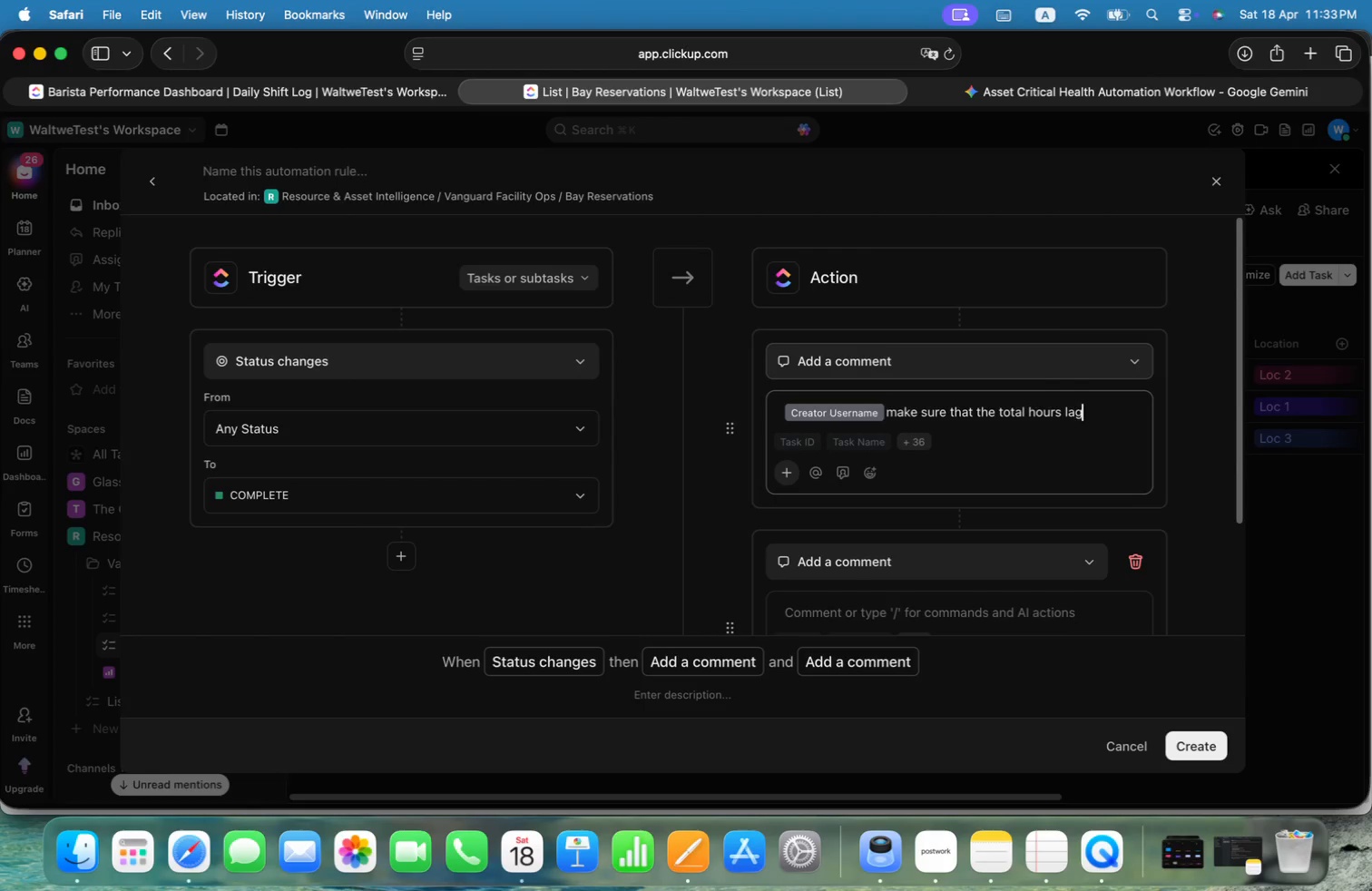 
key(Alt+G)
 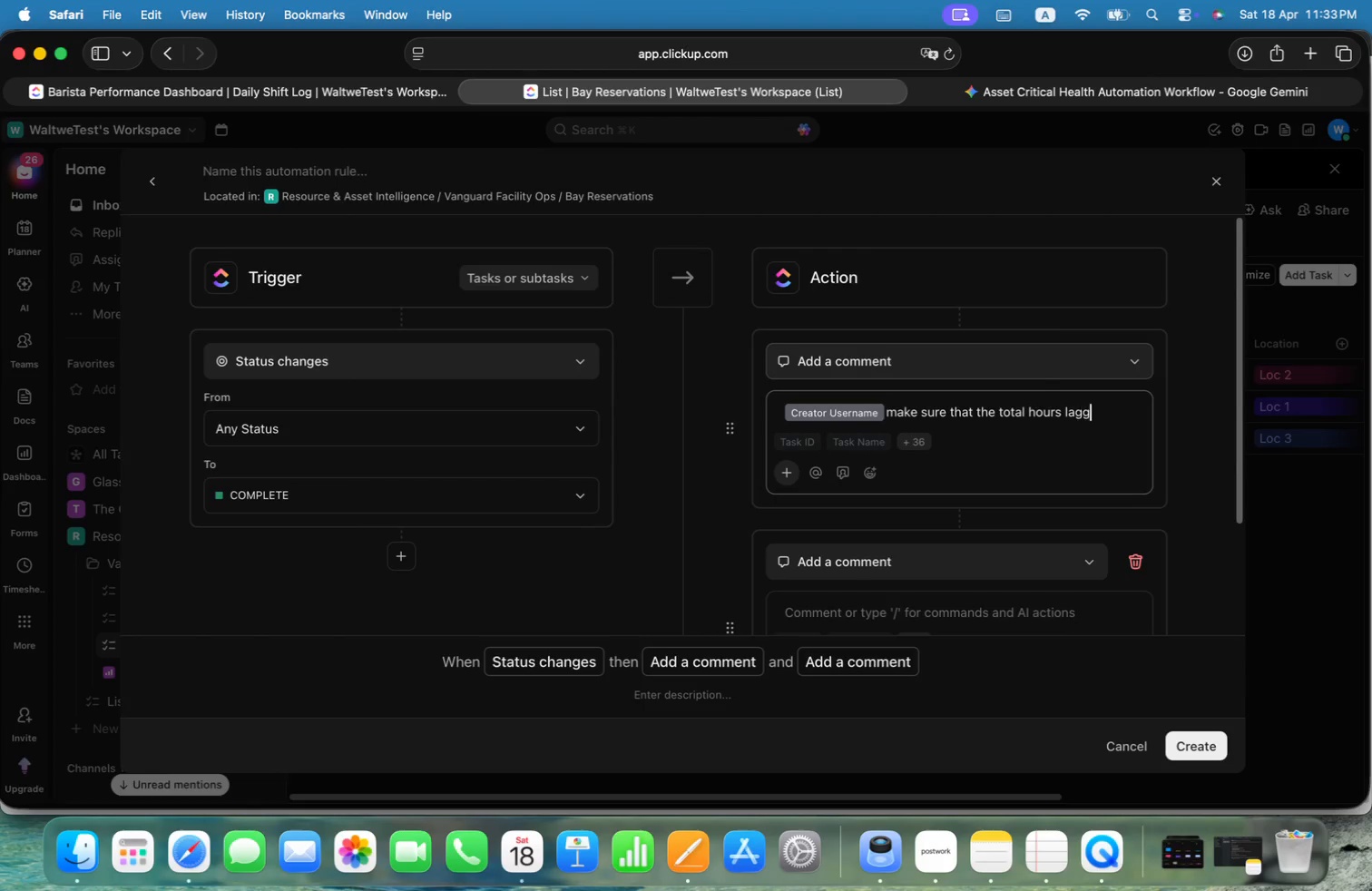 
key(Alt+G)
 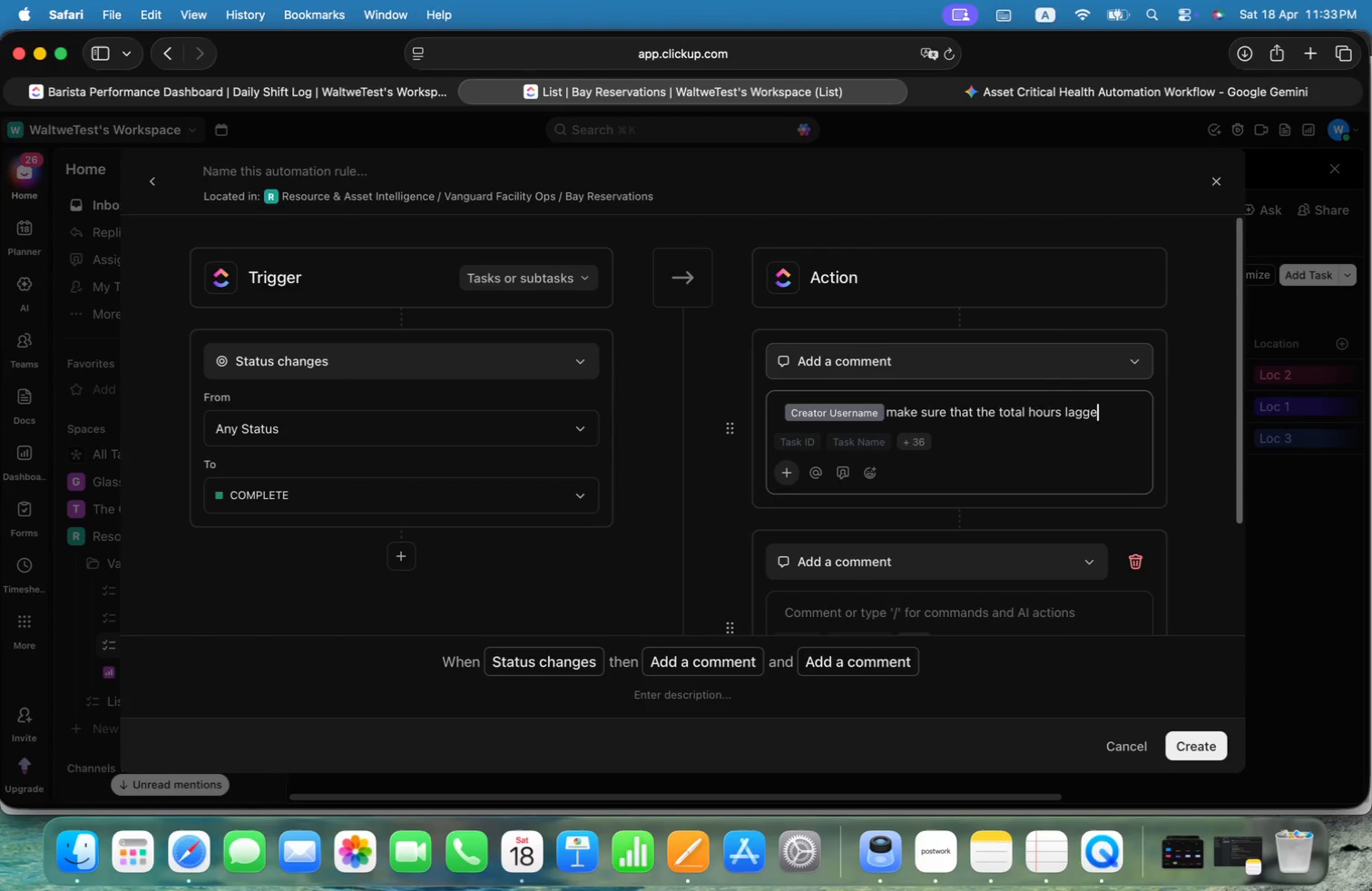 
key(Alt+E)
 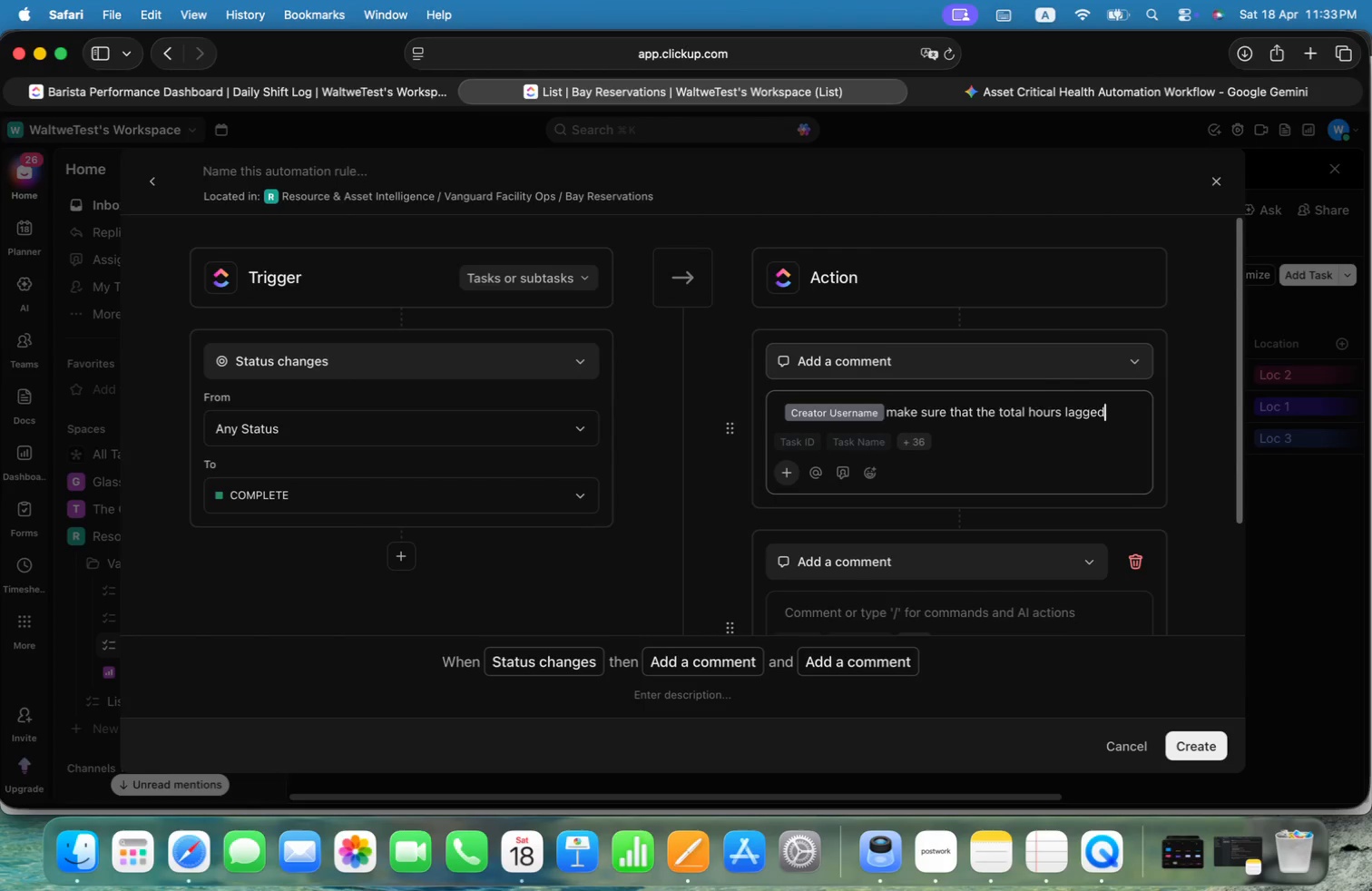 
key(Alt+D)
 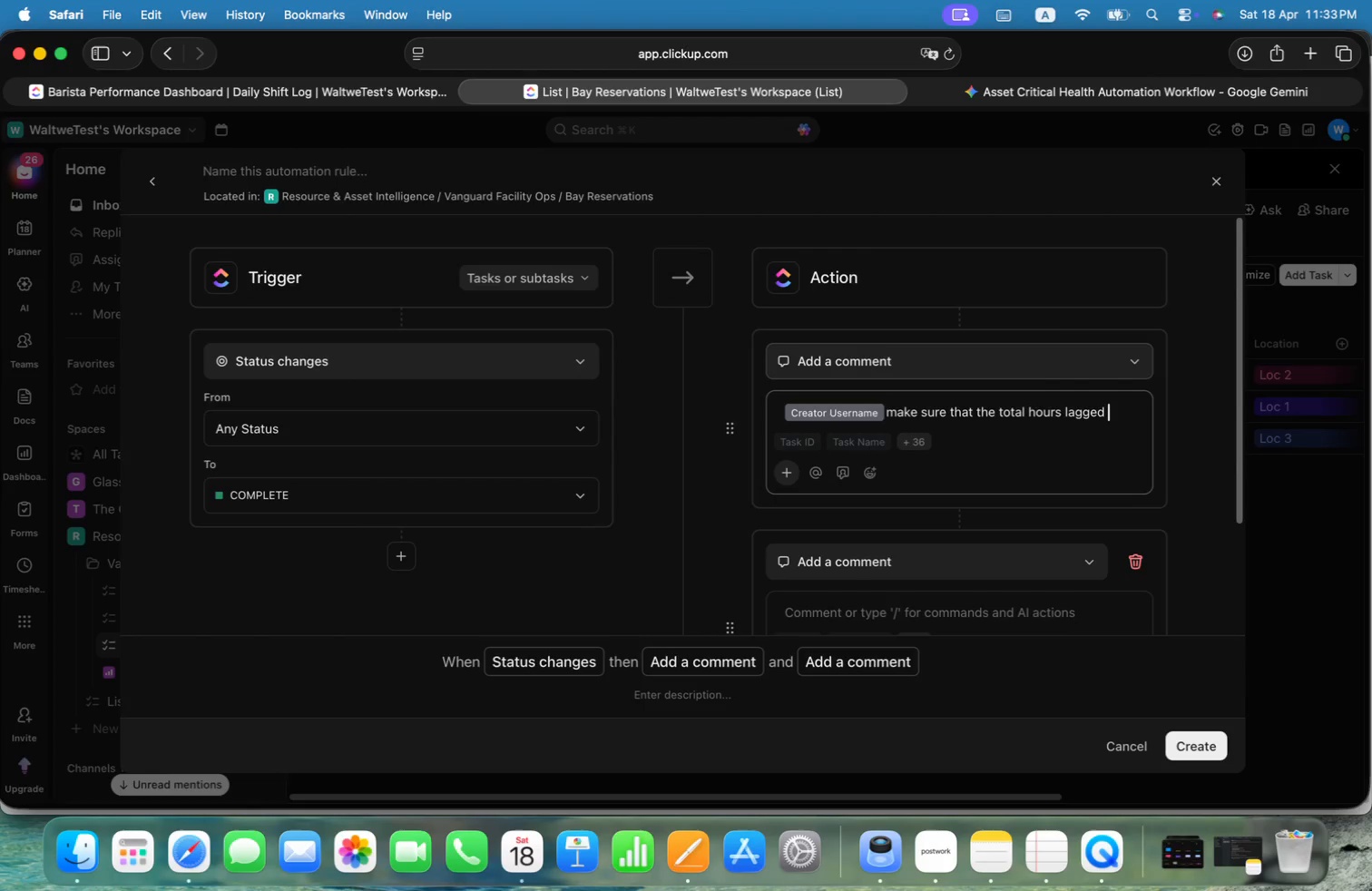 
key(Alt+Space)
 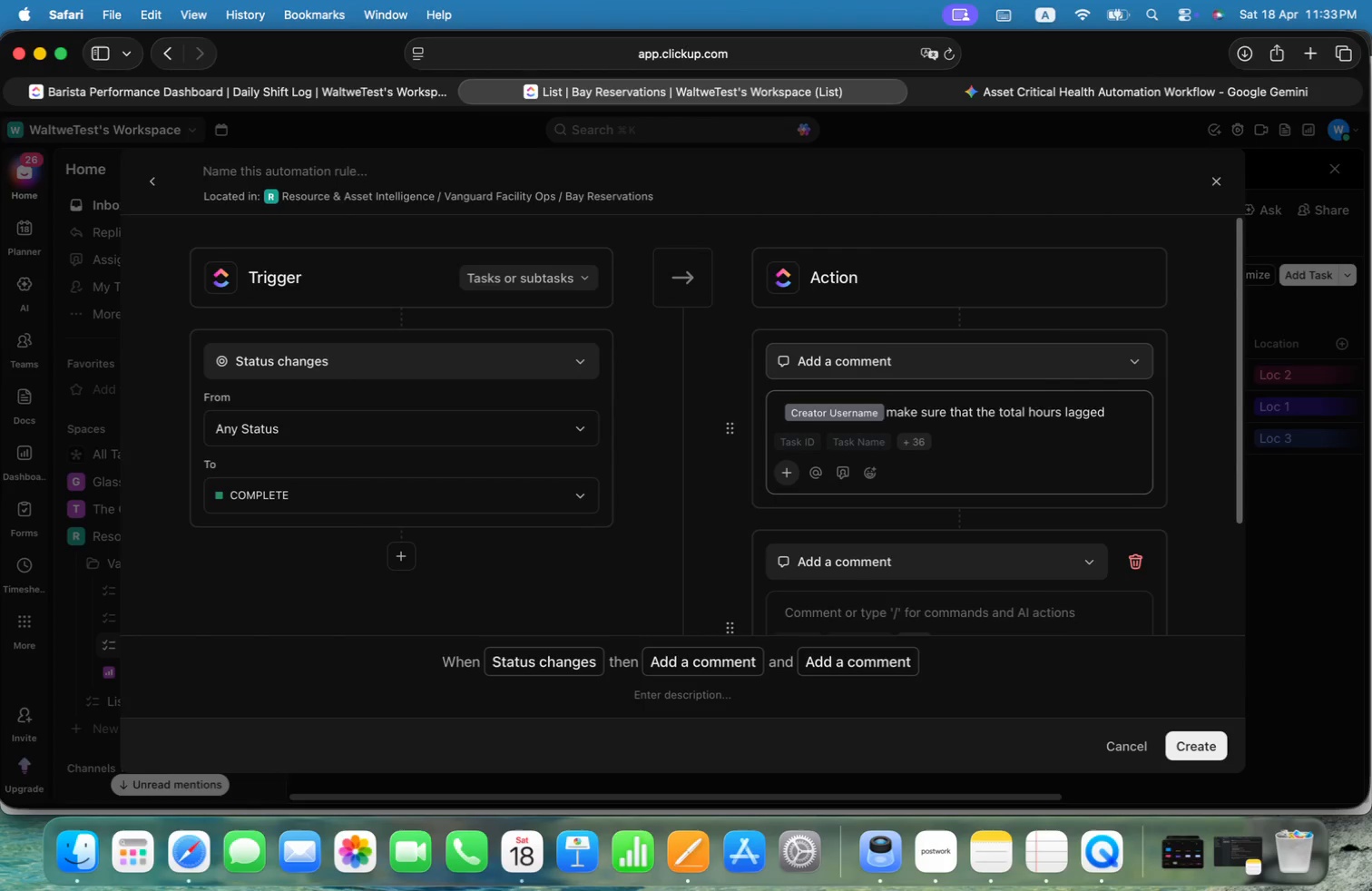 
key(Alt+W)
 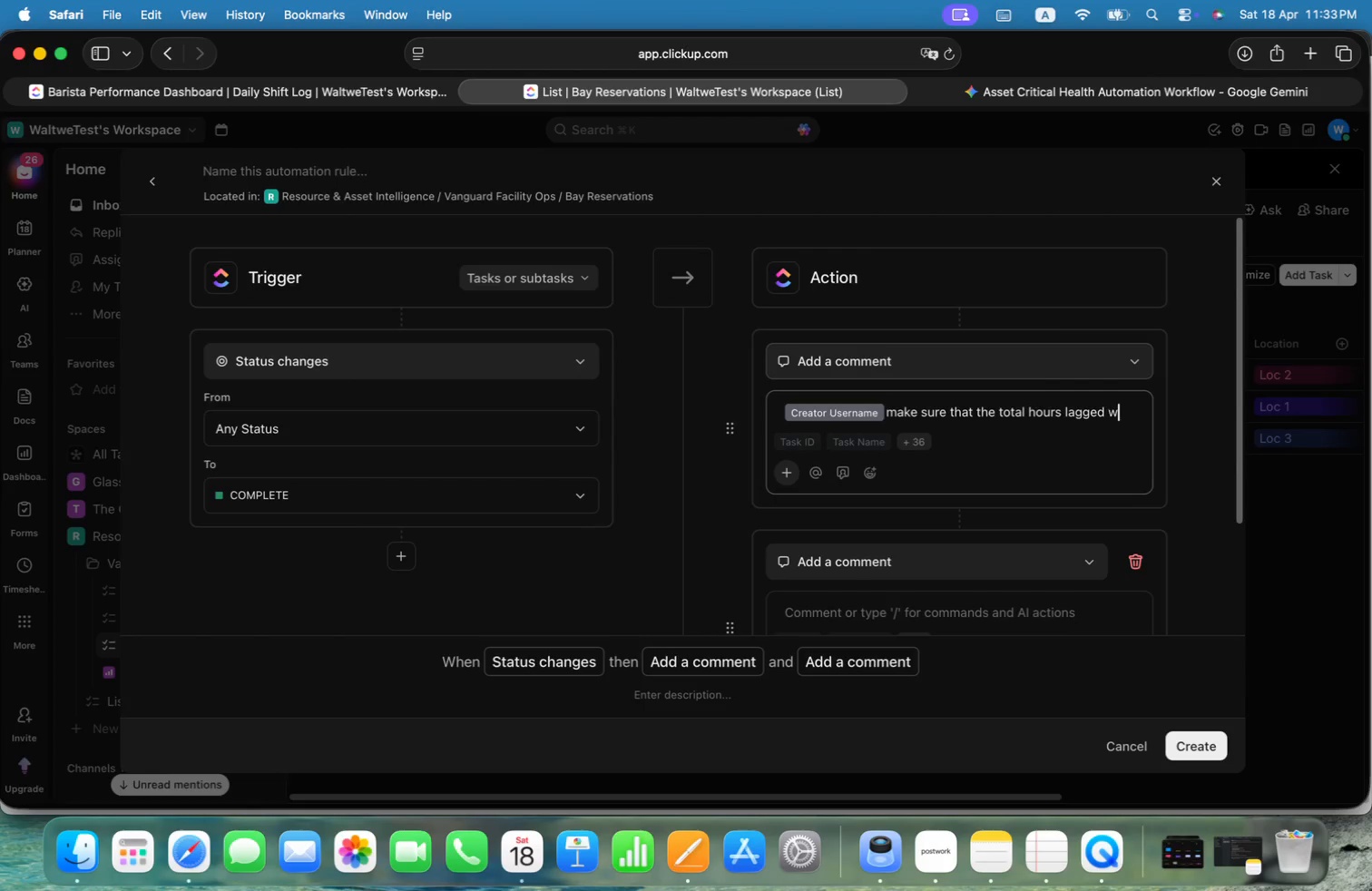 
key(Alt+A)
 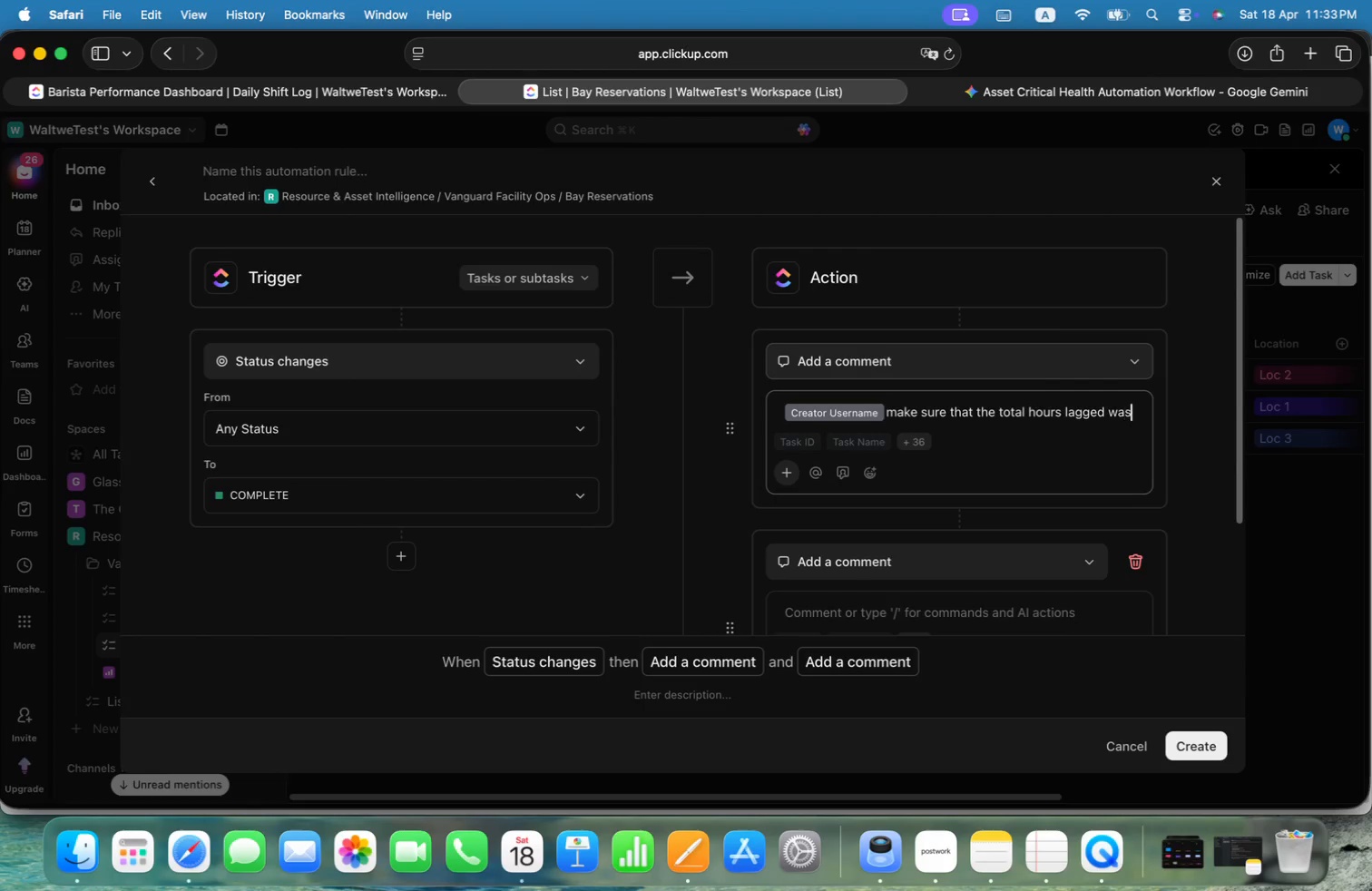 
key(Alt+S)
 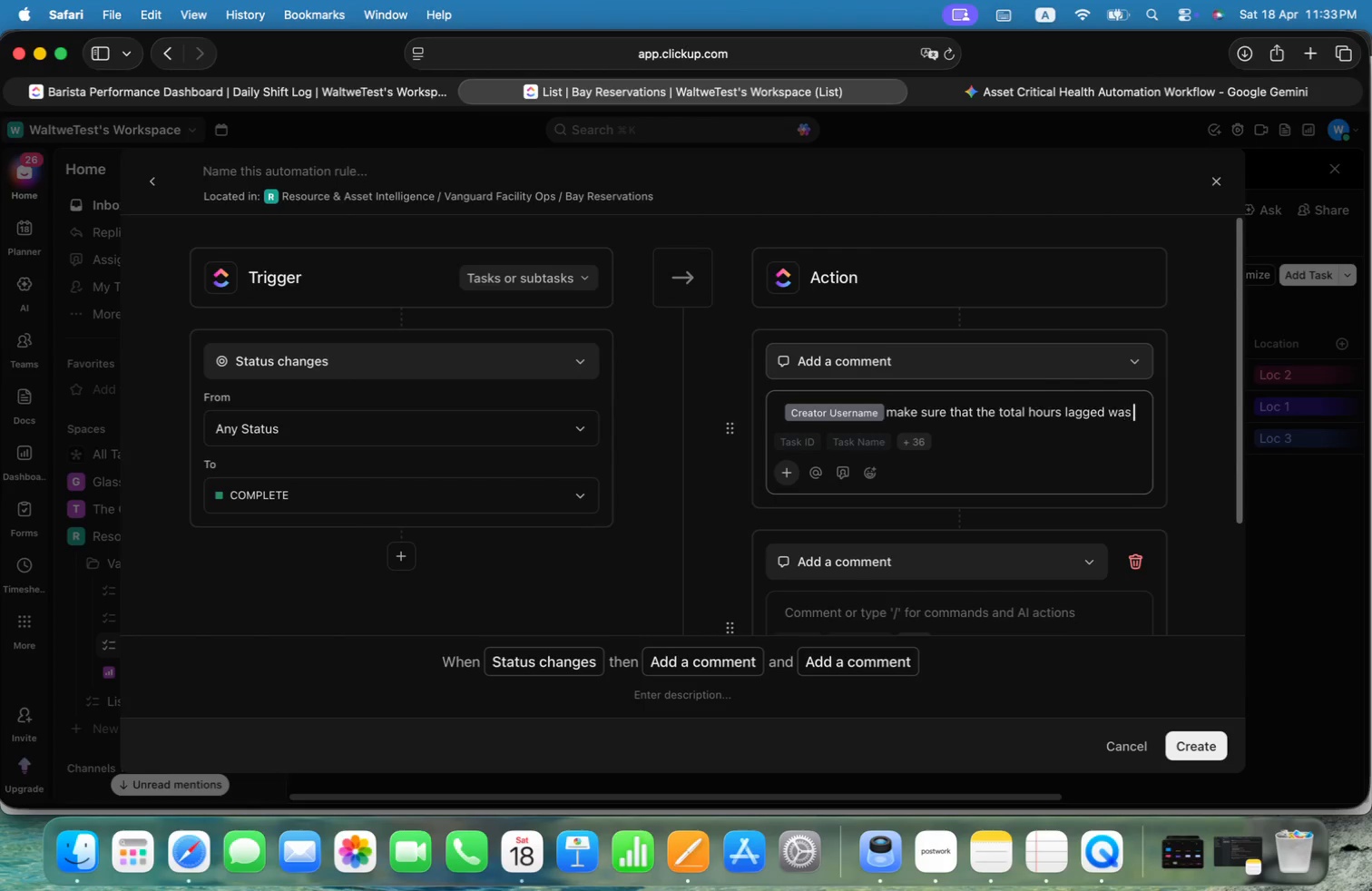 
key(Alt+Space)
 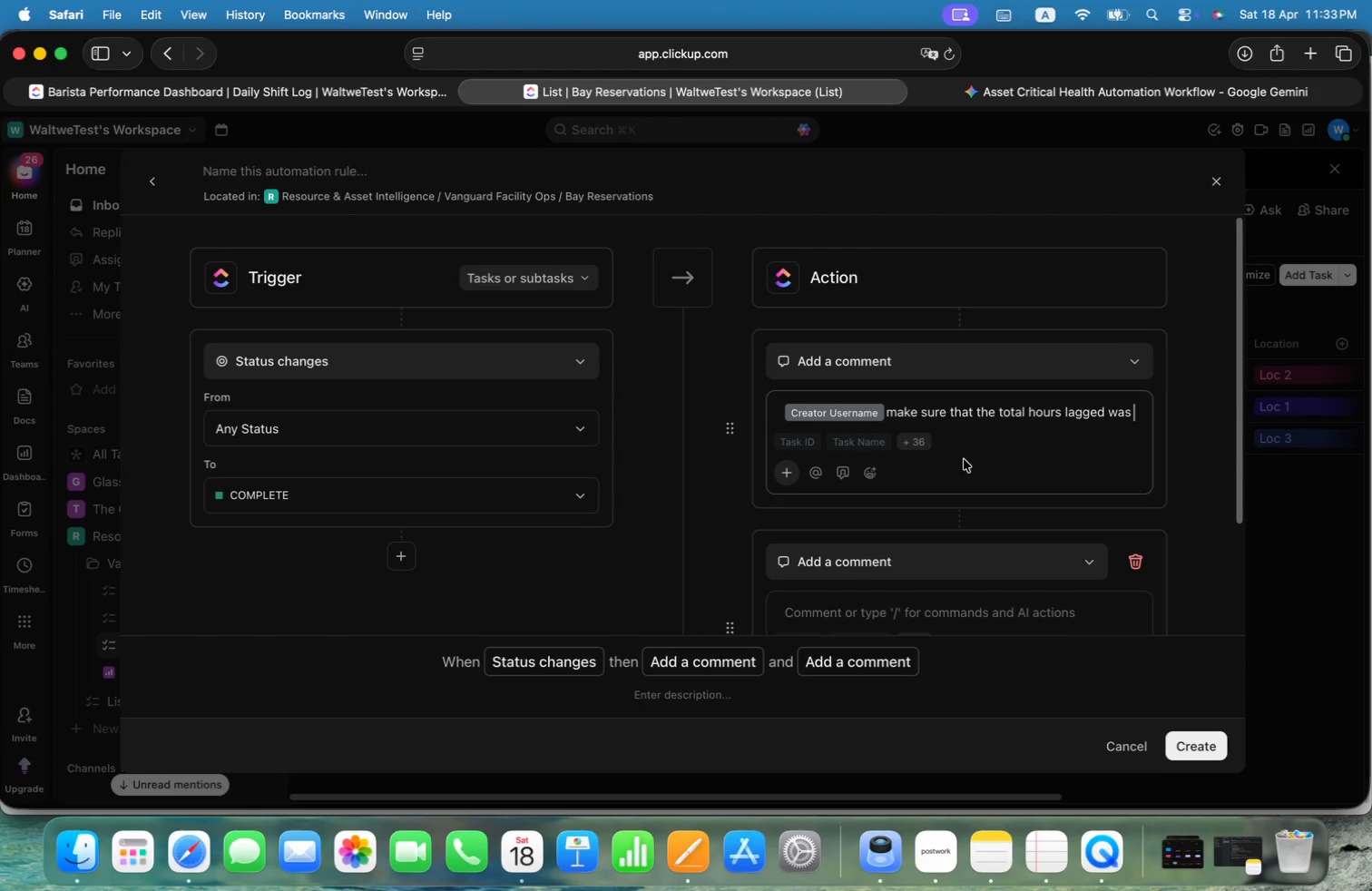 
key(Alt+Backspace)
 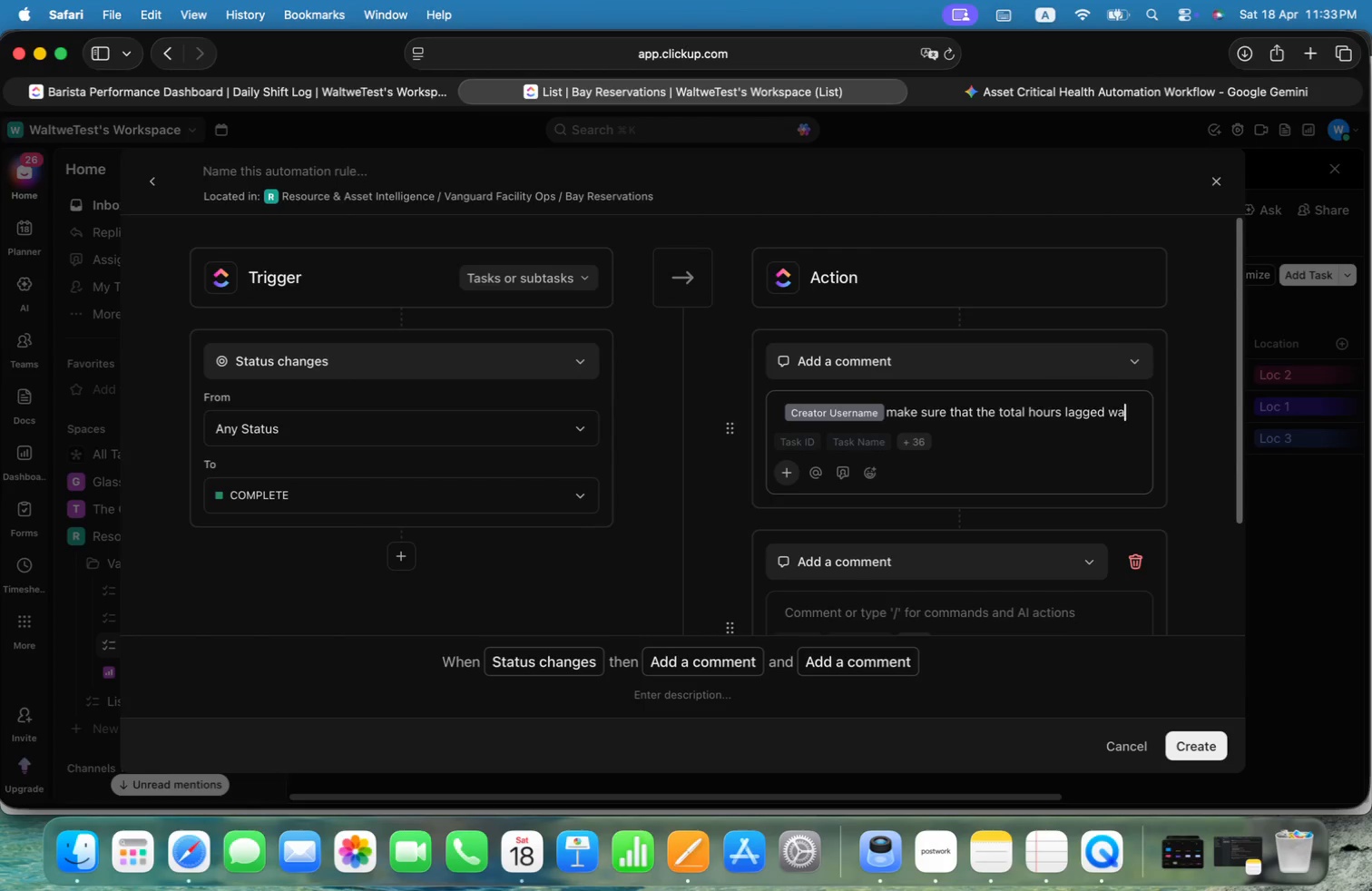 
key(Alt+Backspace)
 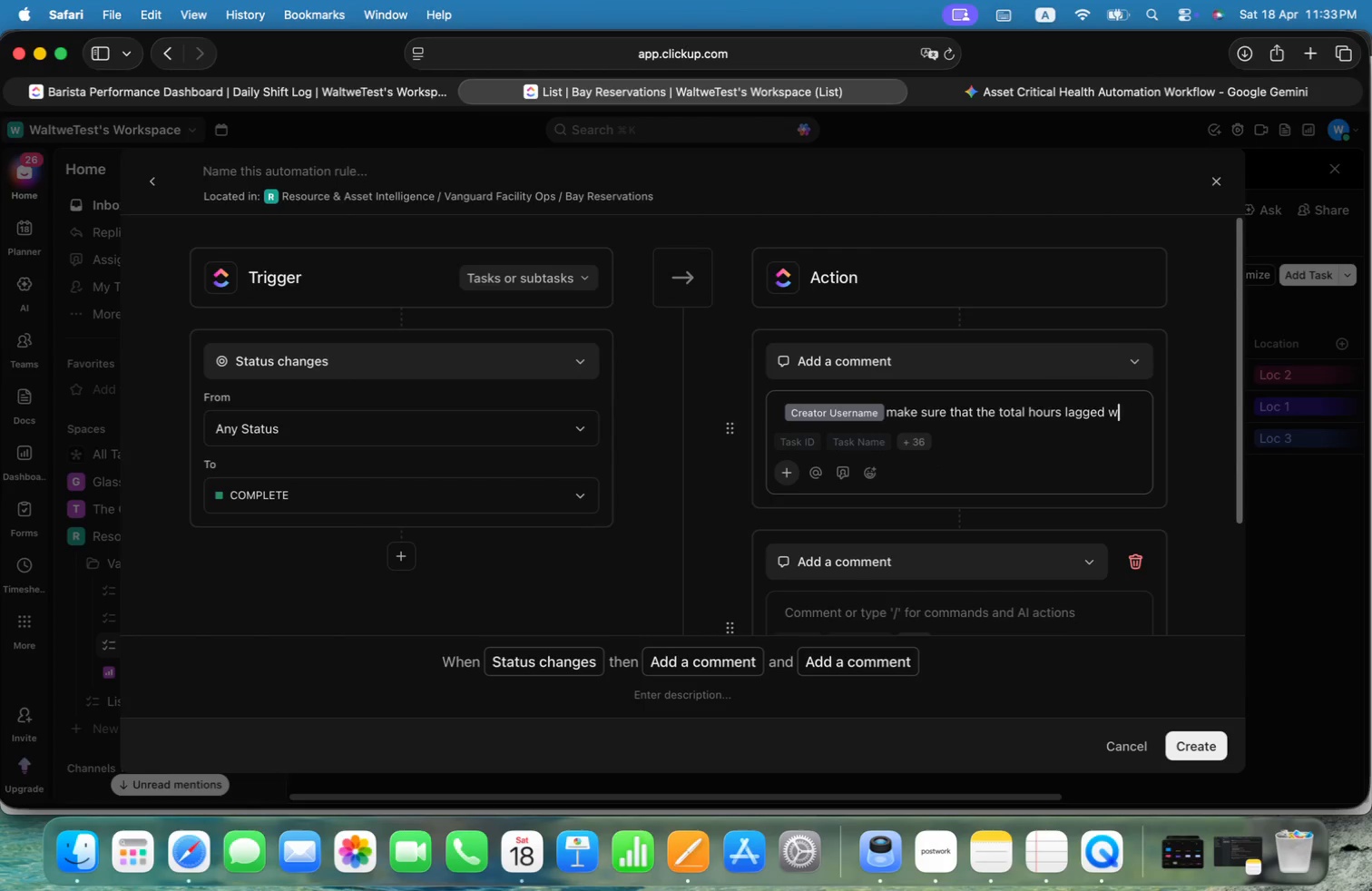 
key(Alt+Backspace)
 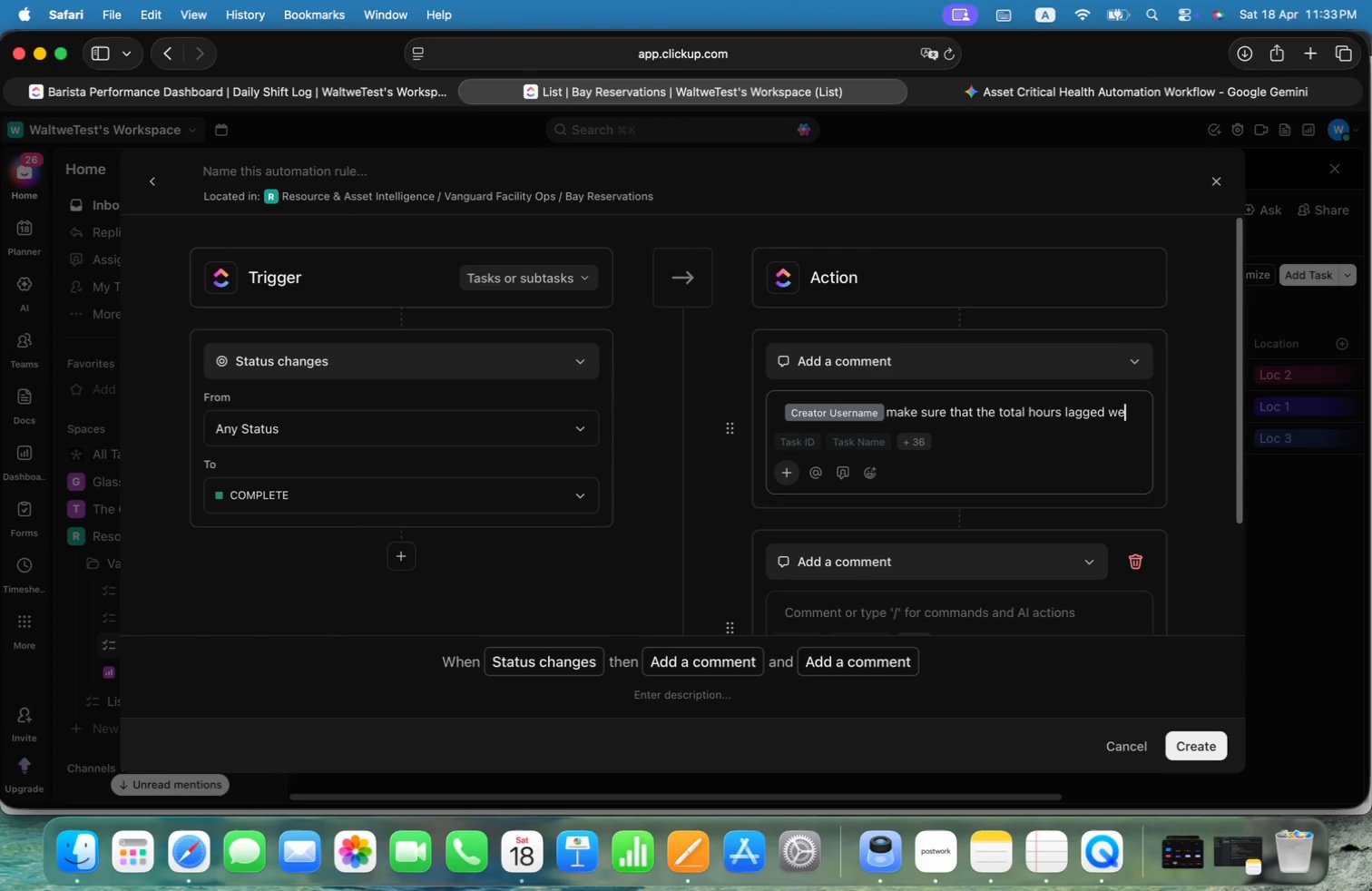 
key(Alt+E)
 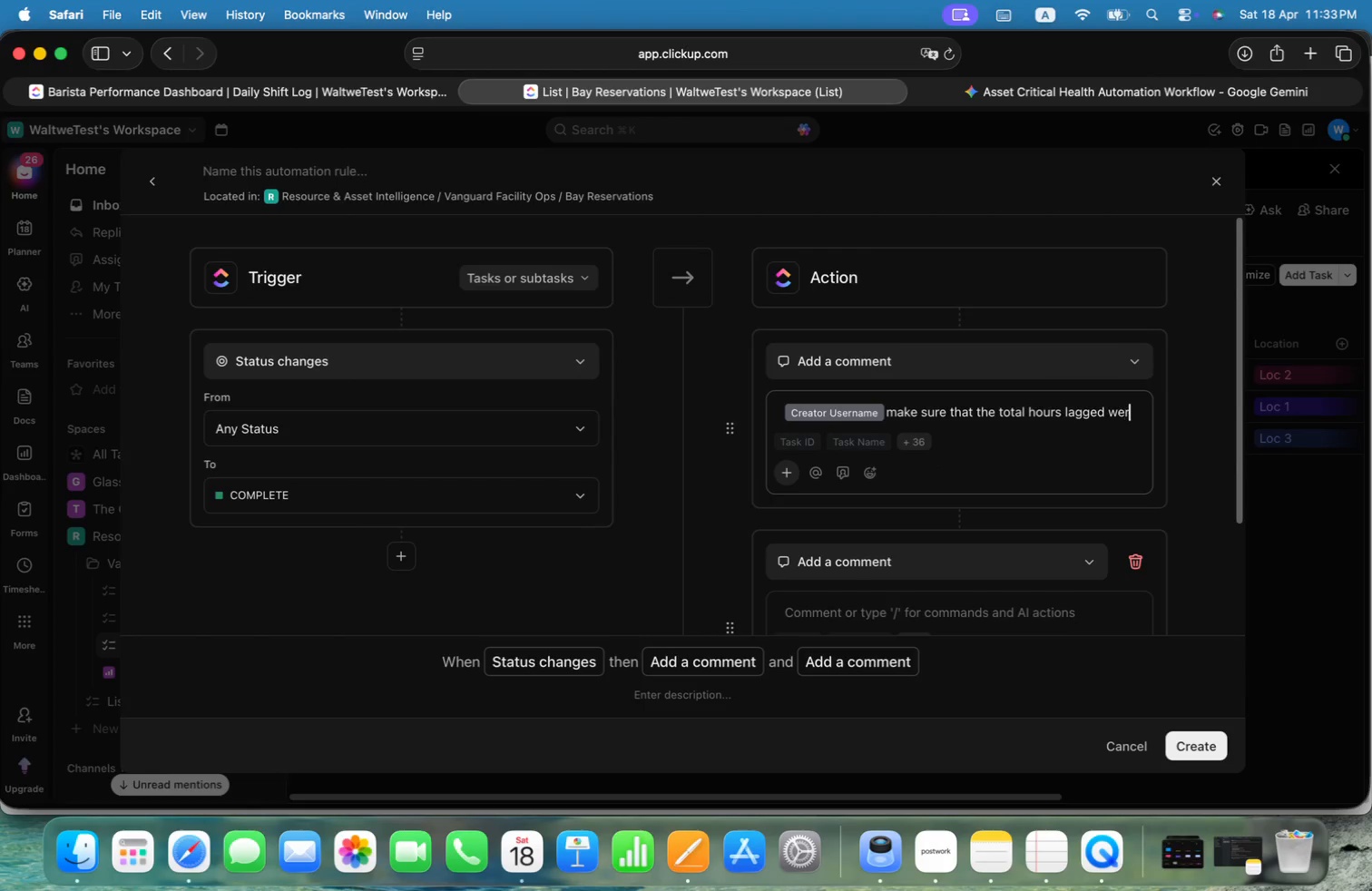 
key(Alt+R)
 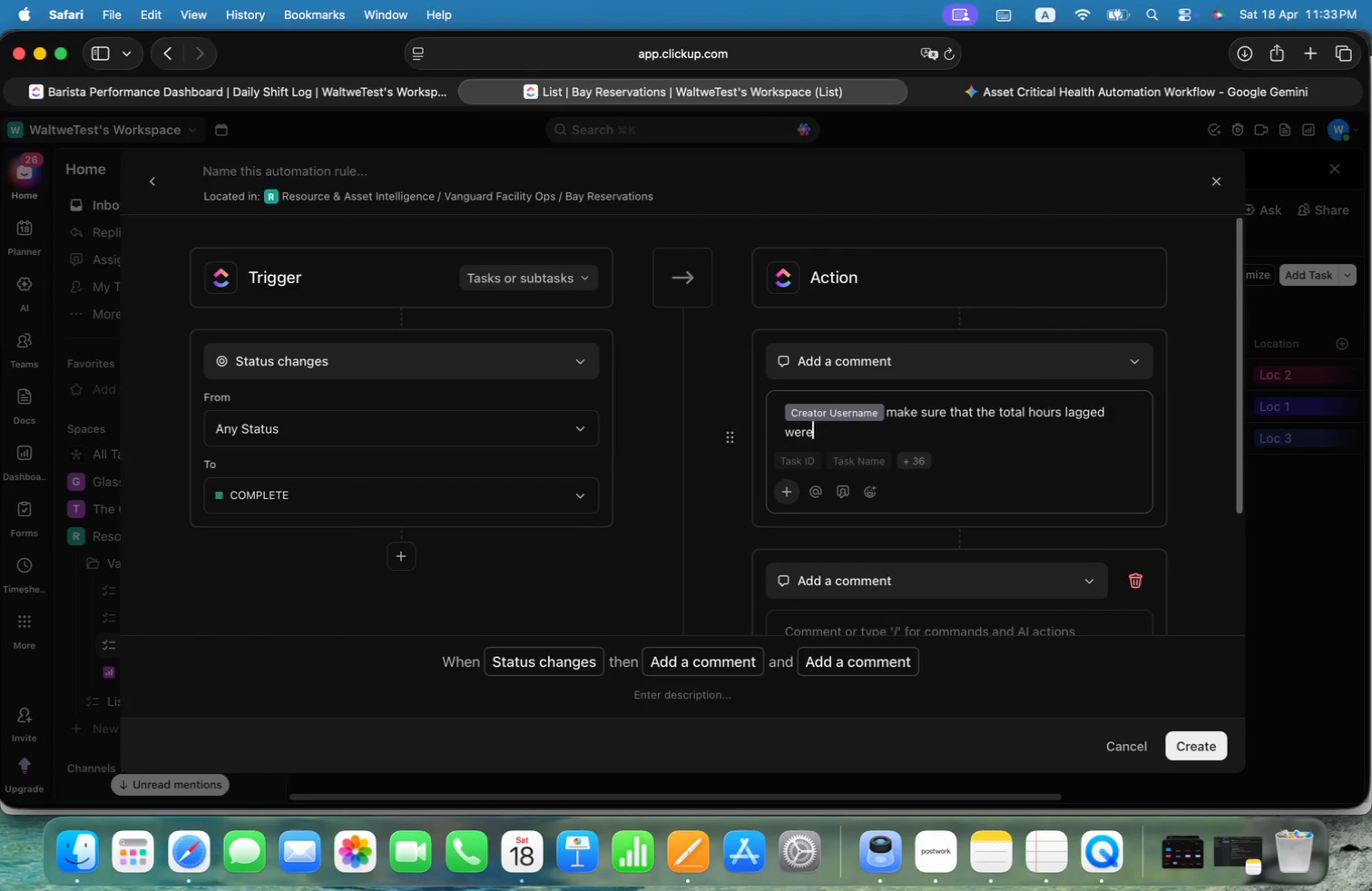 
key(Alt+E)
 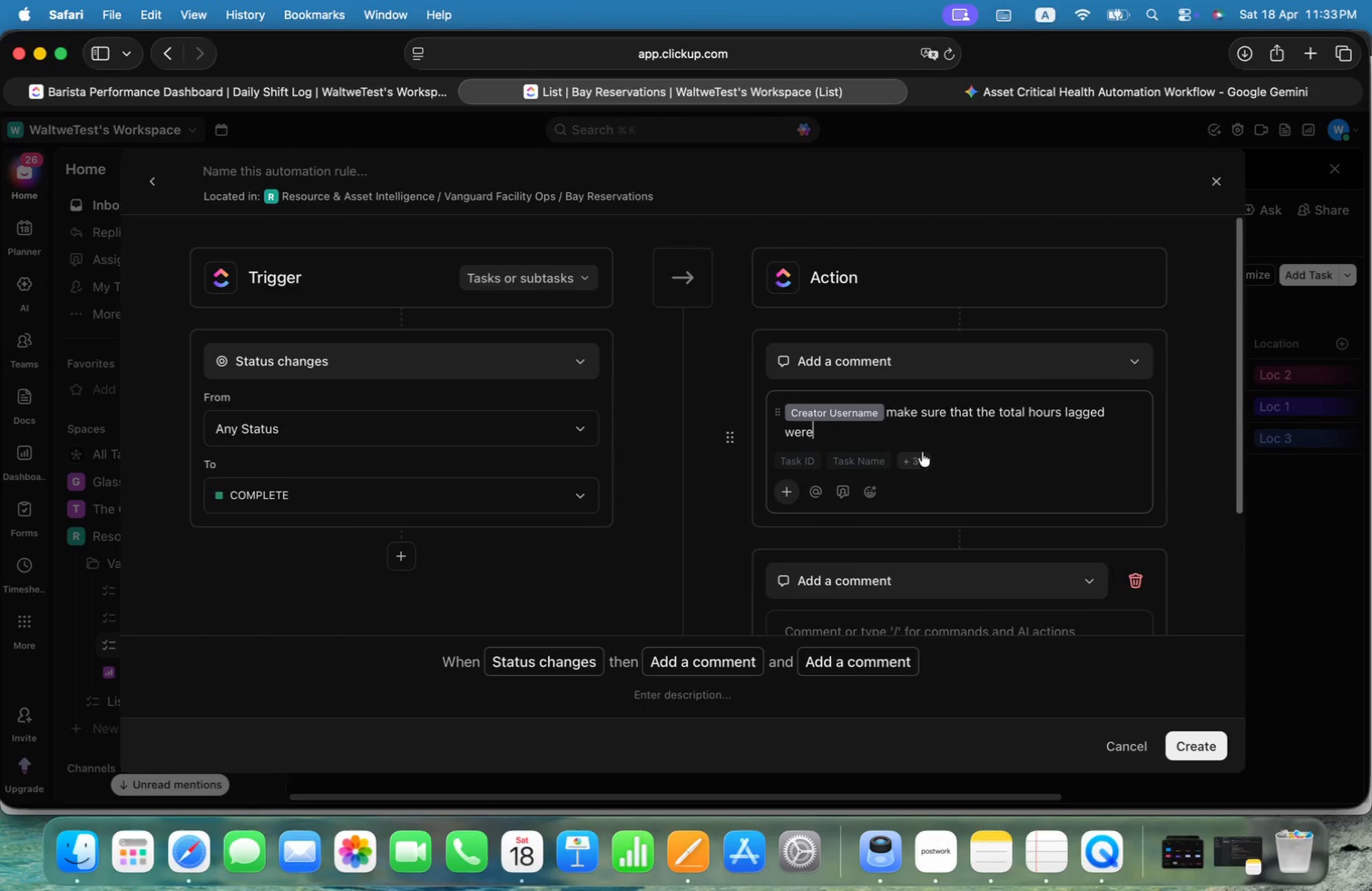 
left_click([914, 459])
 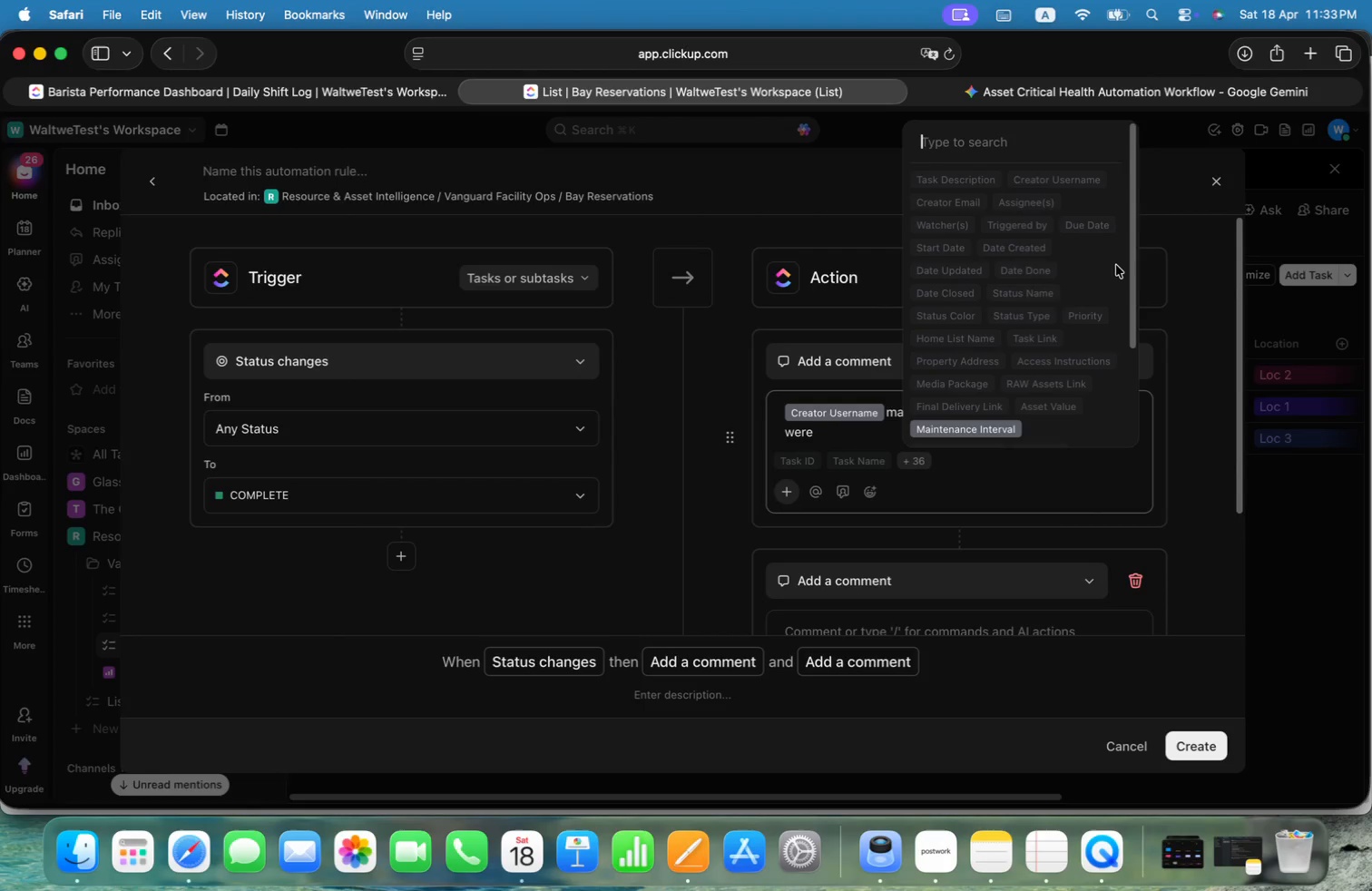 
left_click_drag(start_coordinate=[1134, 264], to_coordinate=[1138, 367])
 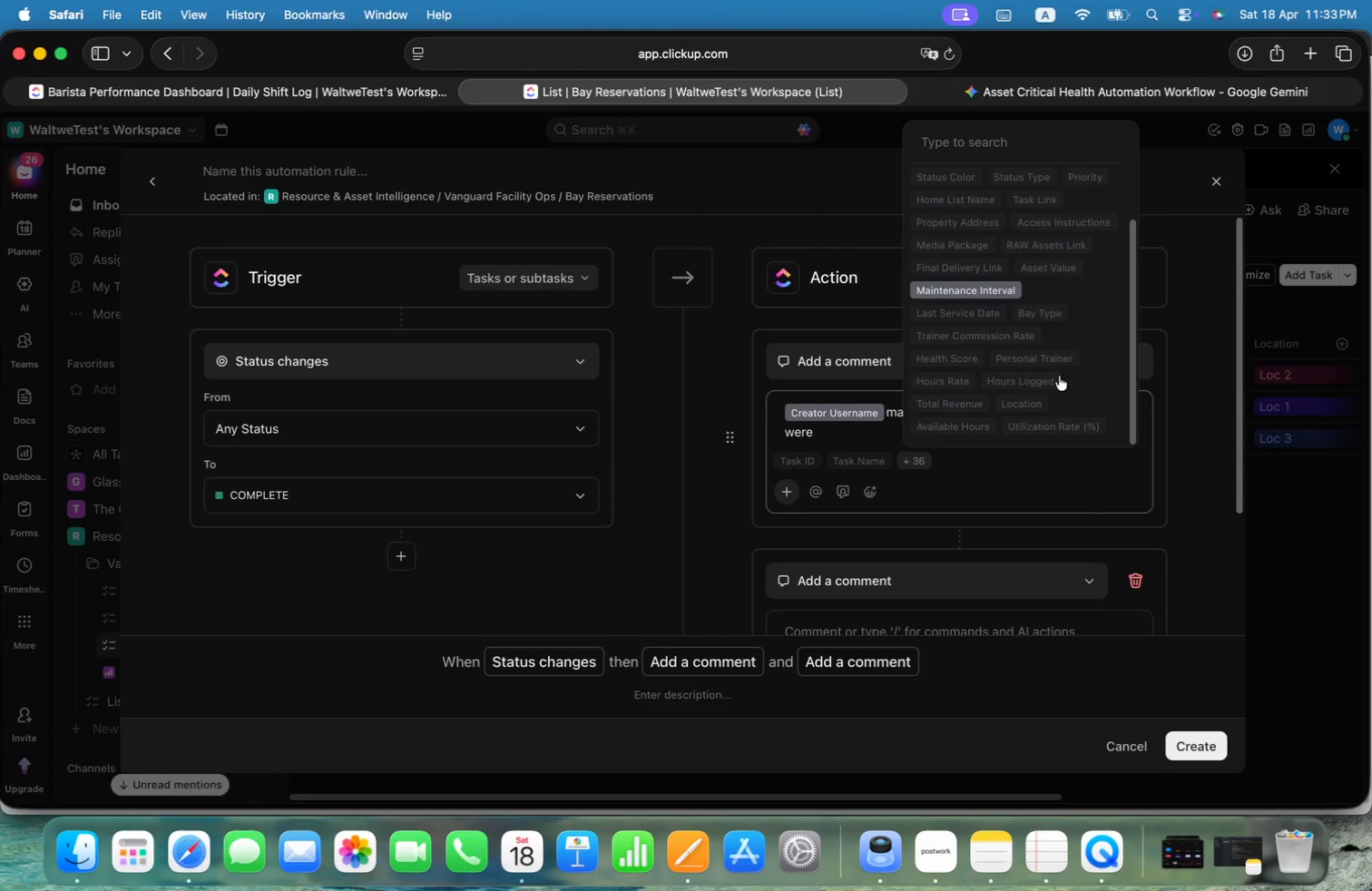 
left_click([1044, 382])
 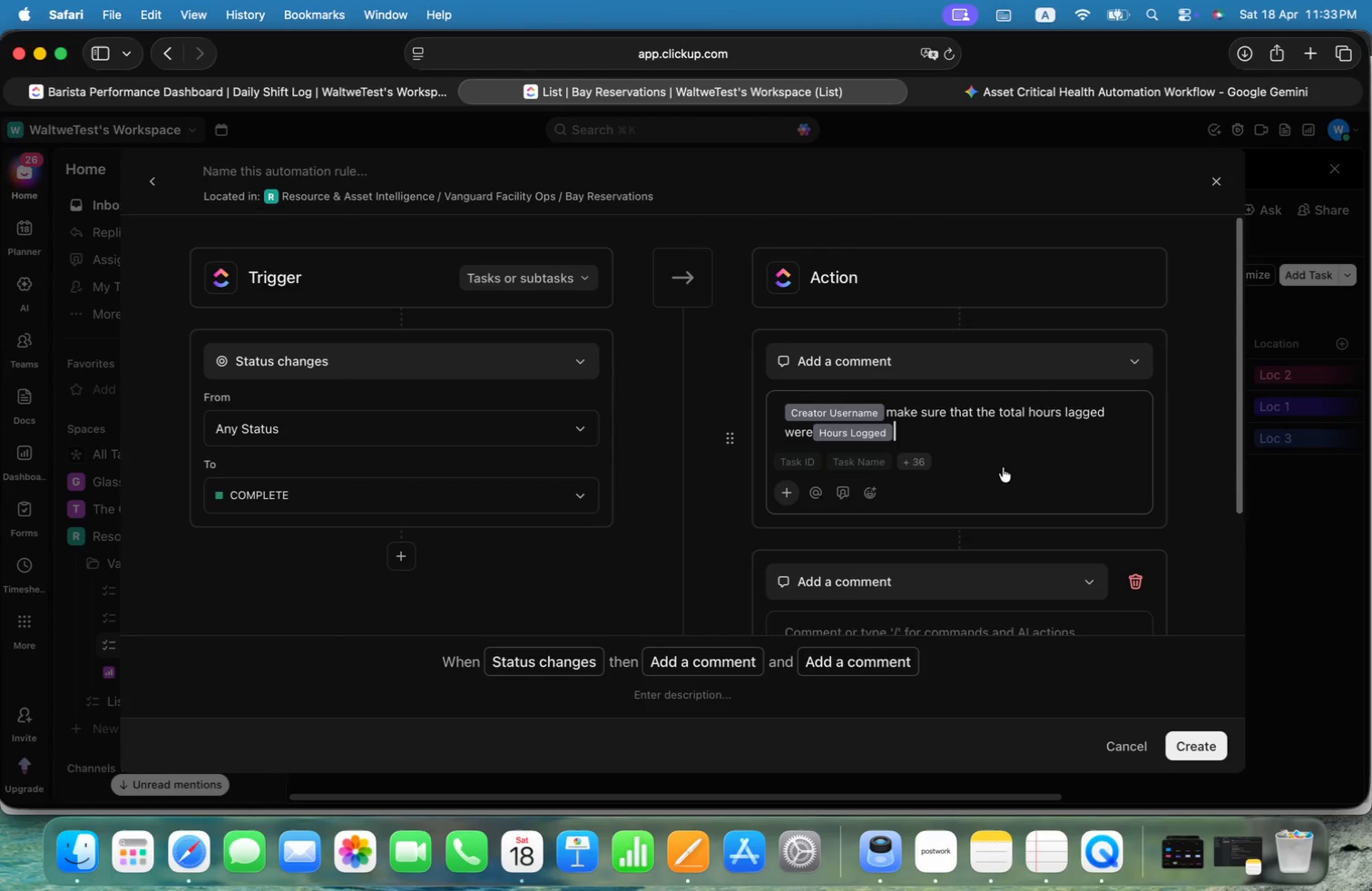 
key(Alt+Period)
 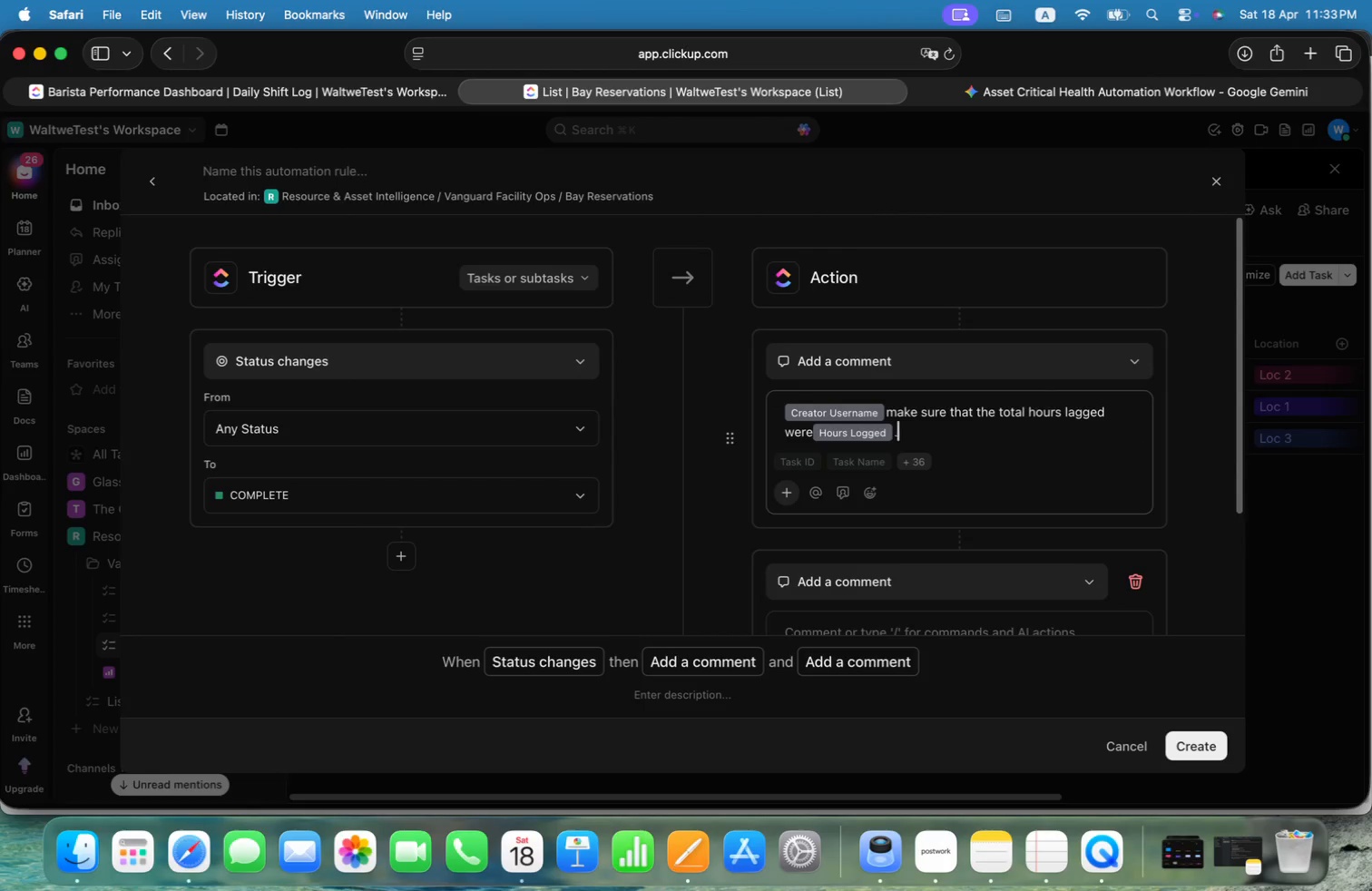 
key(Alt+Space)
 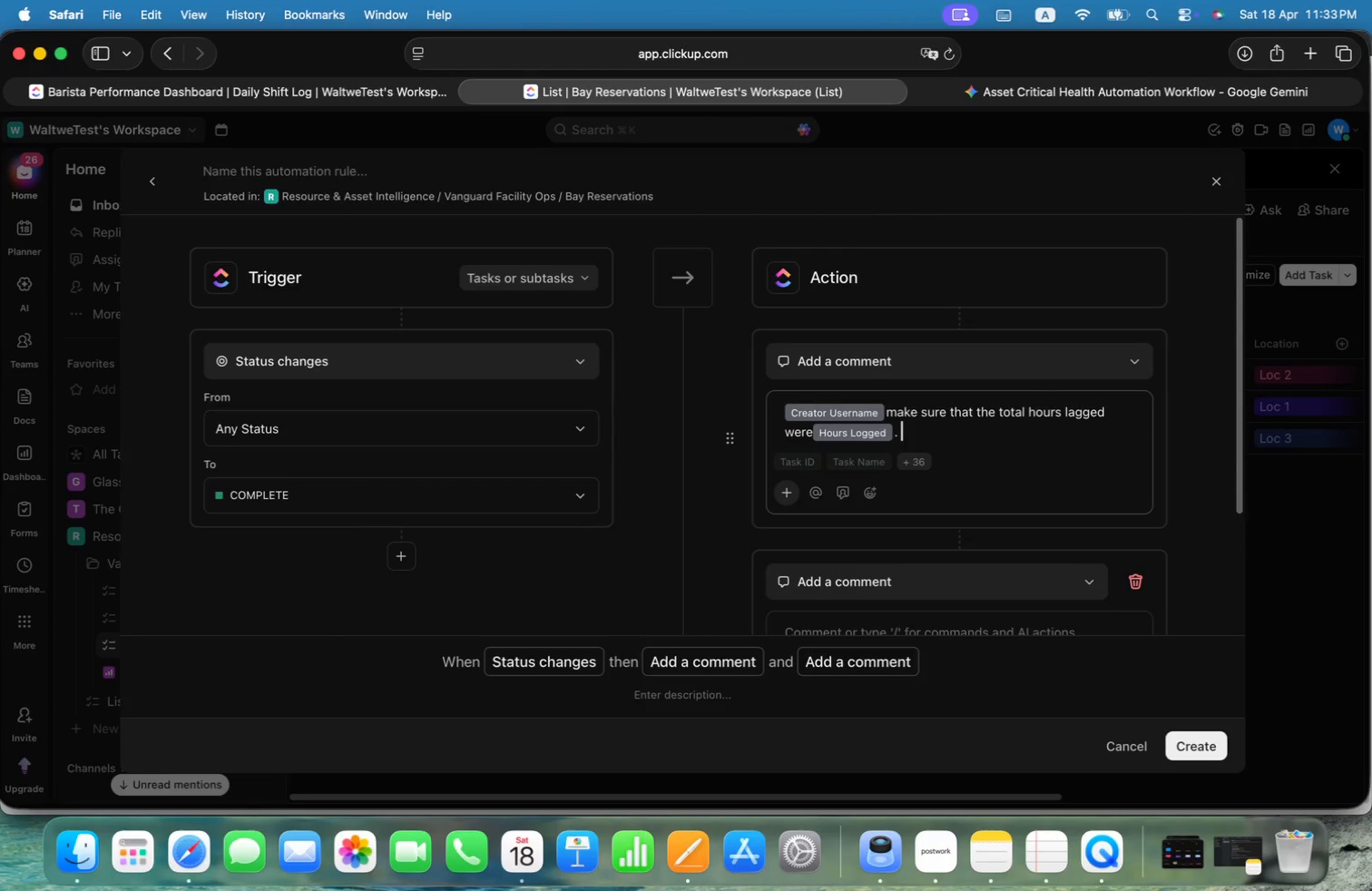 
key(Alt+Shift+ShiftLeft)
 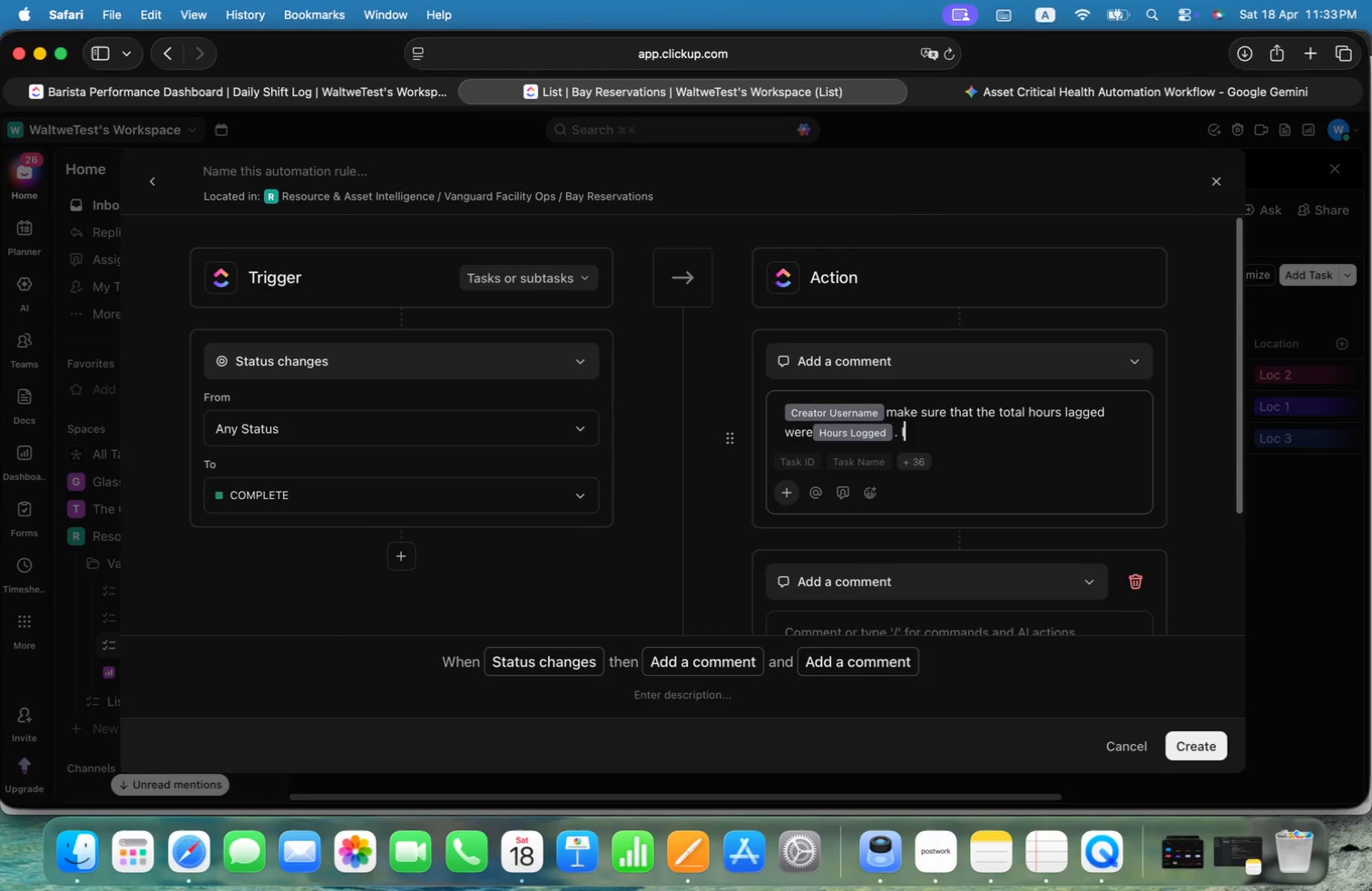 
key(Alt+Shift+I)
 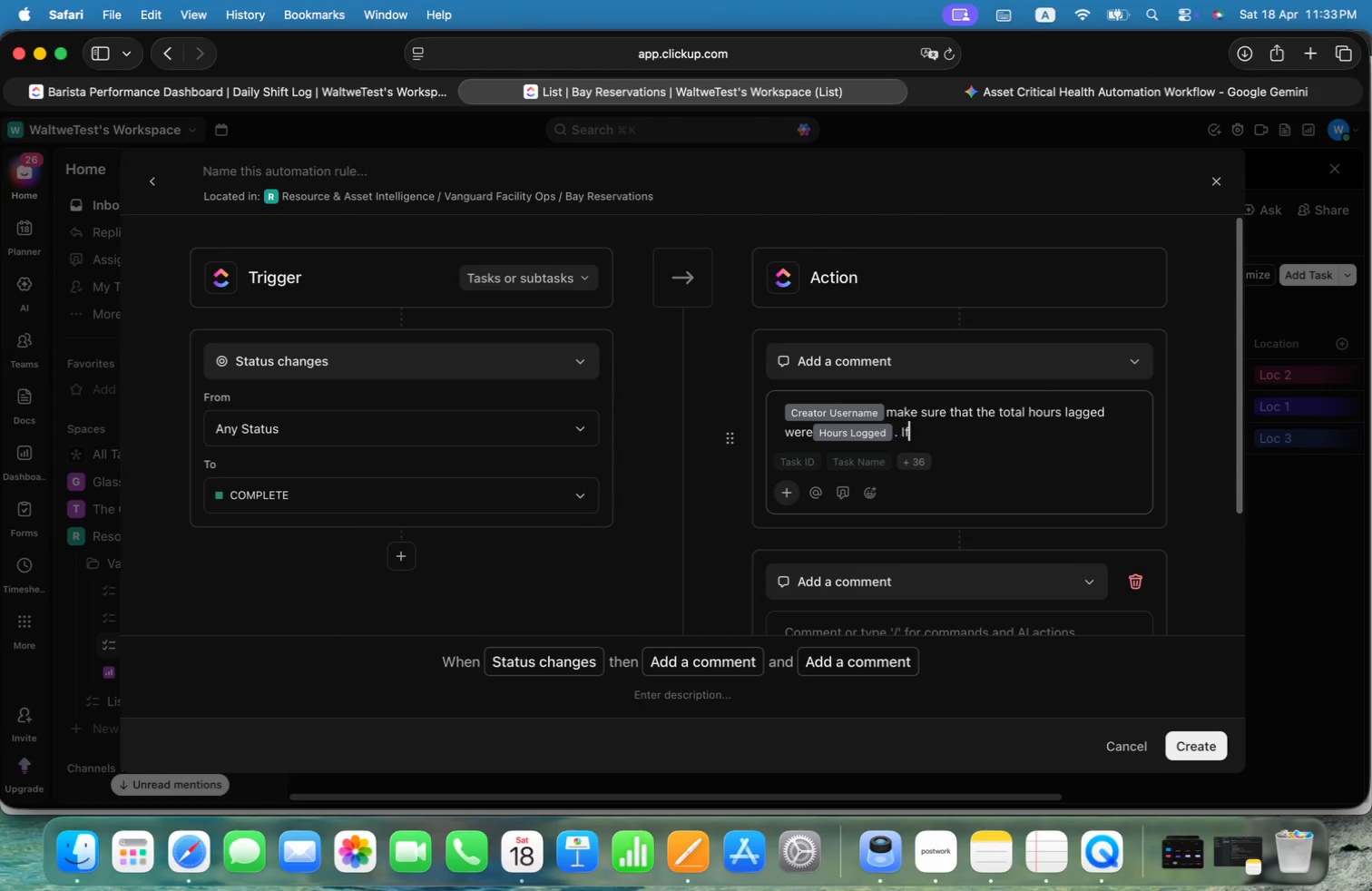 
key(Alt+F)
 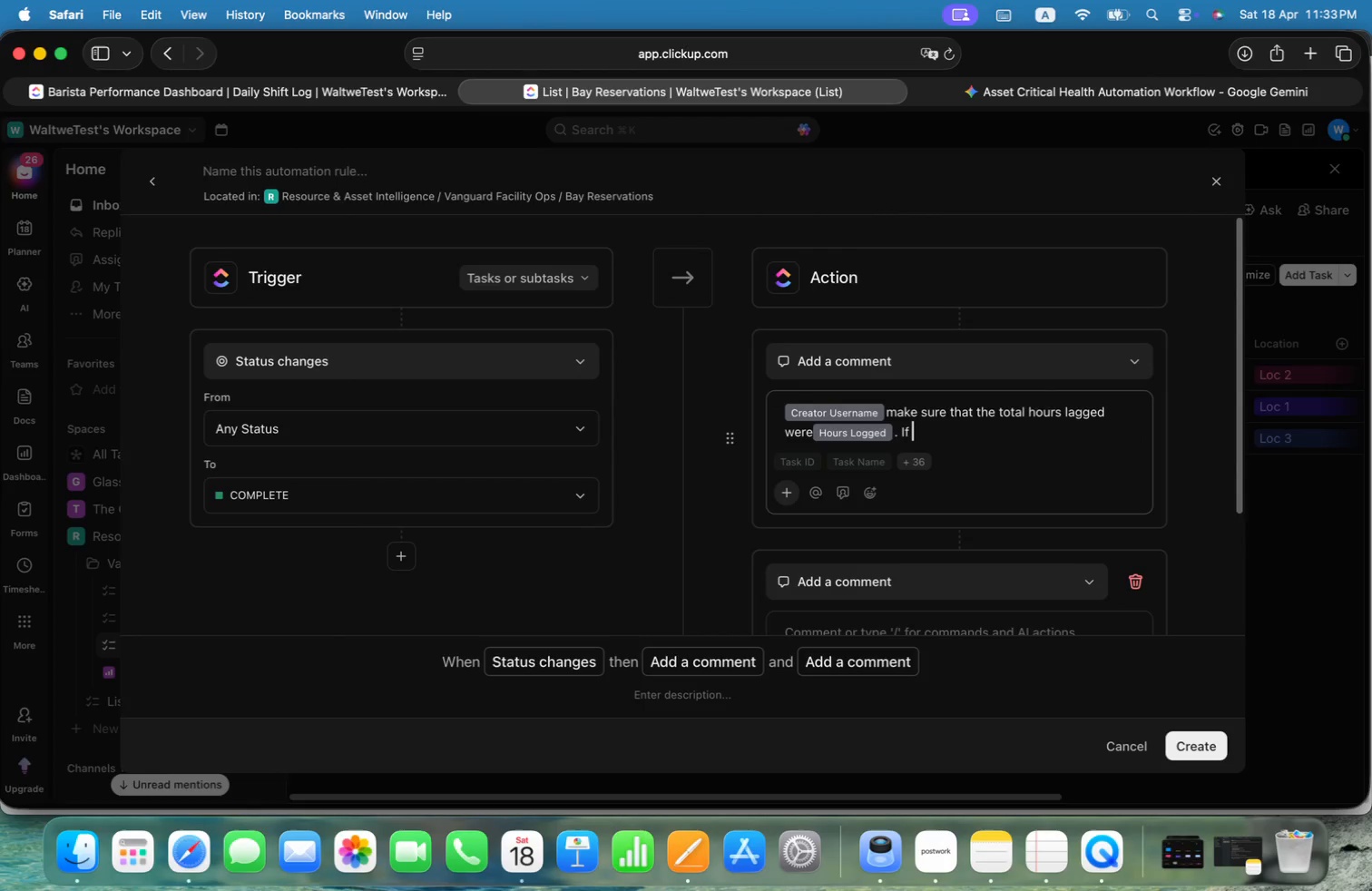 
key(Alt+Space)
 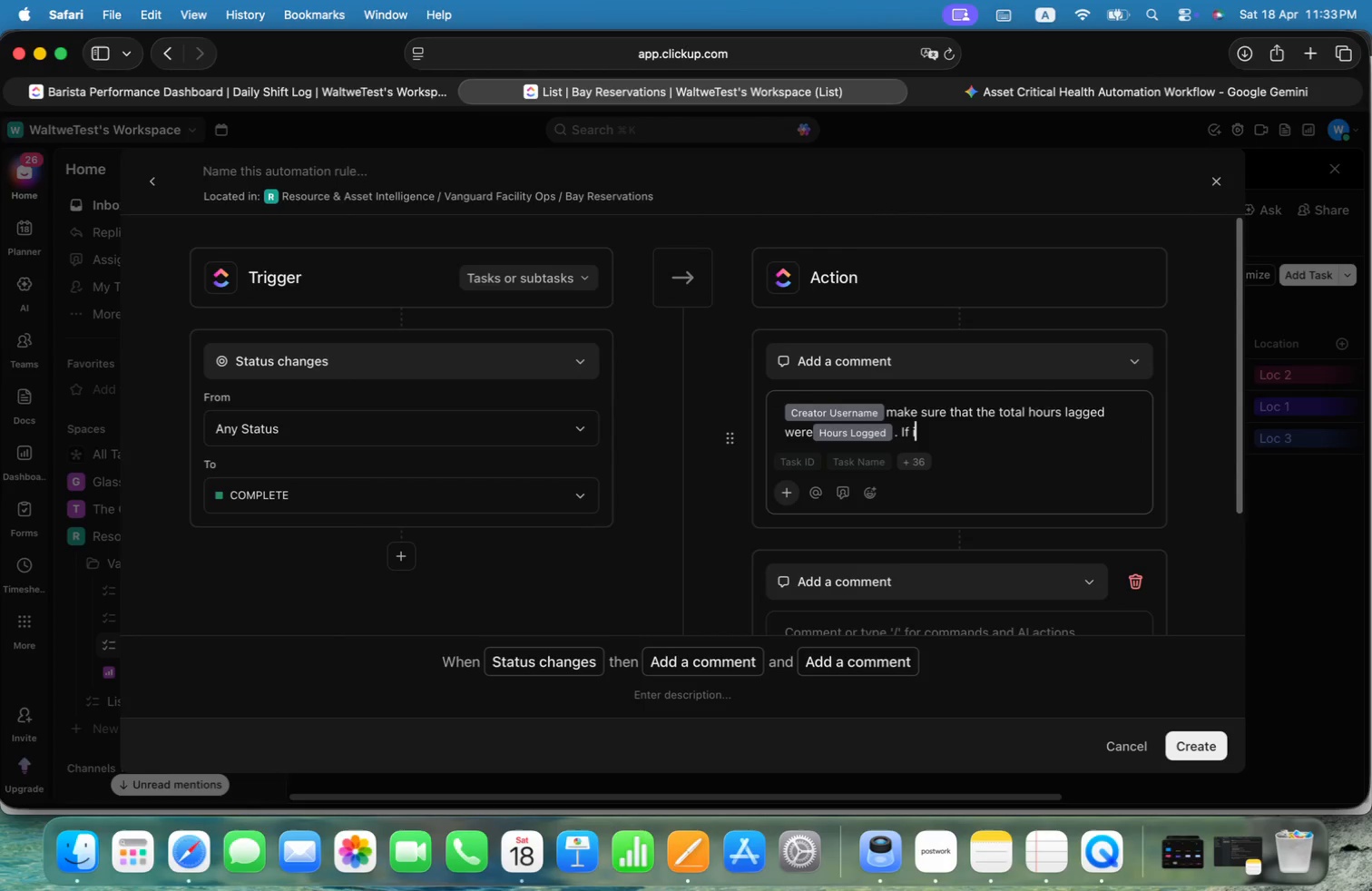 
key(Alt+I)
 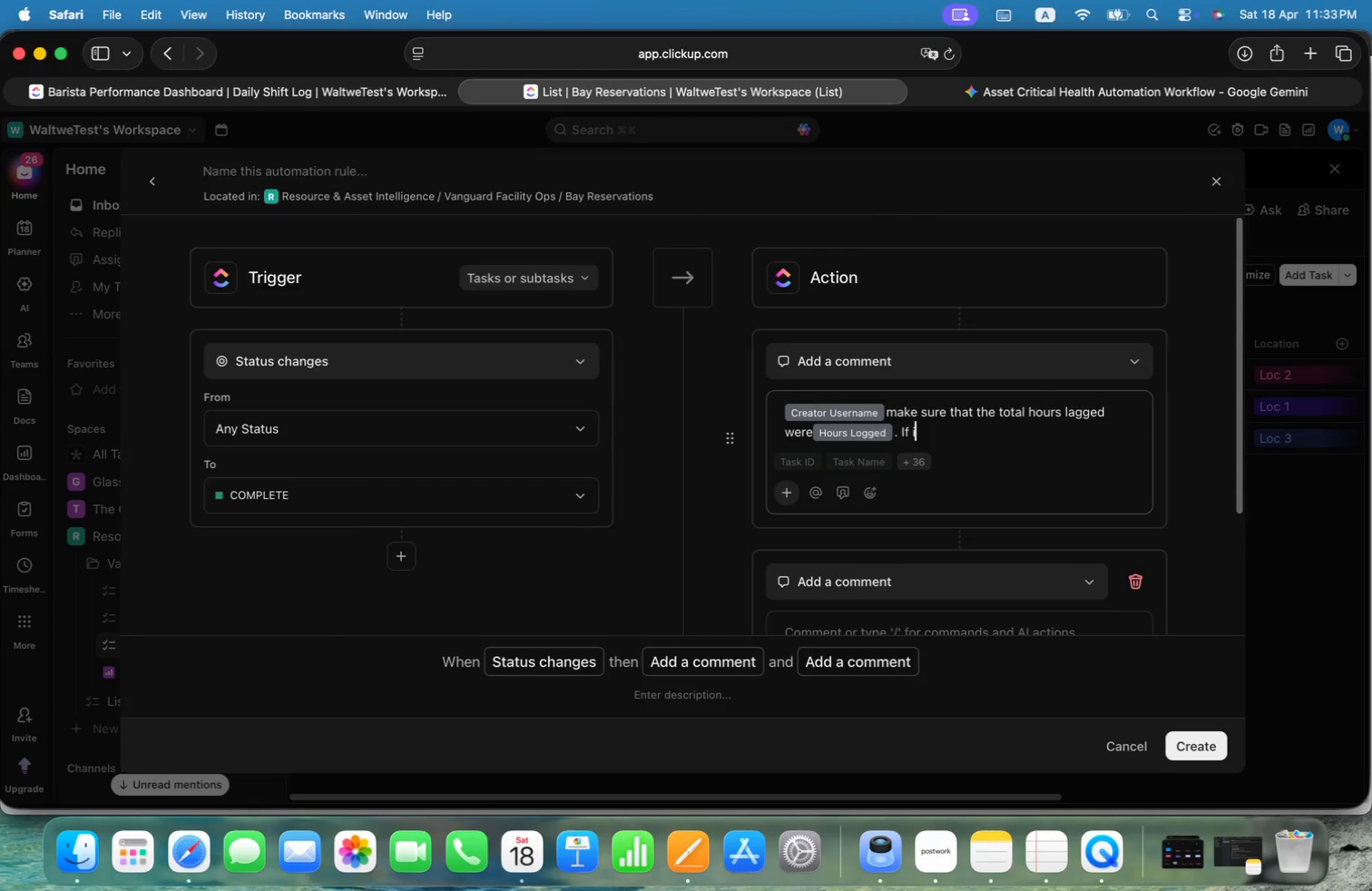 
key(Alt+T)
 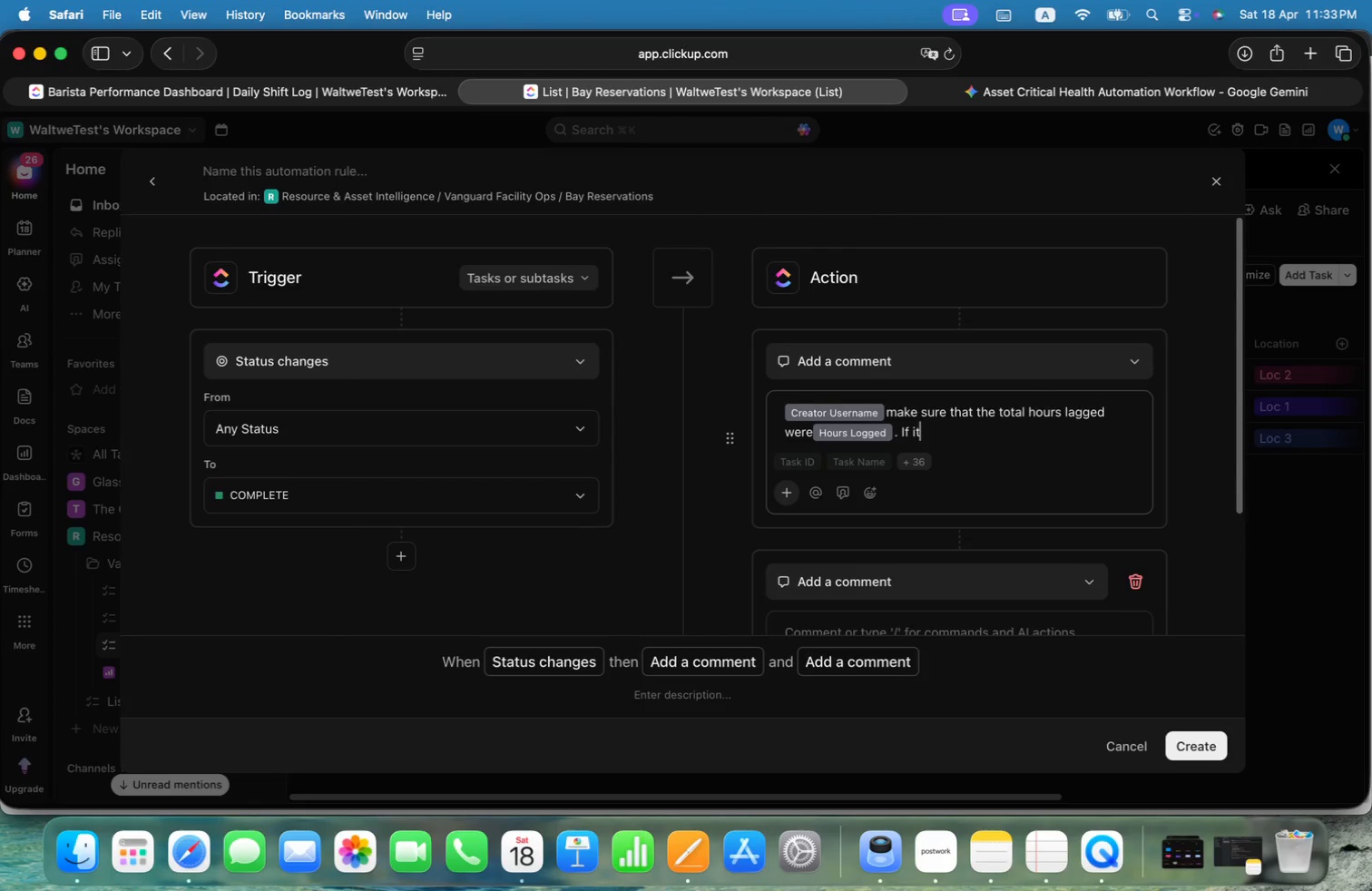 
key(Alt+Backspace)
 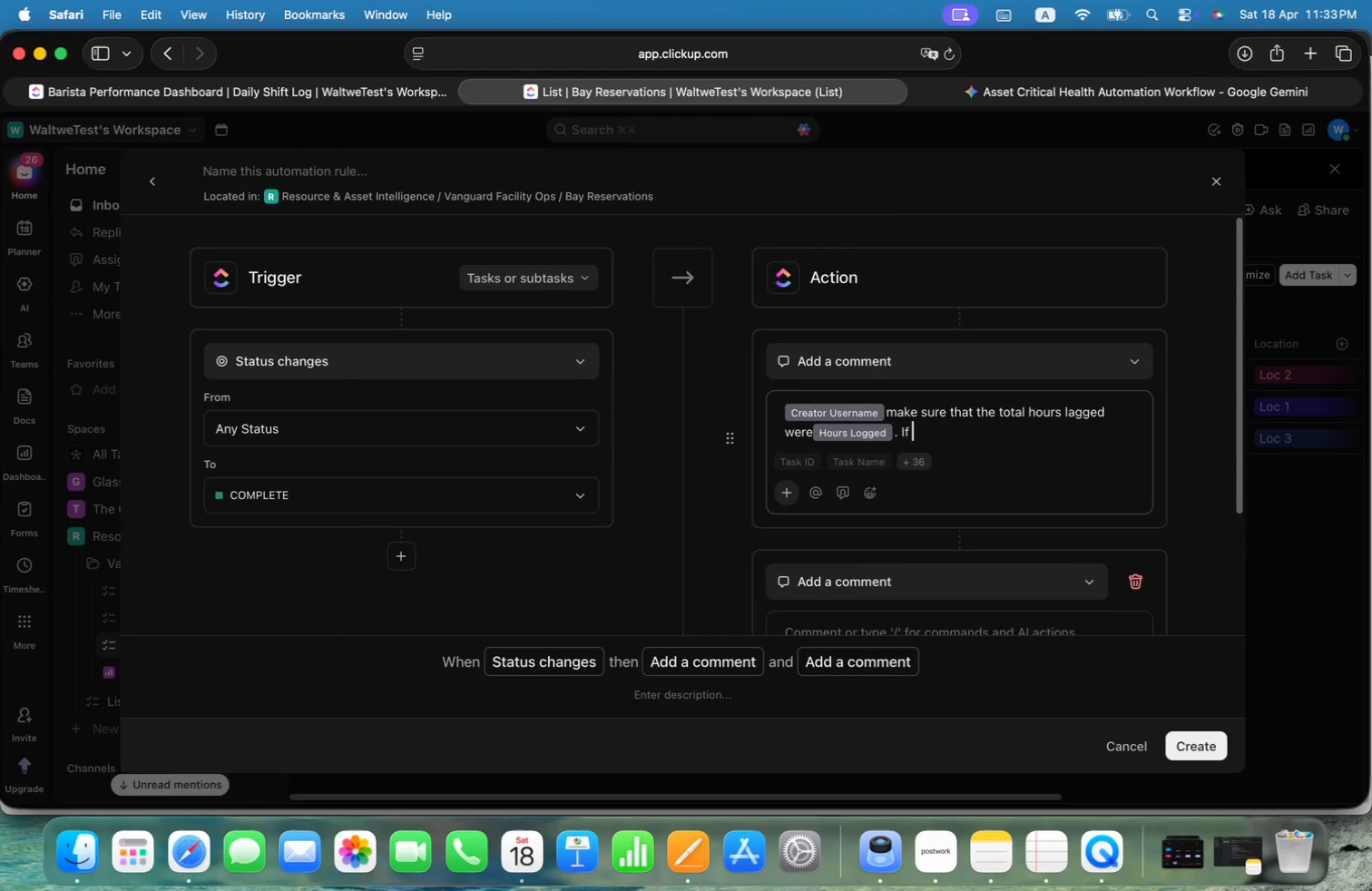 
key(Alt+Backspace)
 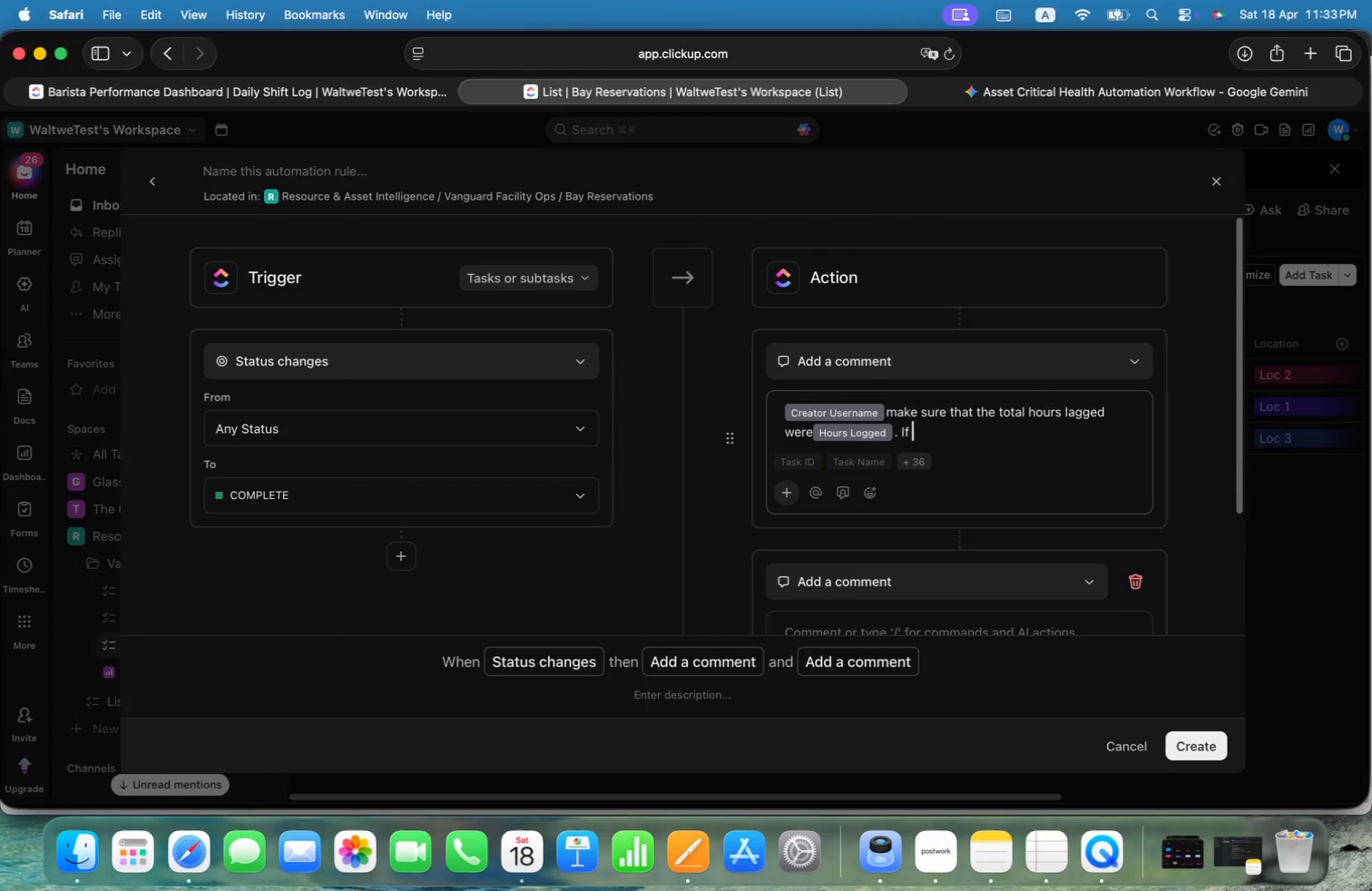 
key(Alt+M)
 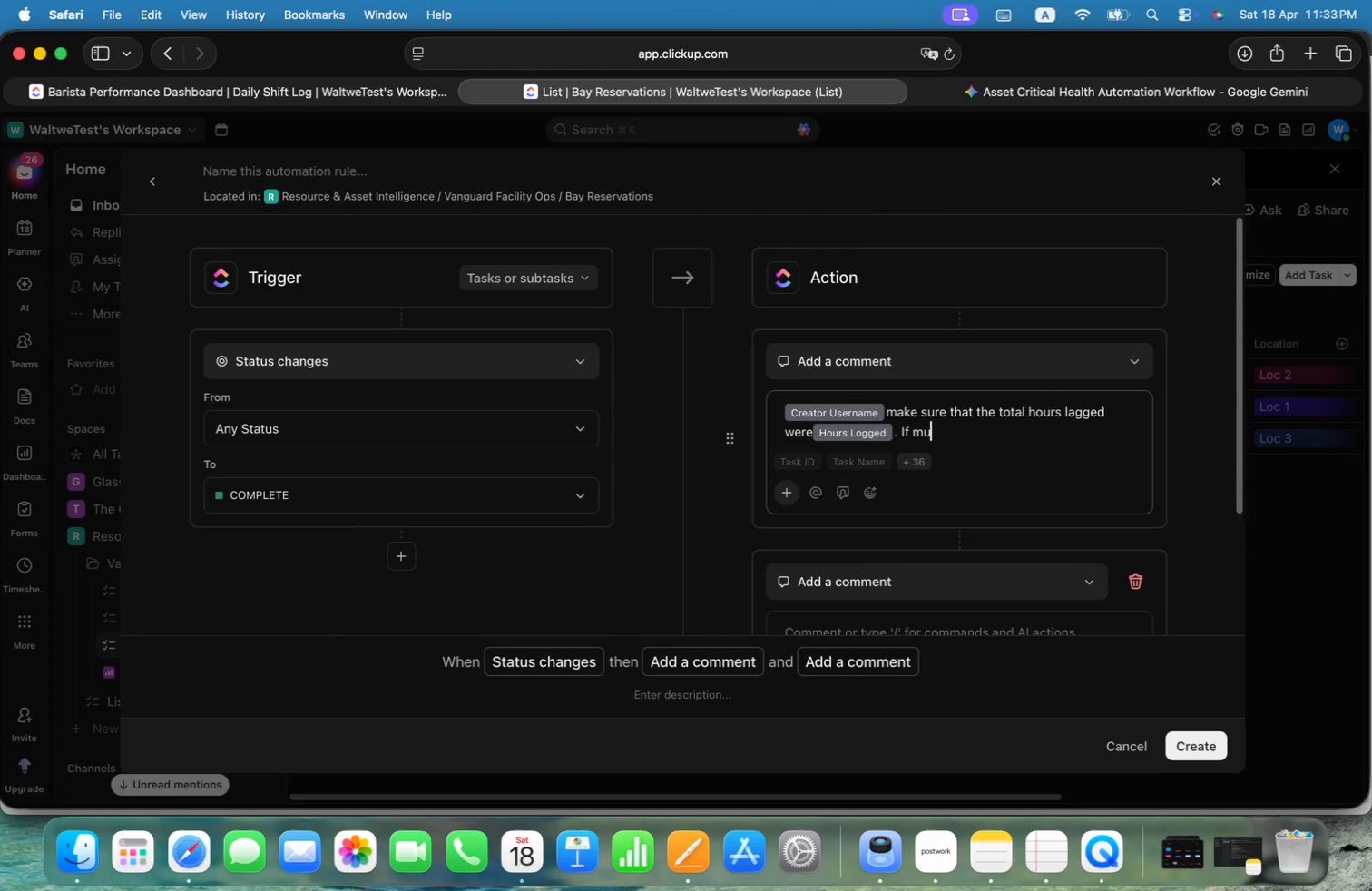 
key(Alt+U)
 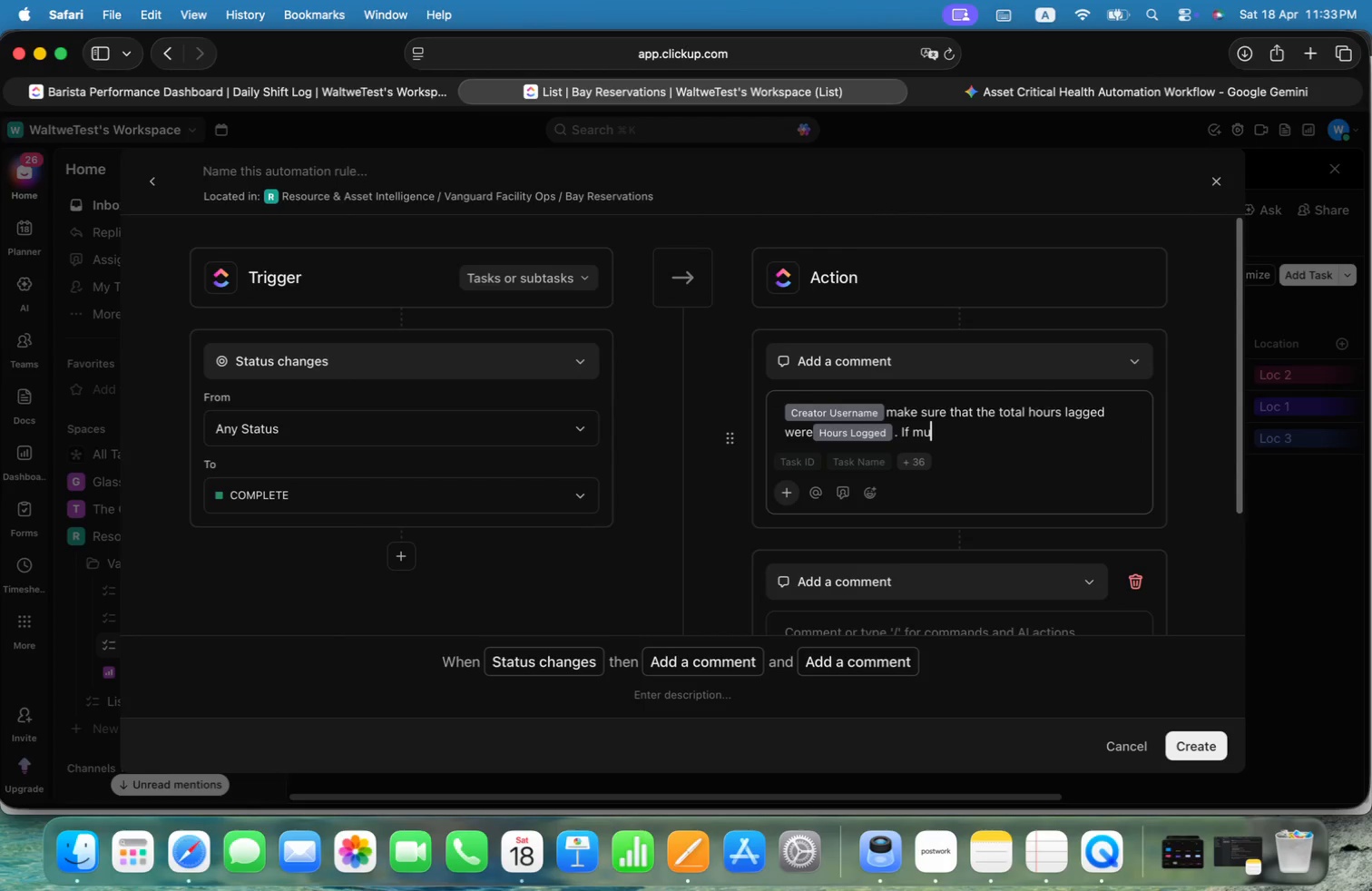 
key(Alt+S)
 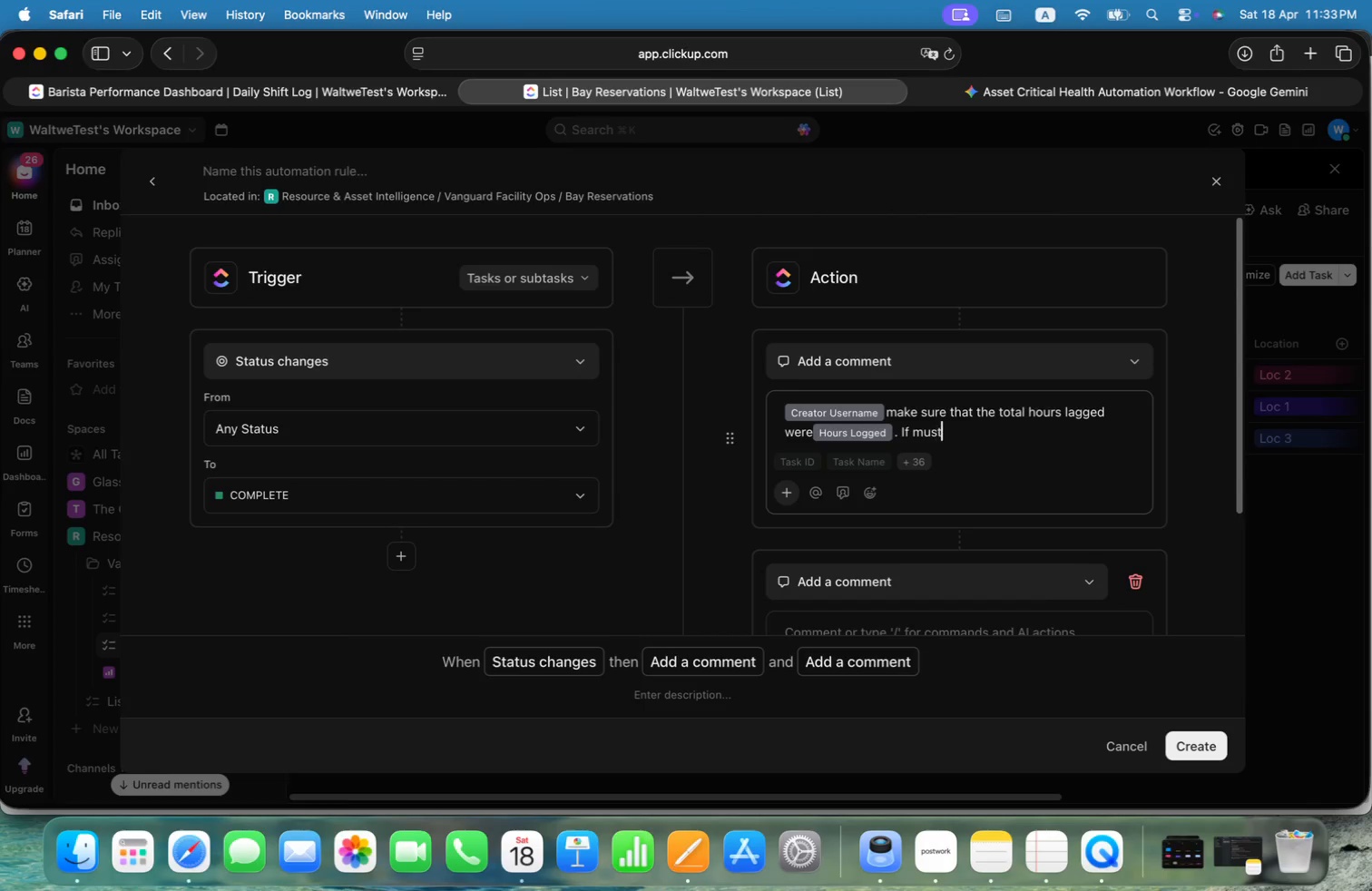 
key(Alt+T)
 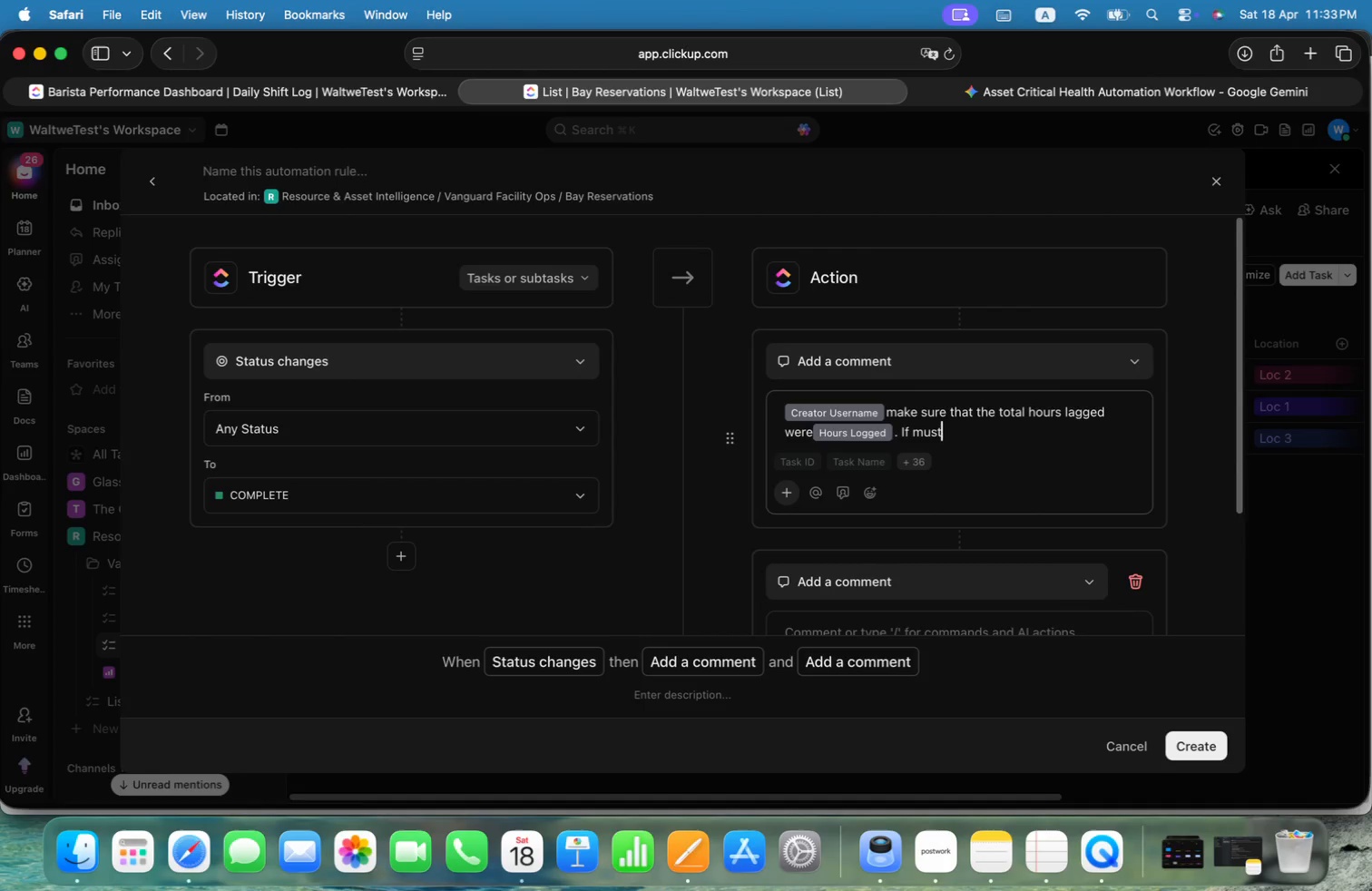 
key(Alt+Space)
 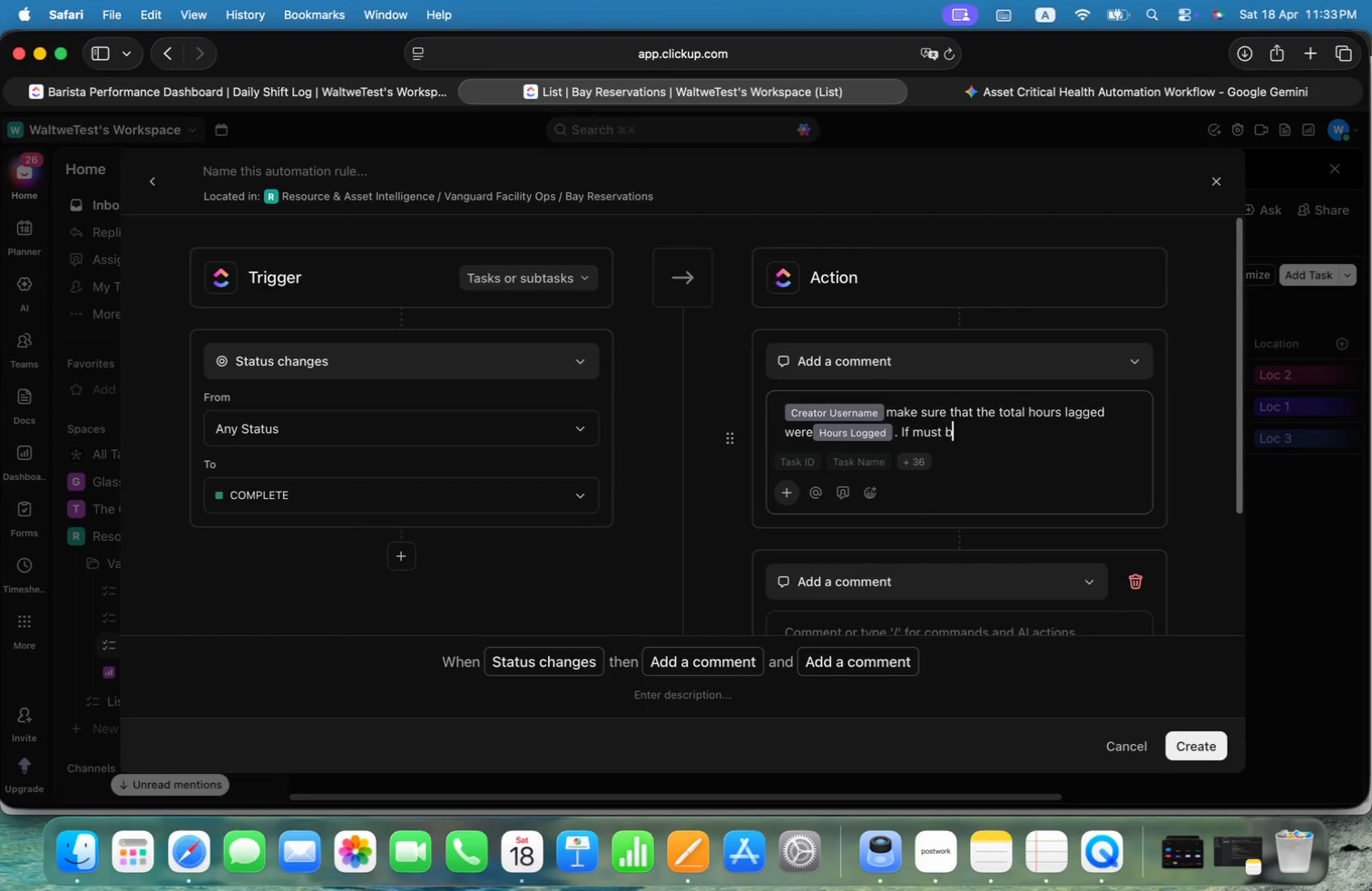 
key(Alt+B)
 